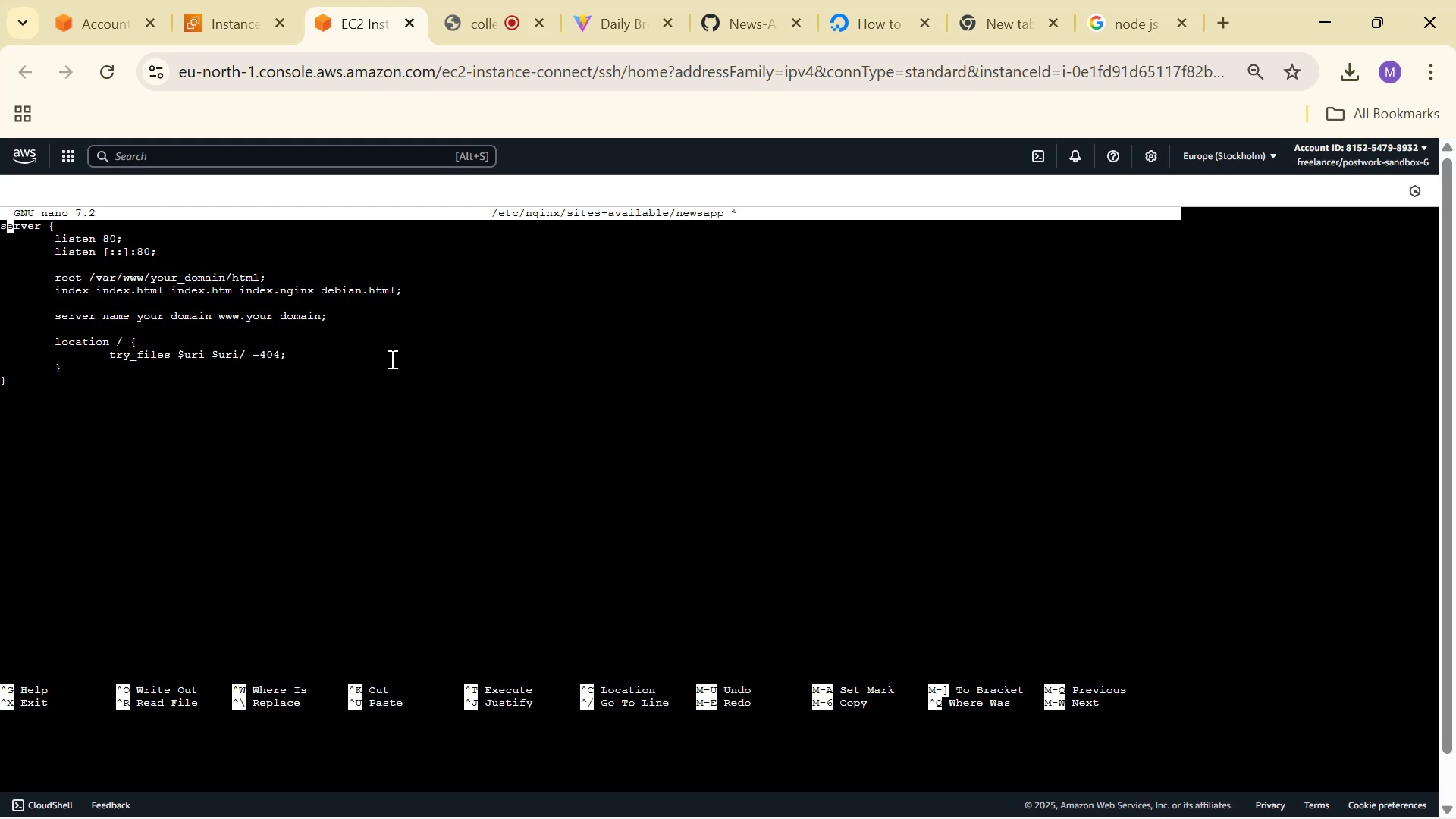 
key(ArrowDown)
 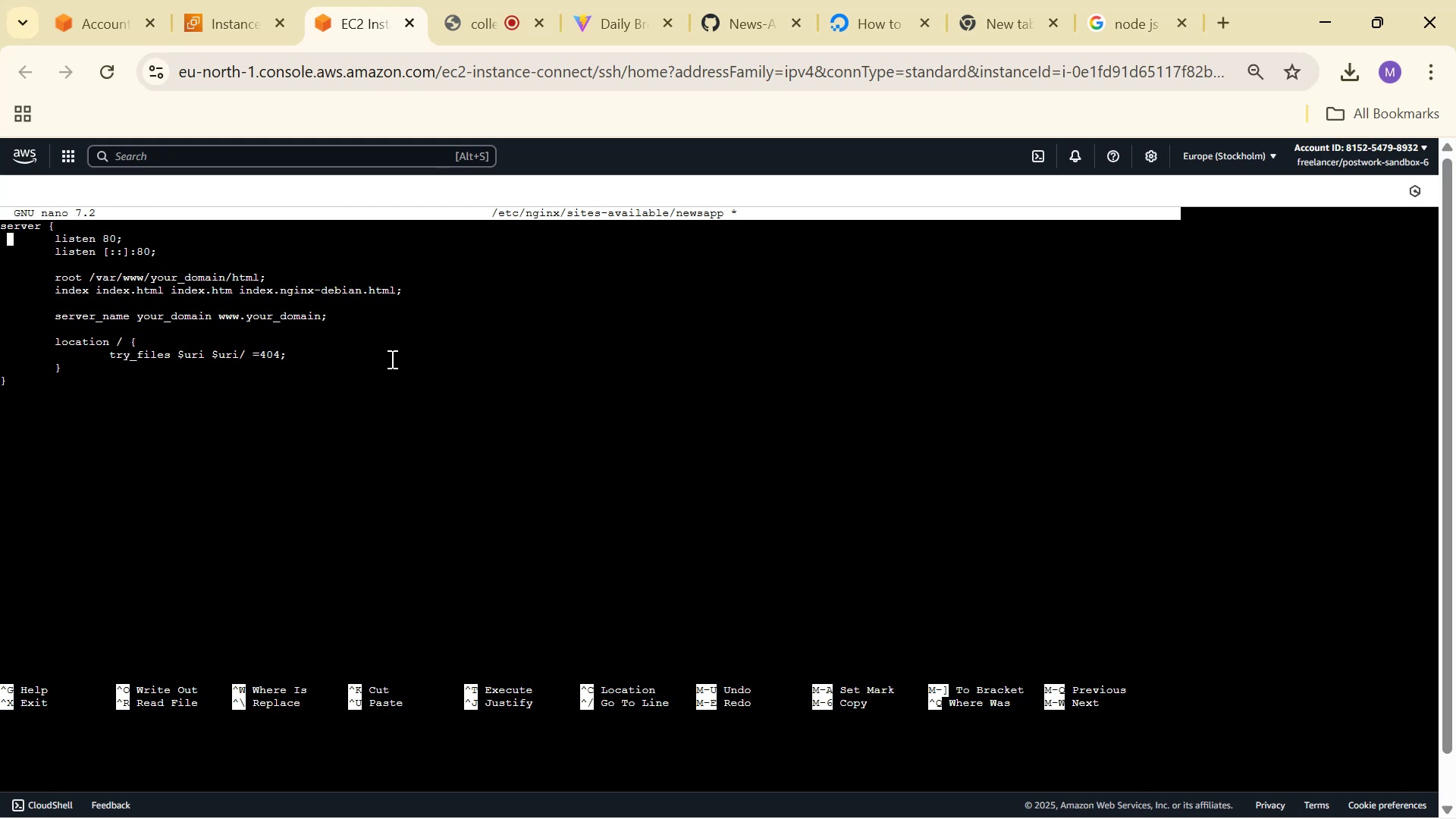 
key(ArrowDown)
 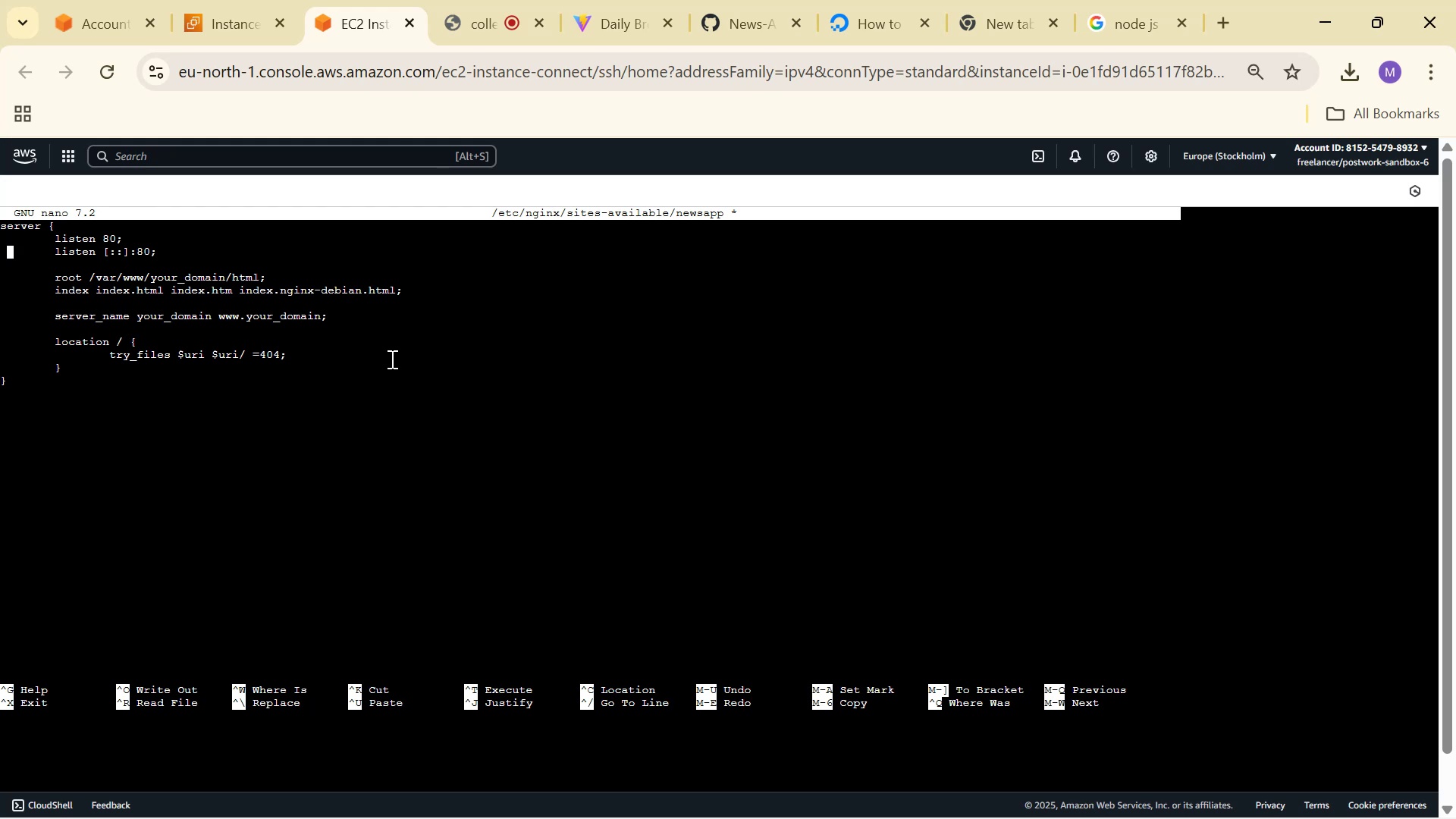 
key(ArrowDown)
 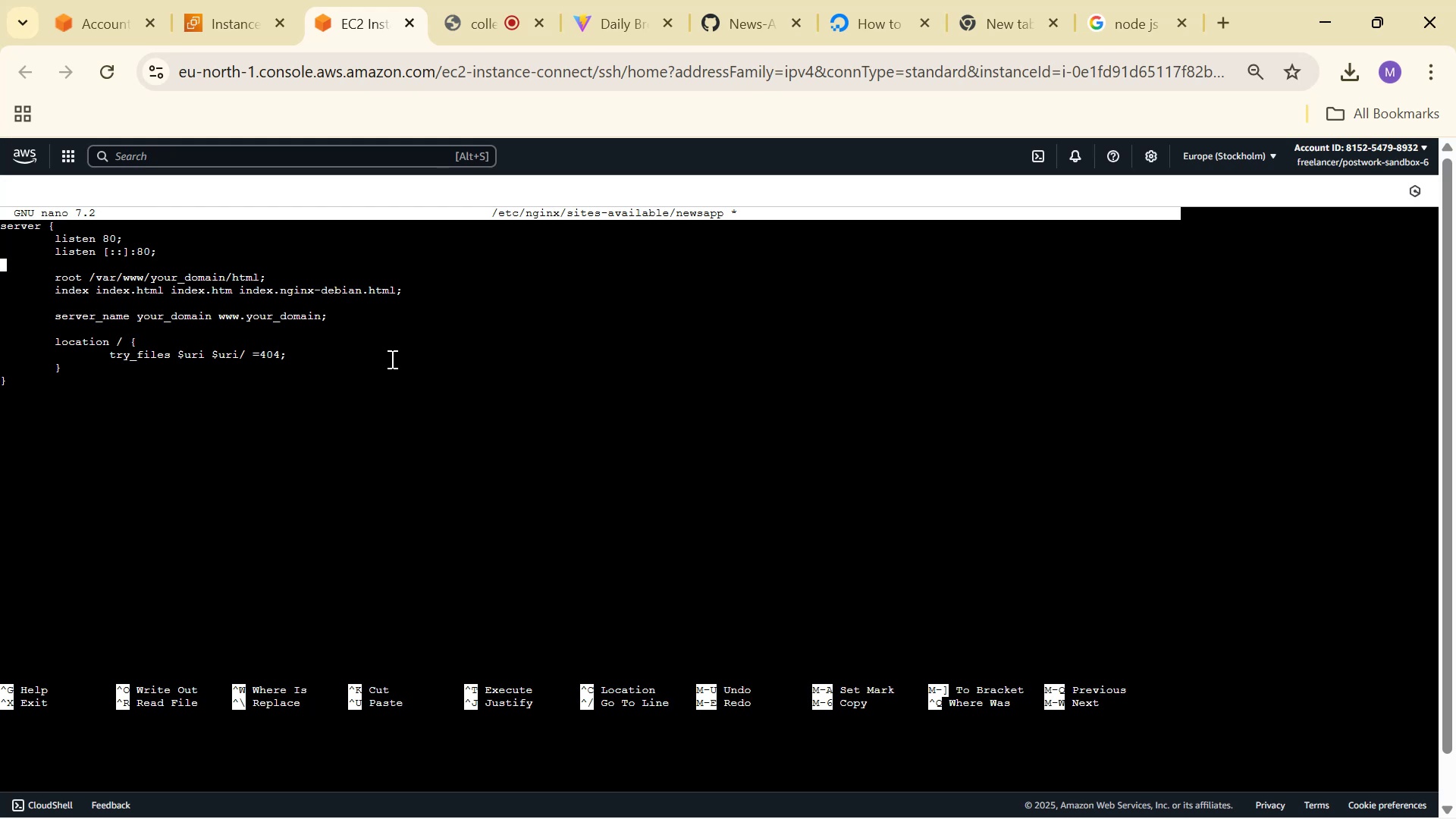 
key(ArrowDown)
 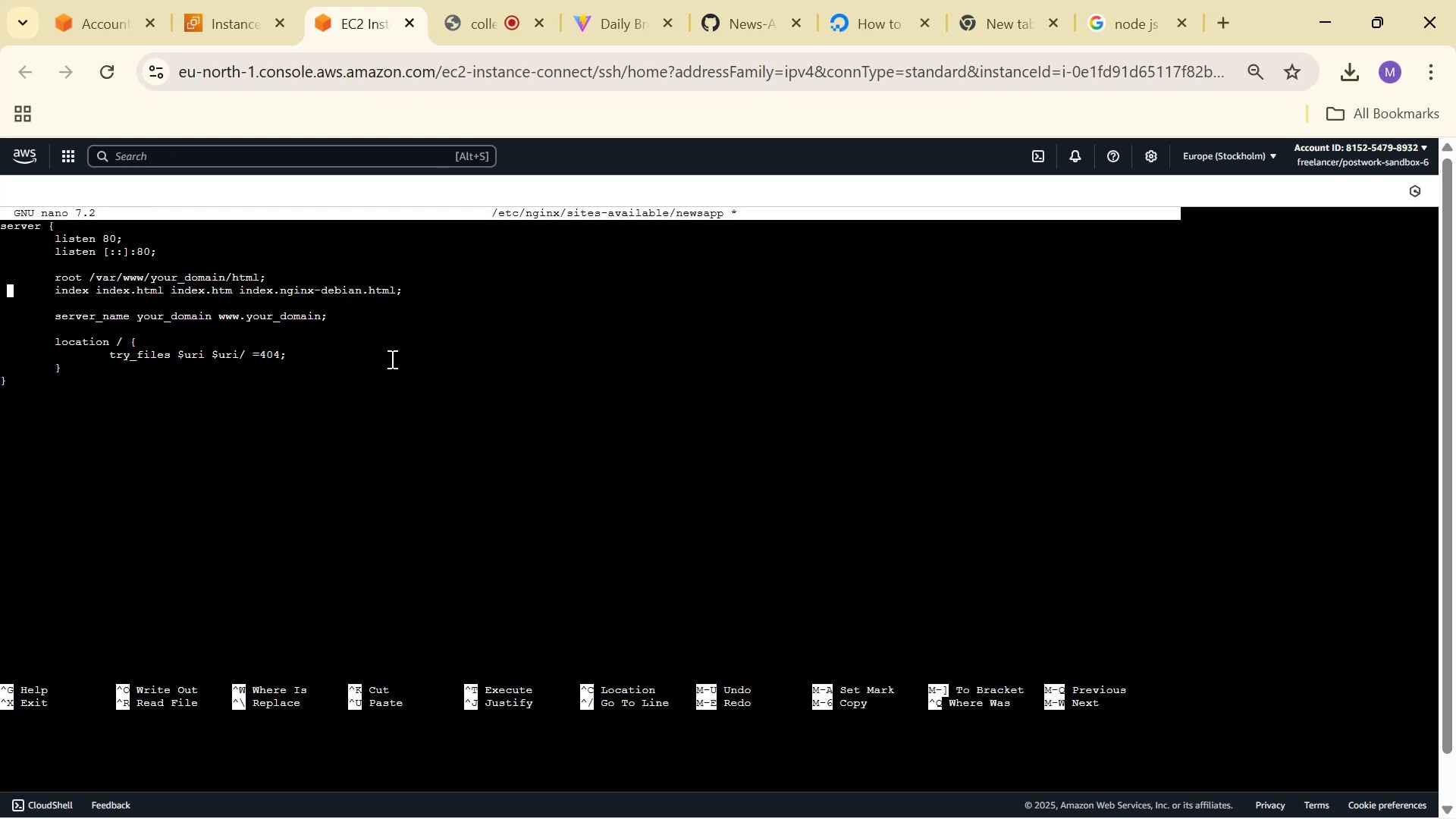 
wait(14.4)
 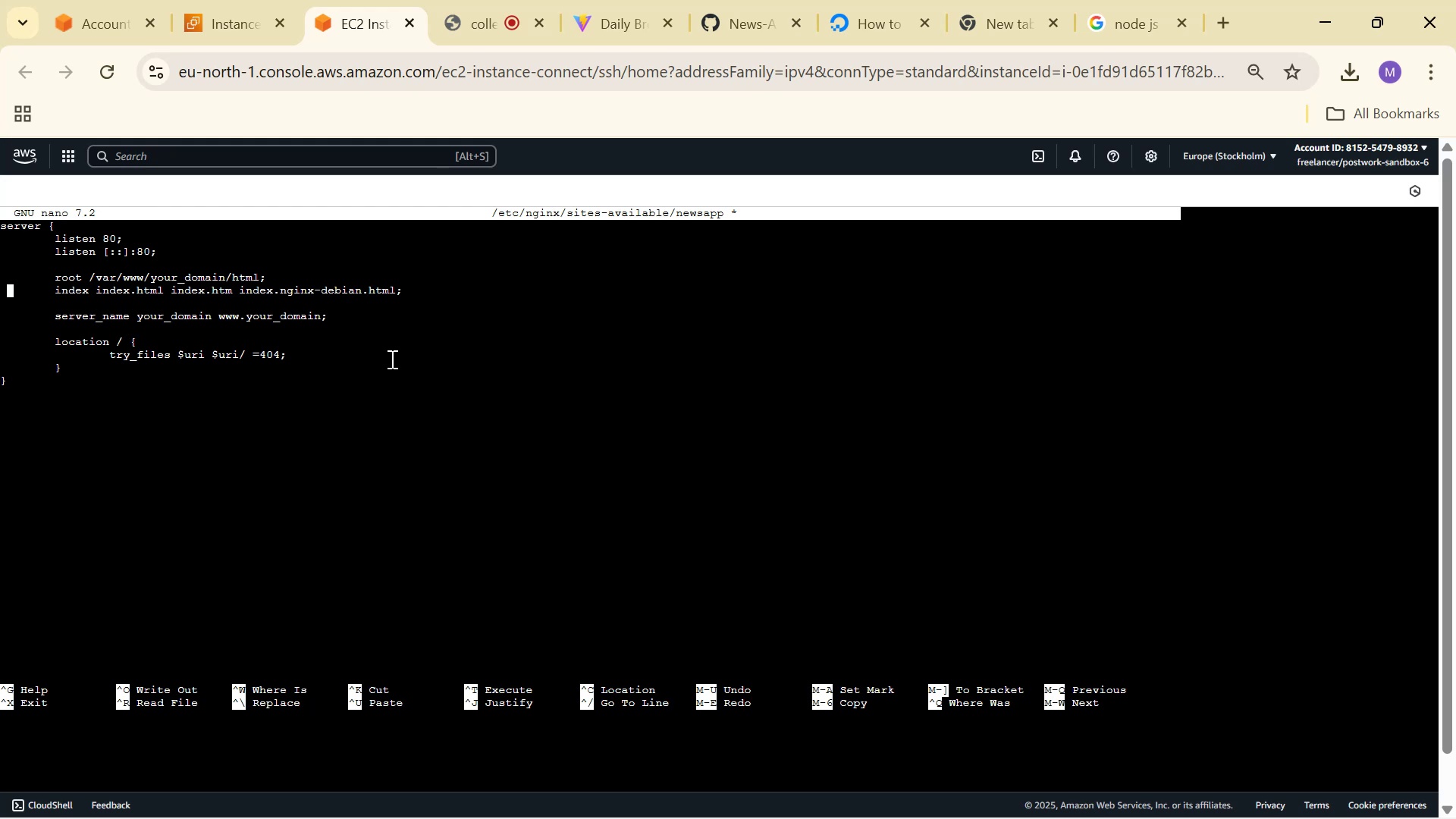 
key(Control+X)
 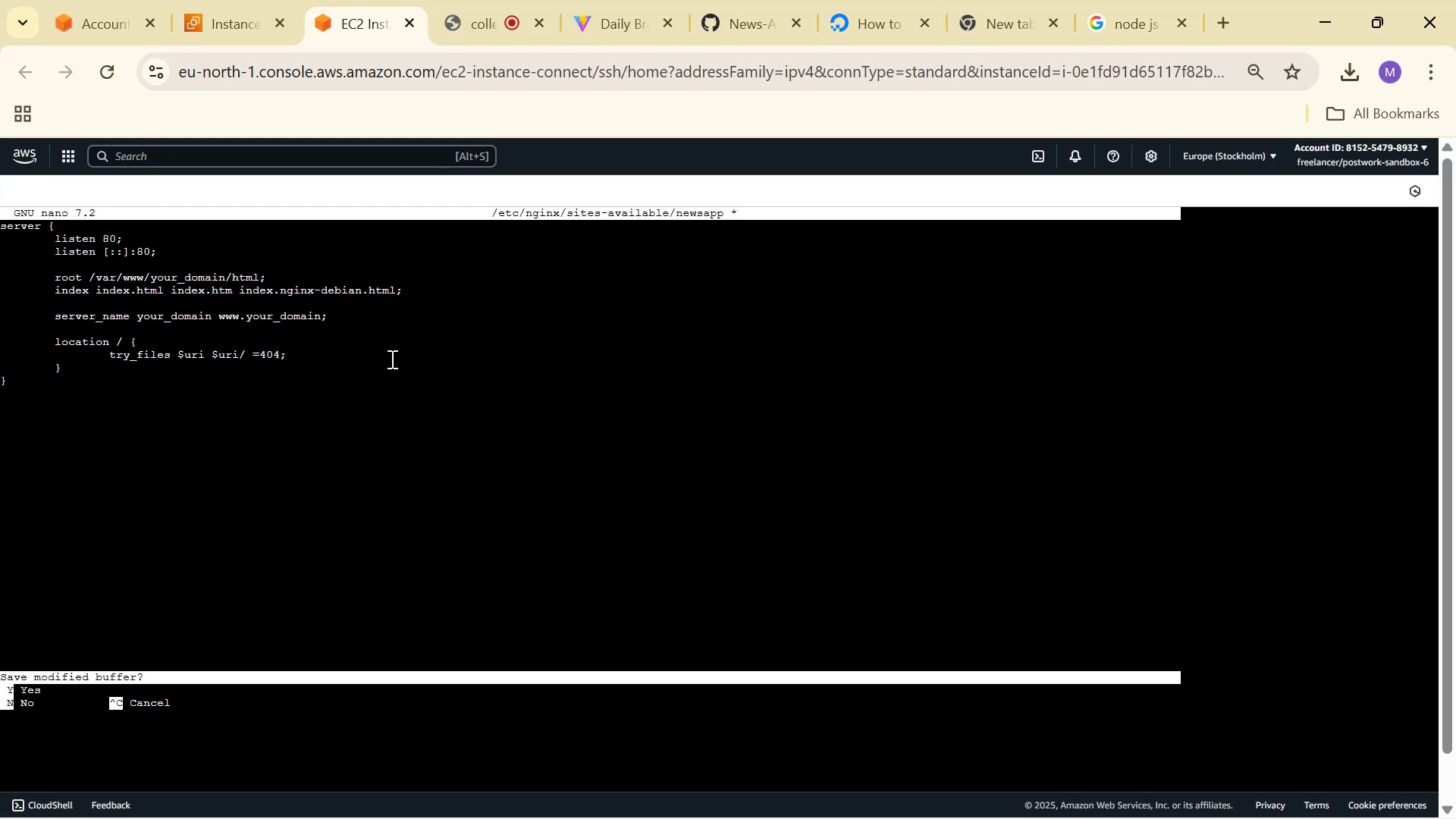 
key(N)
 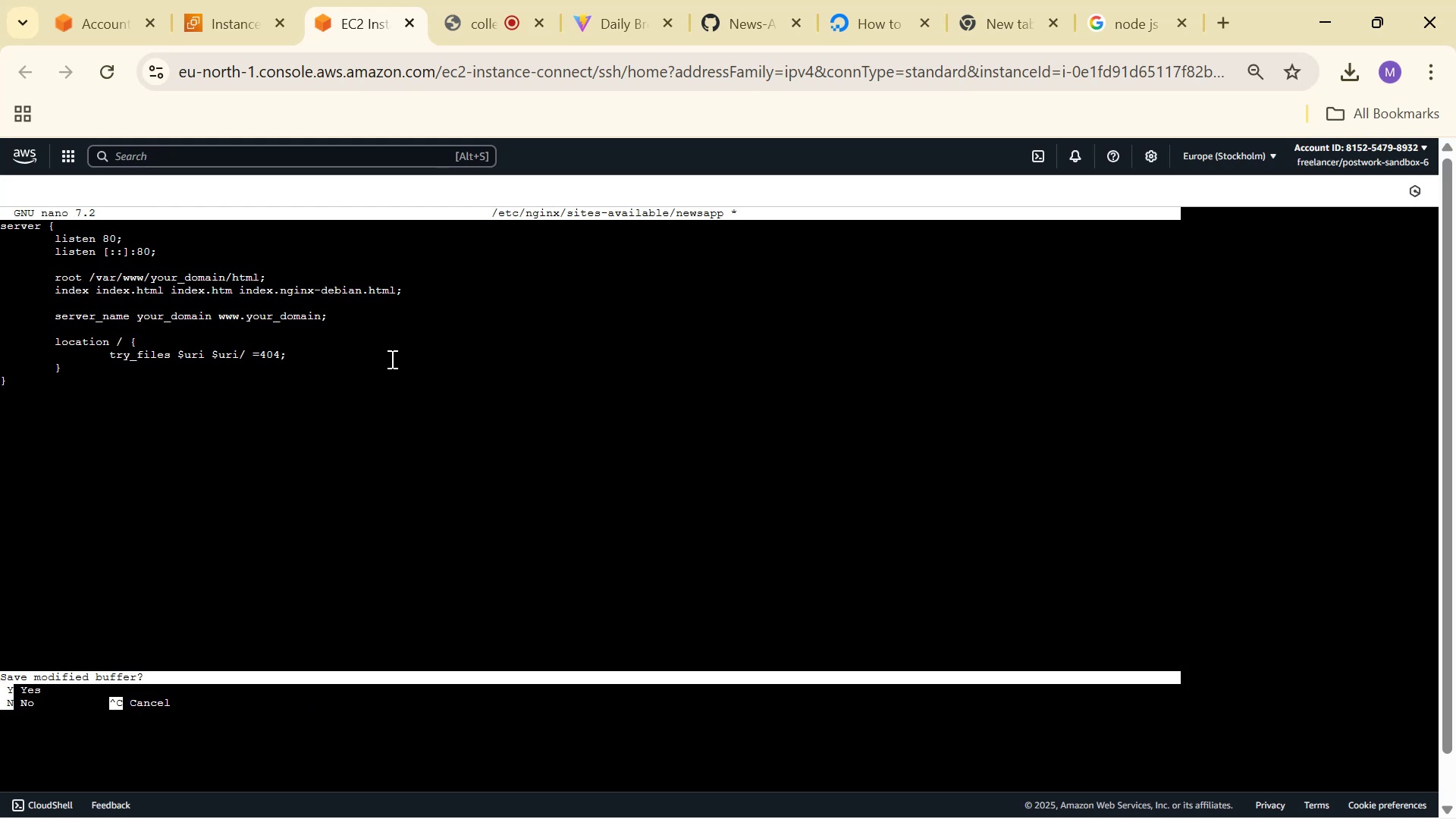 
key(Enter)
 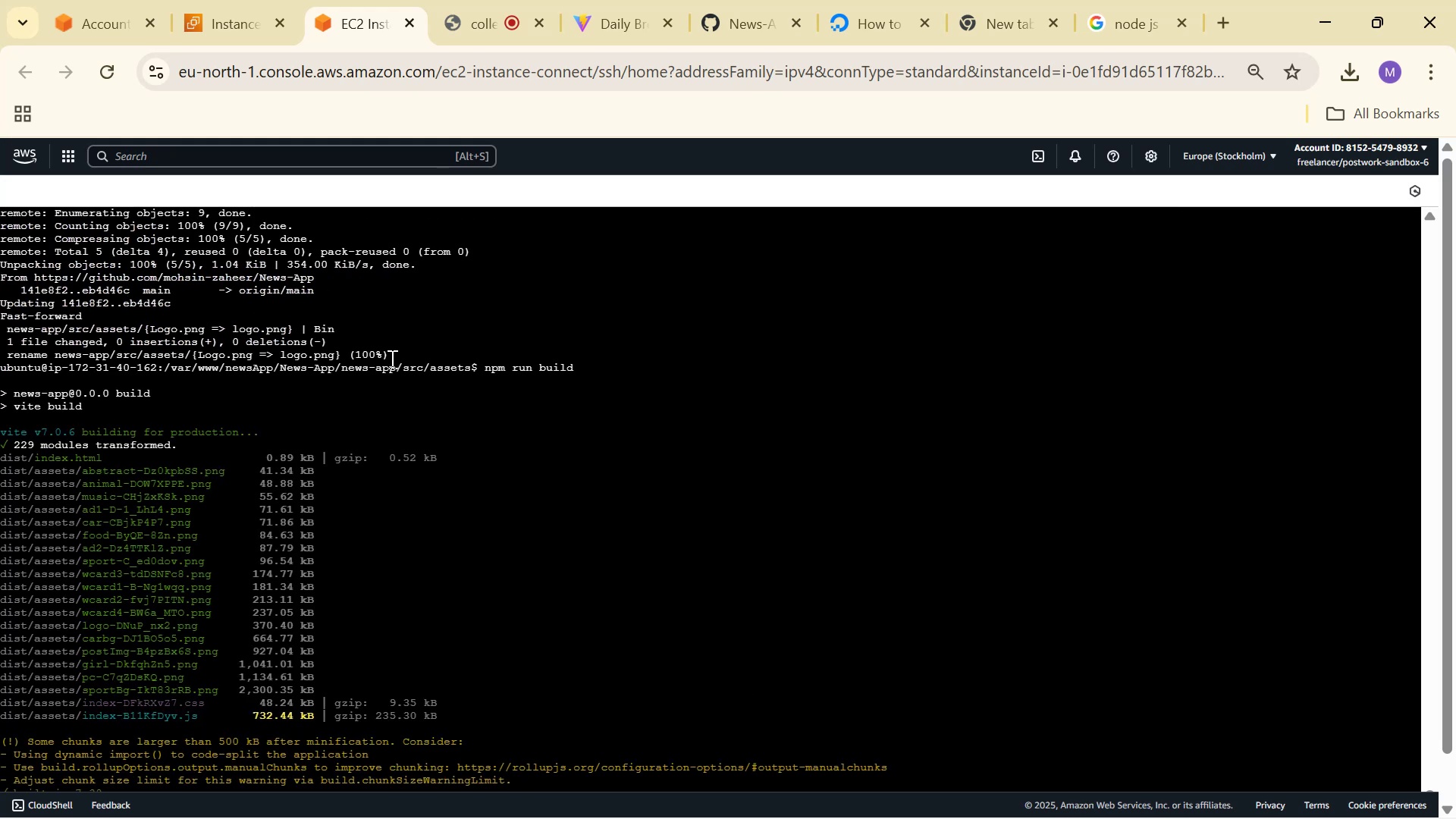 
scroll: coordinate [589, 598], scroll_direction: down, amount: 9.0
 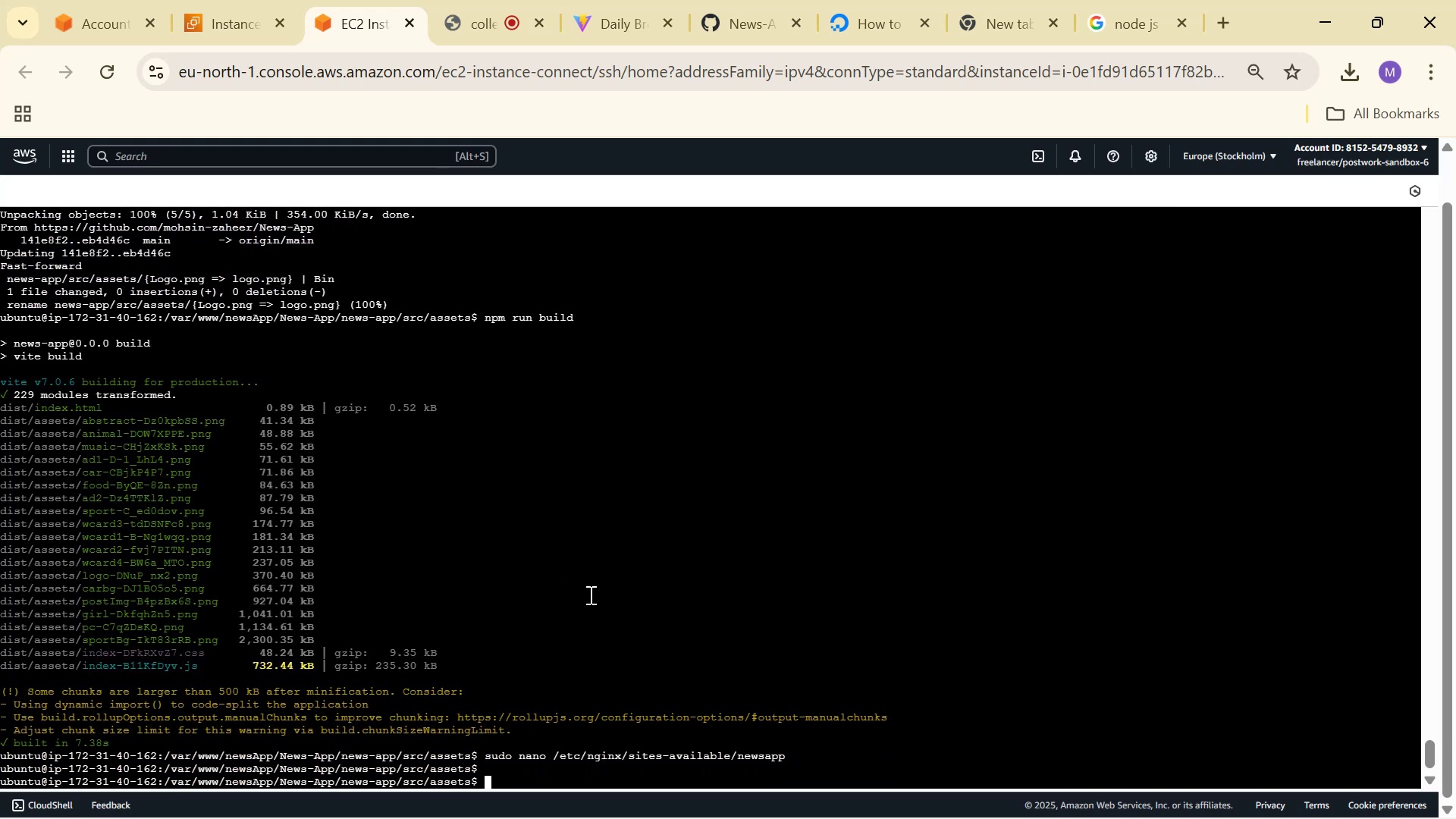 
key(ArrowUp)
 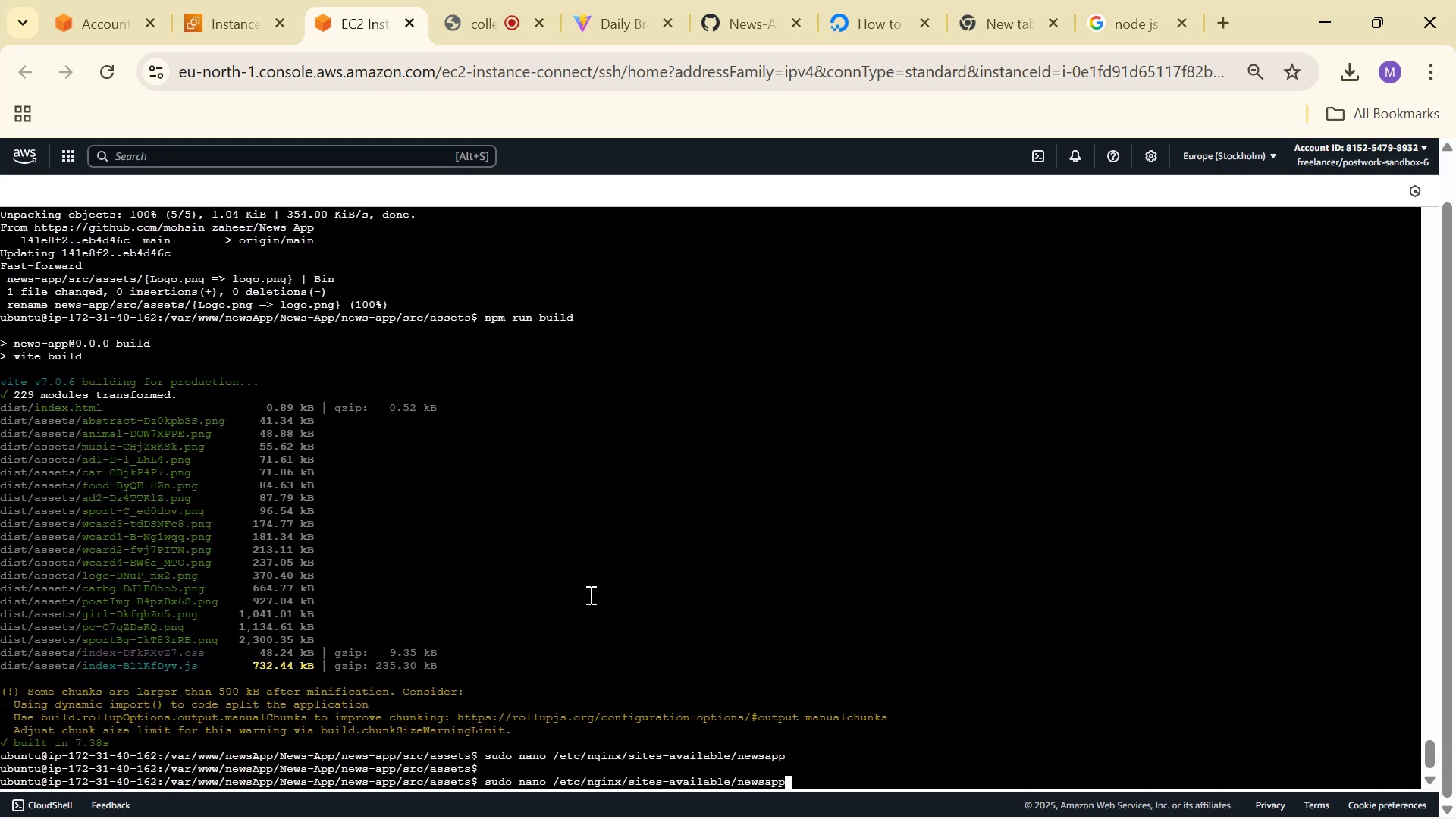 
key(Backspace)
 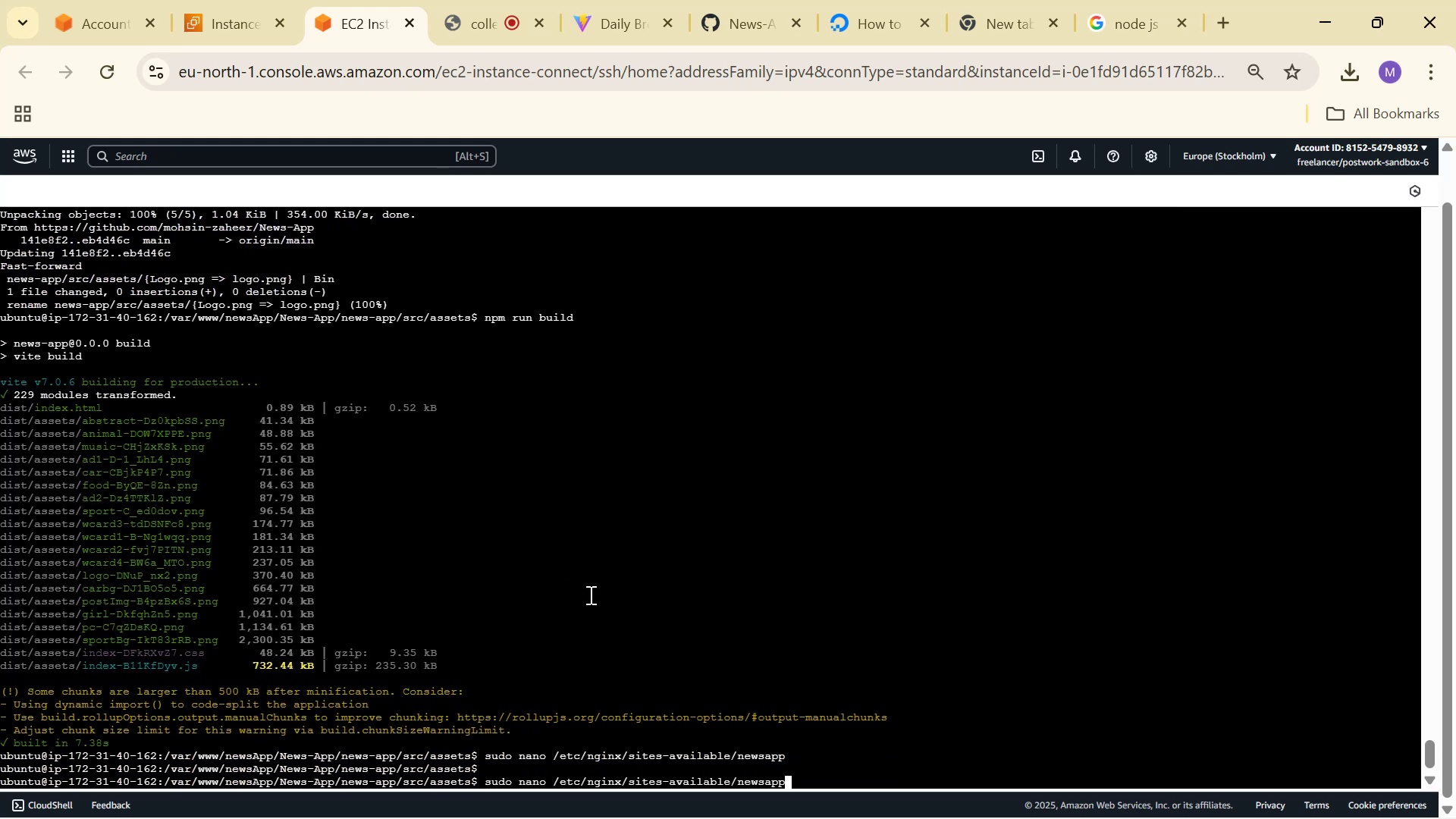 
key(Backspace)
 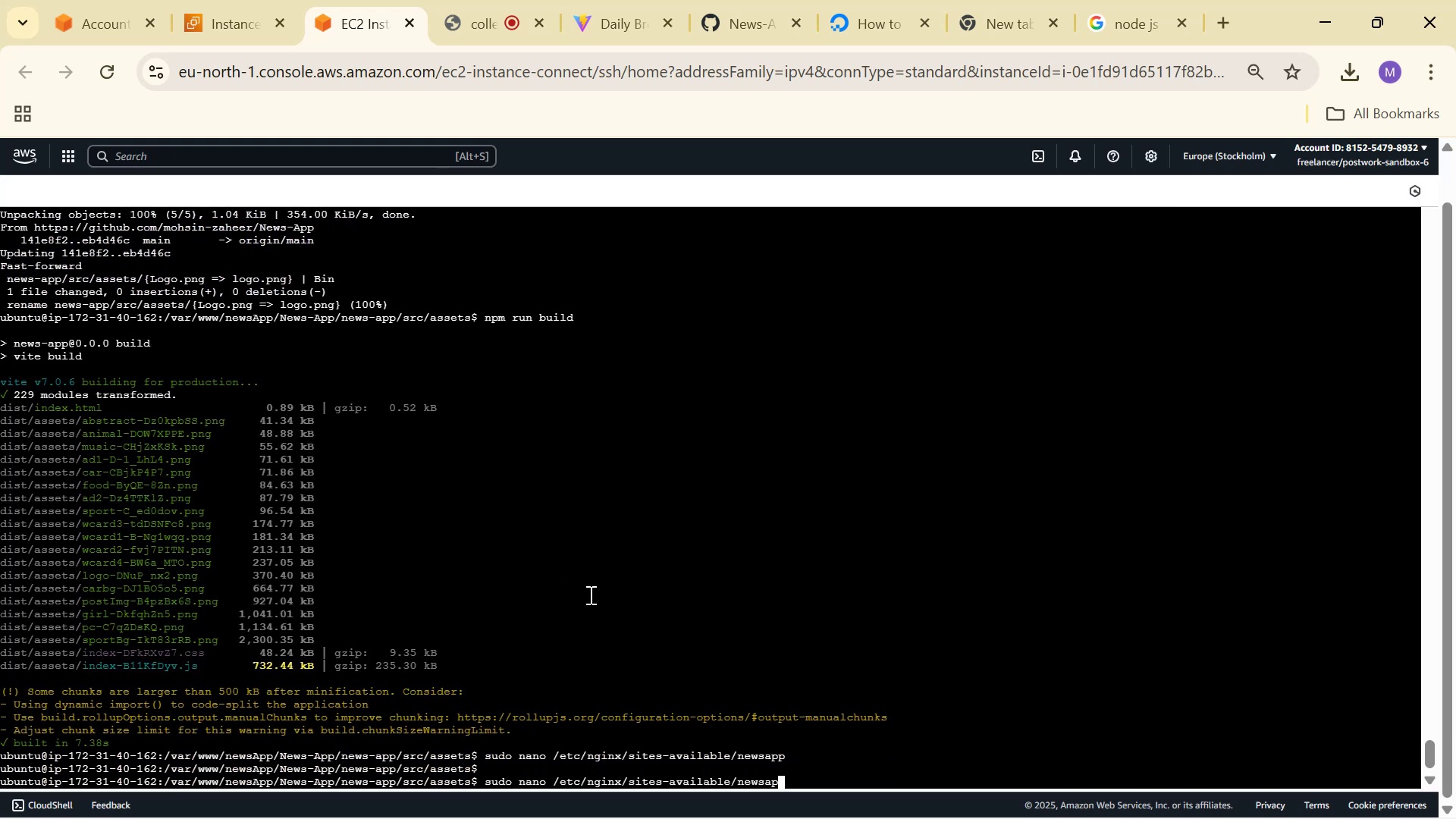 
key(Backspace)
 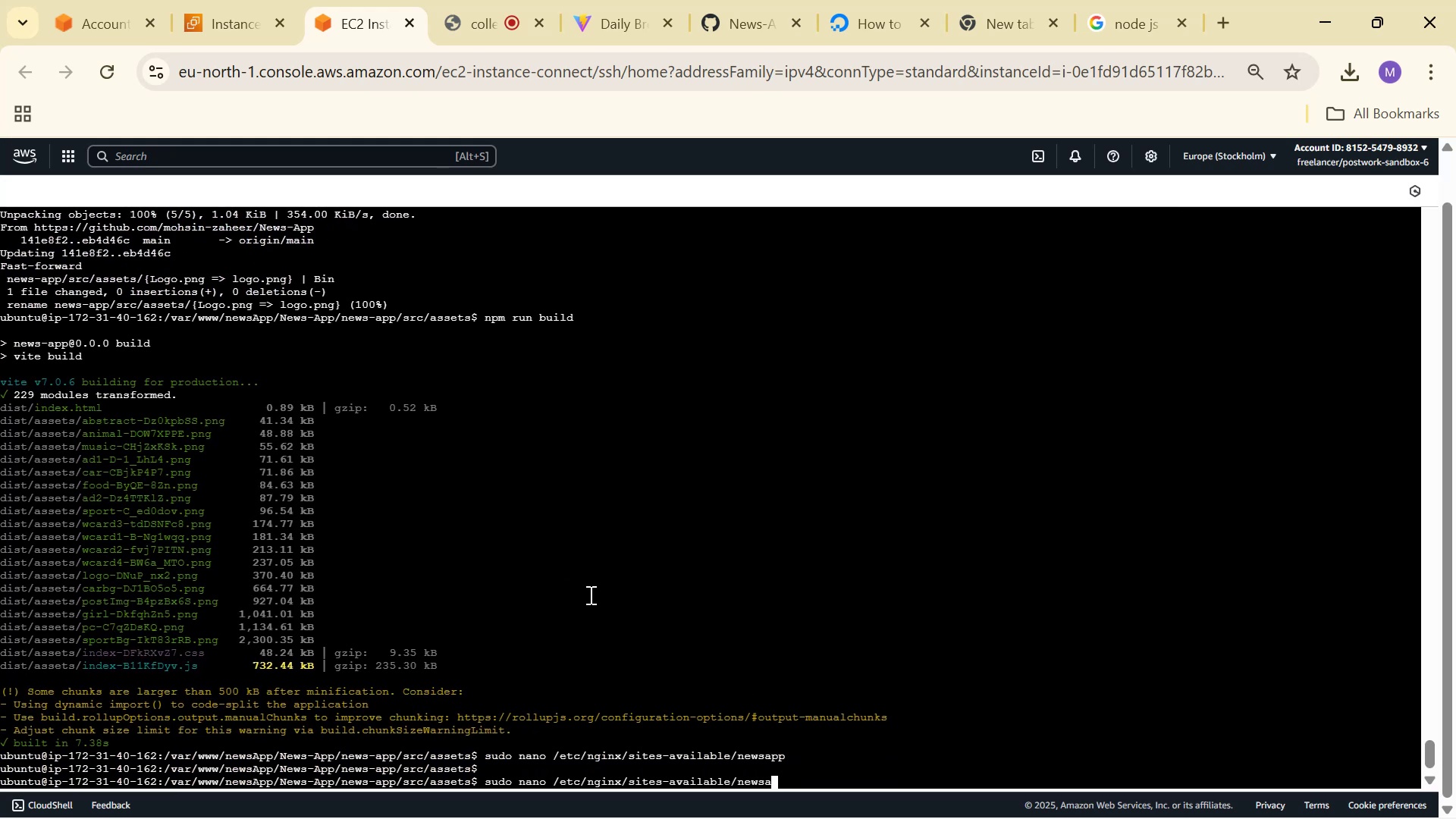 
key(Backspace)
 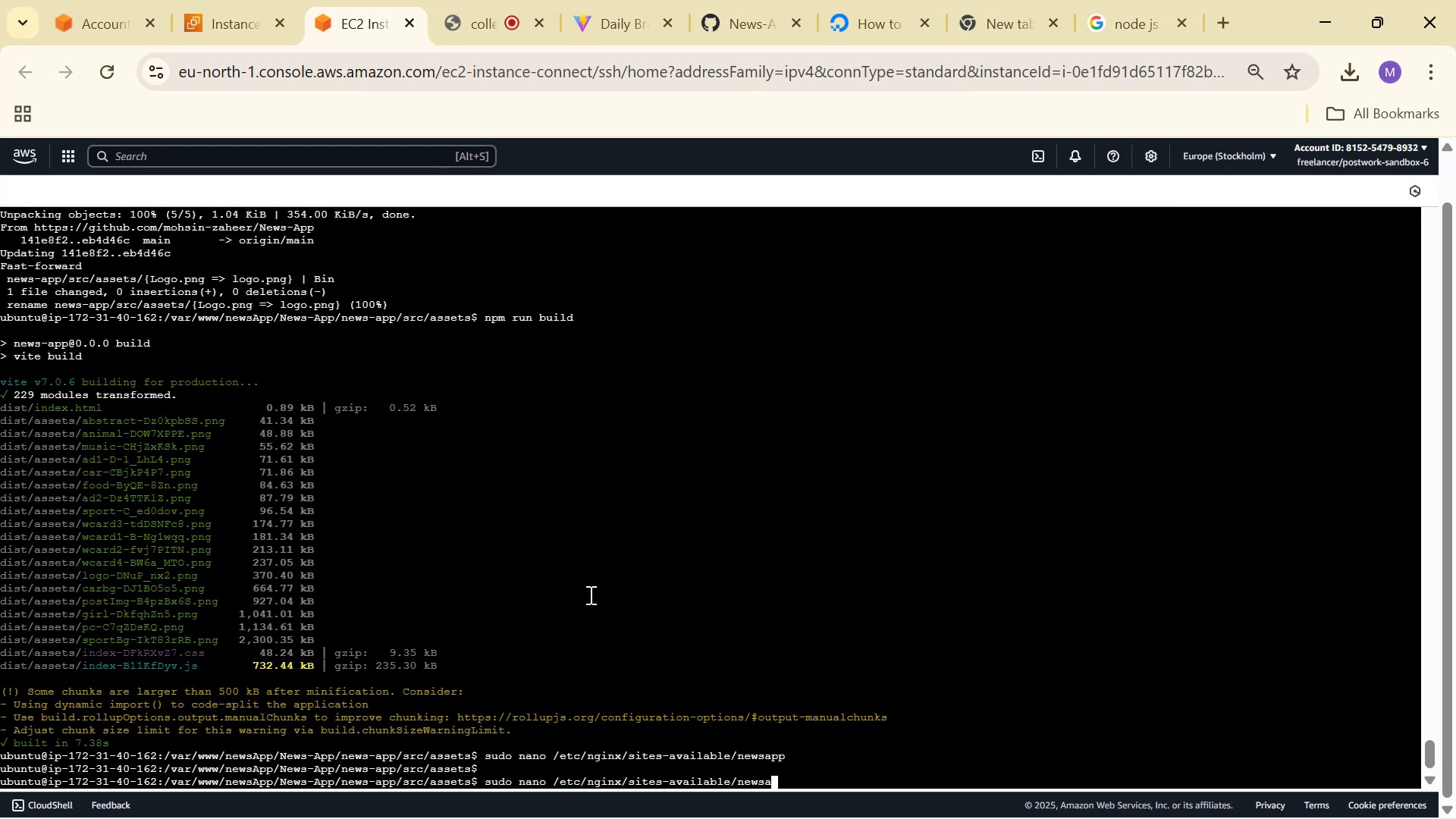 
key(Backspace)
 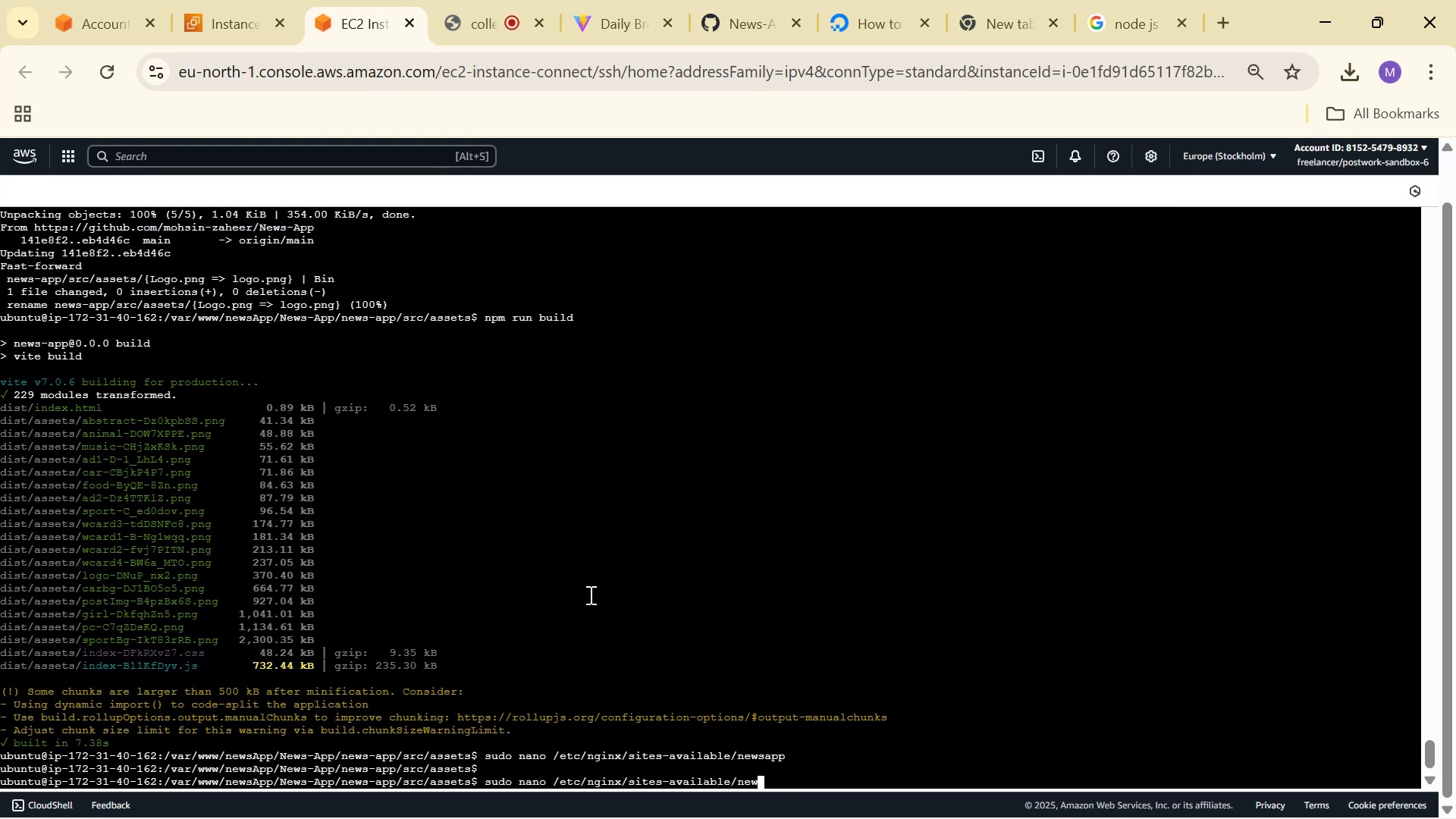 
key(Backspace)
 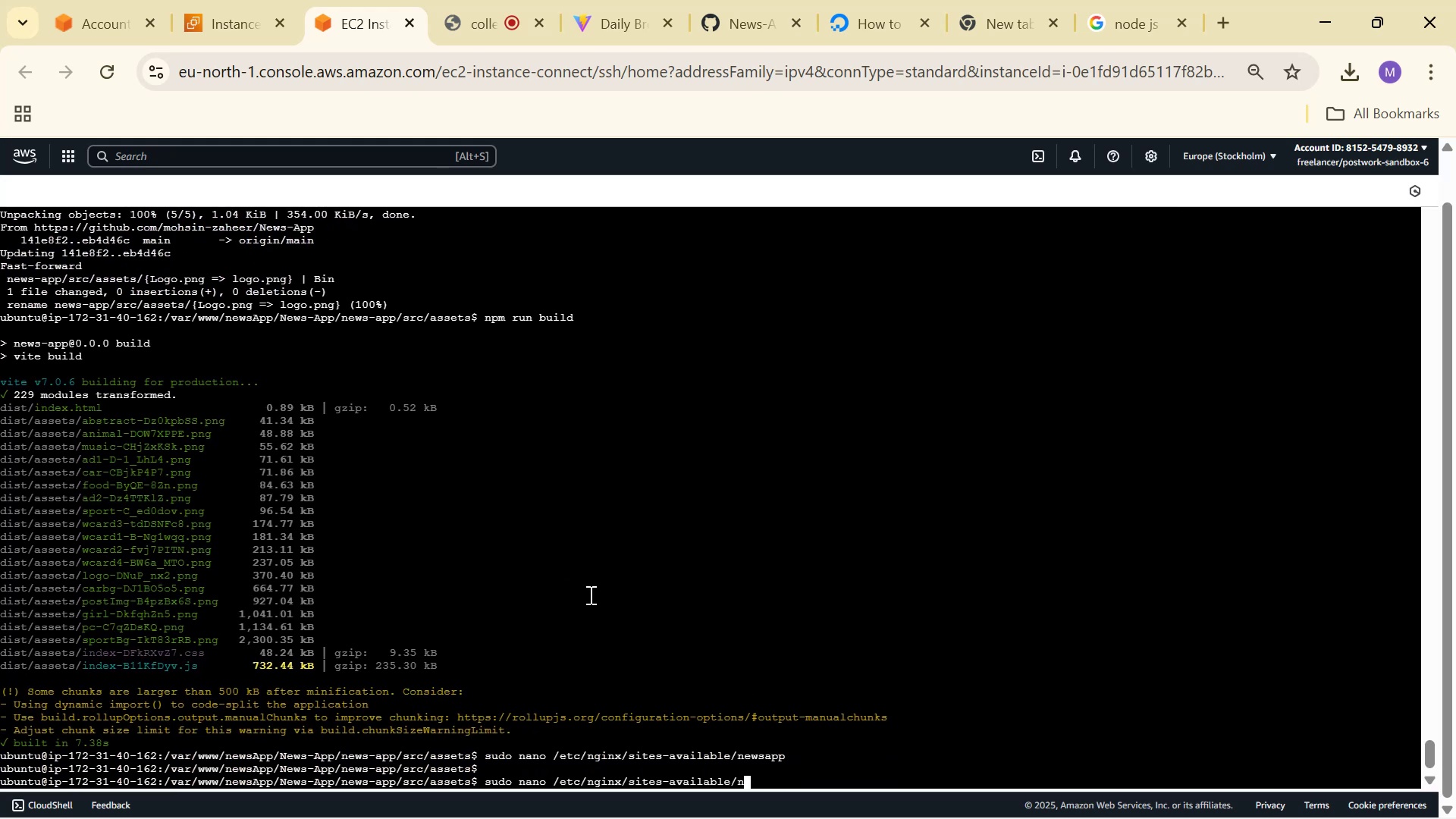 
key(Backspace)
 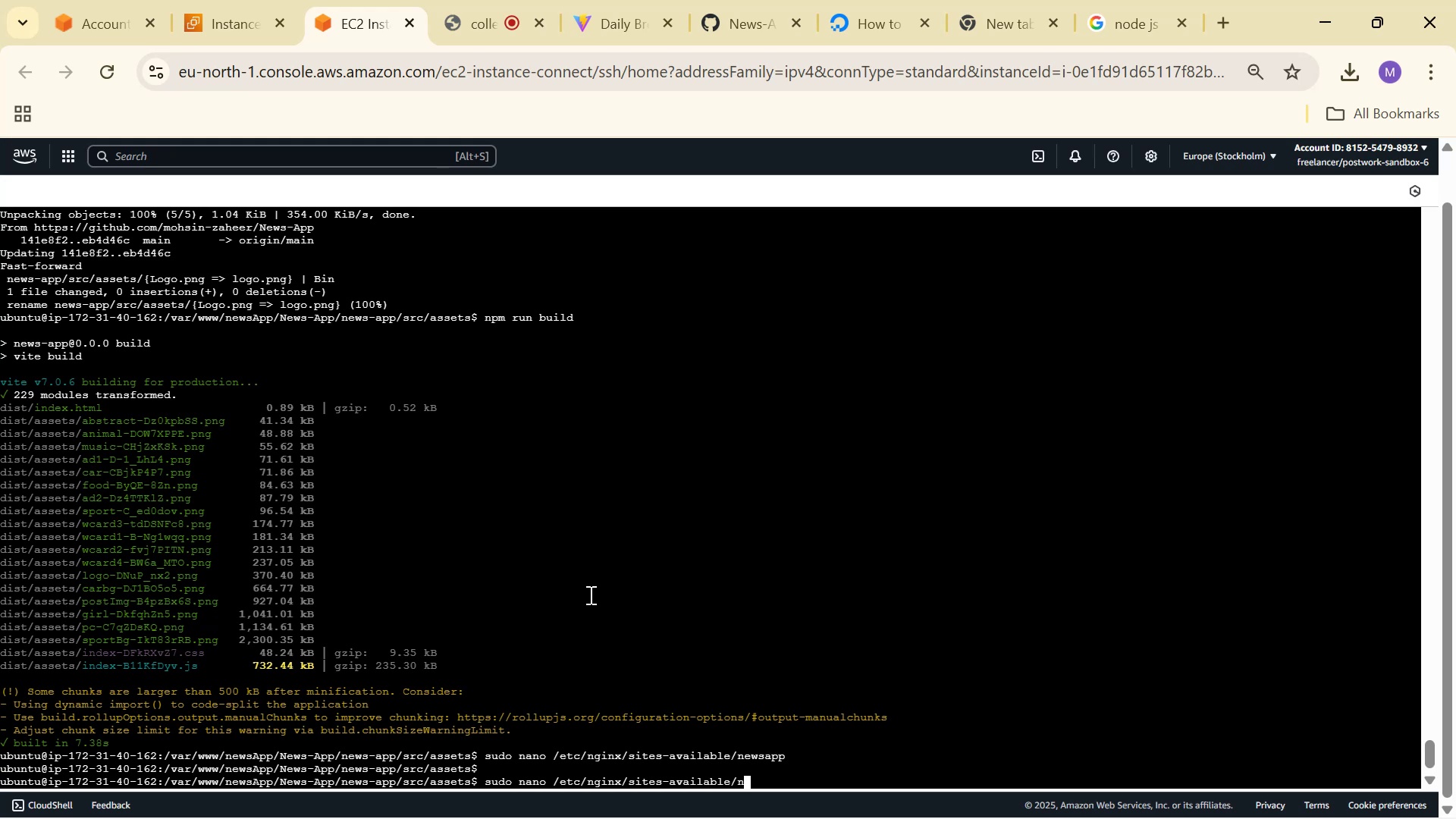 
key(D)
 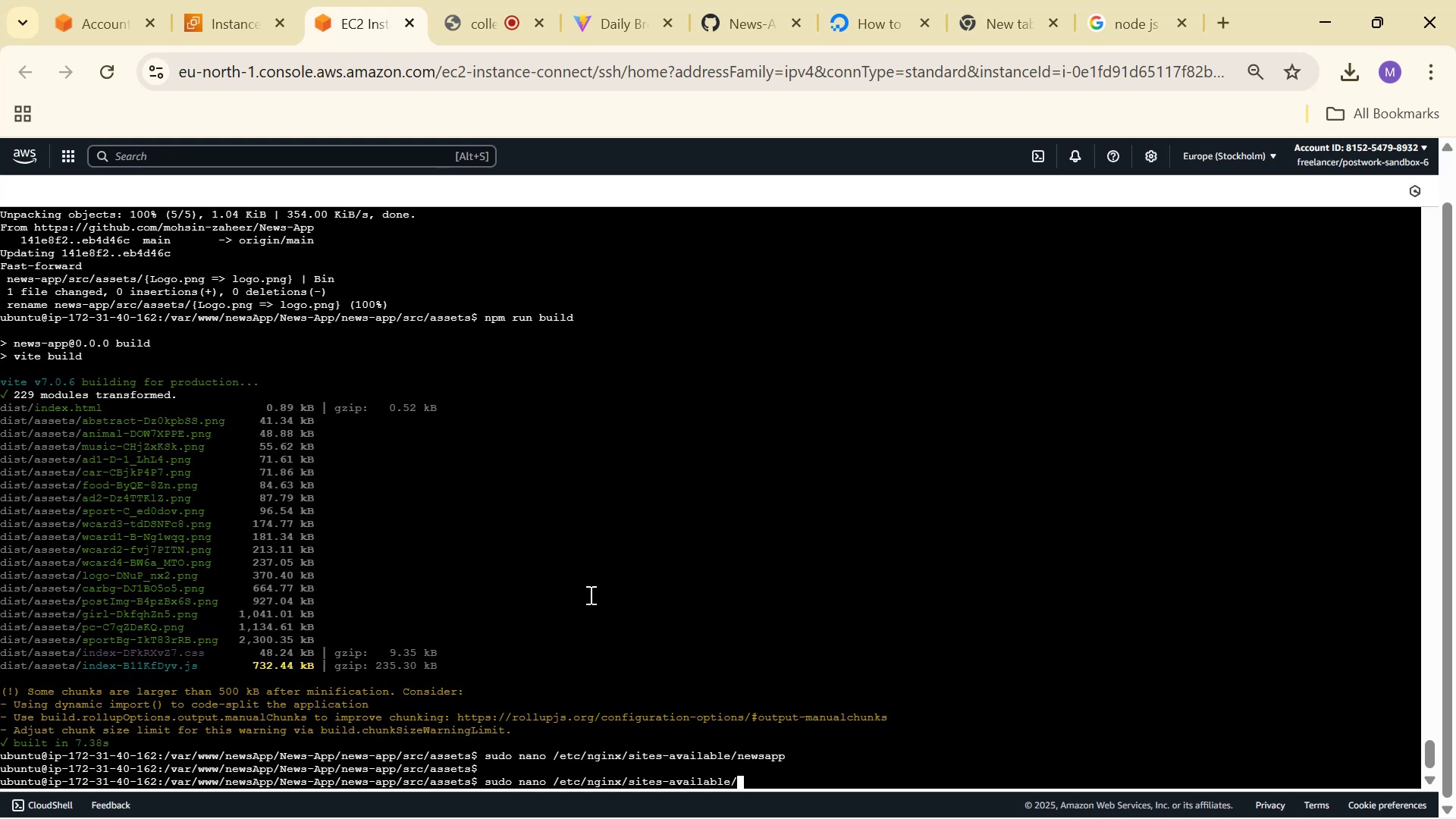 
key(Tab)
 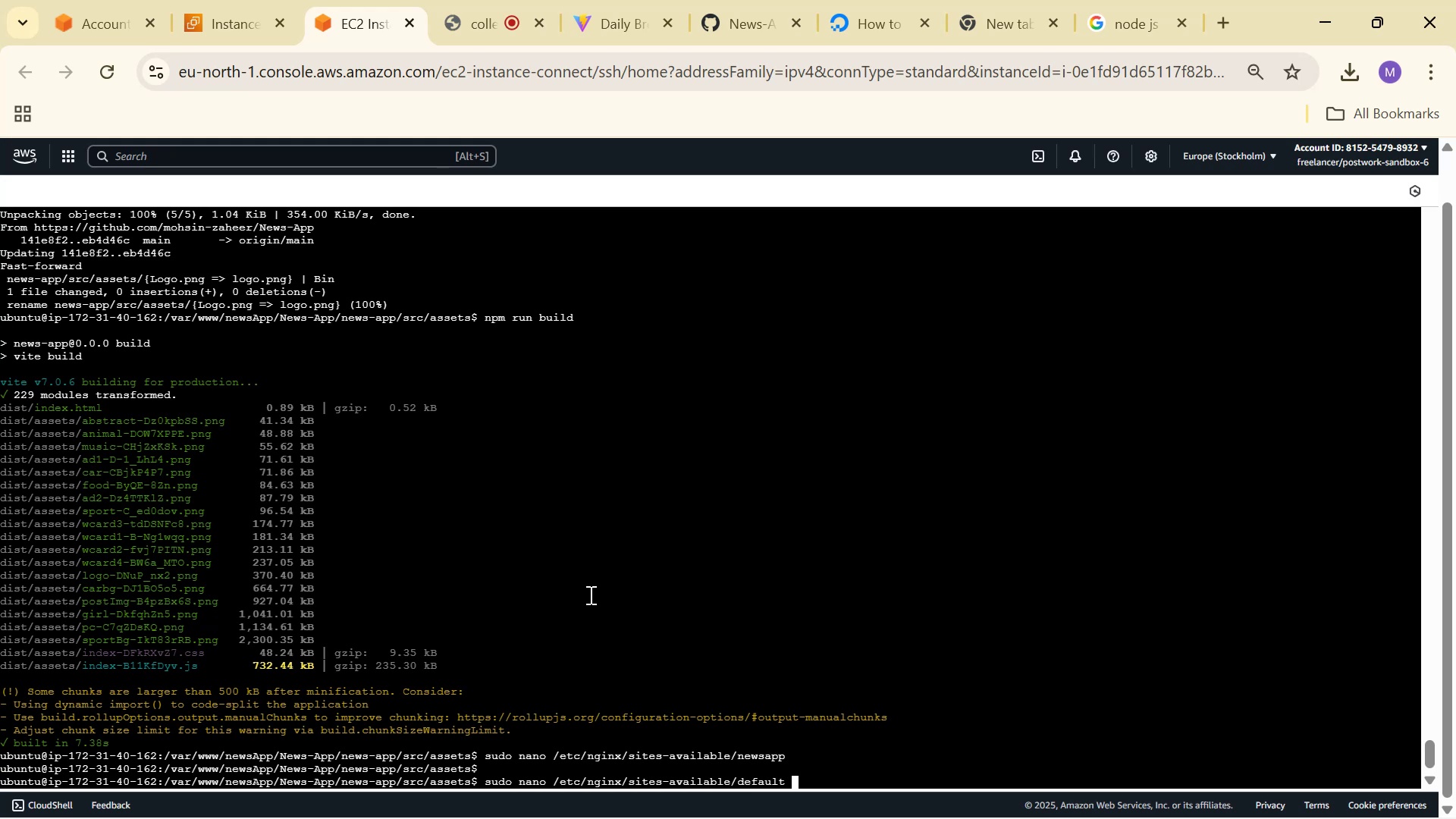 
key(Enter)
 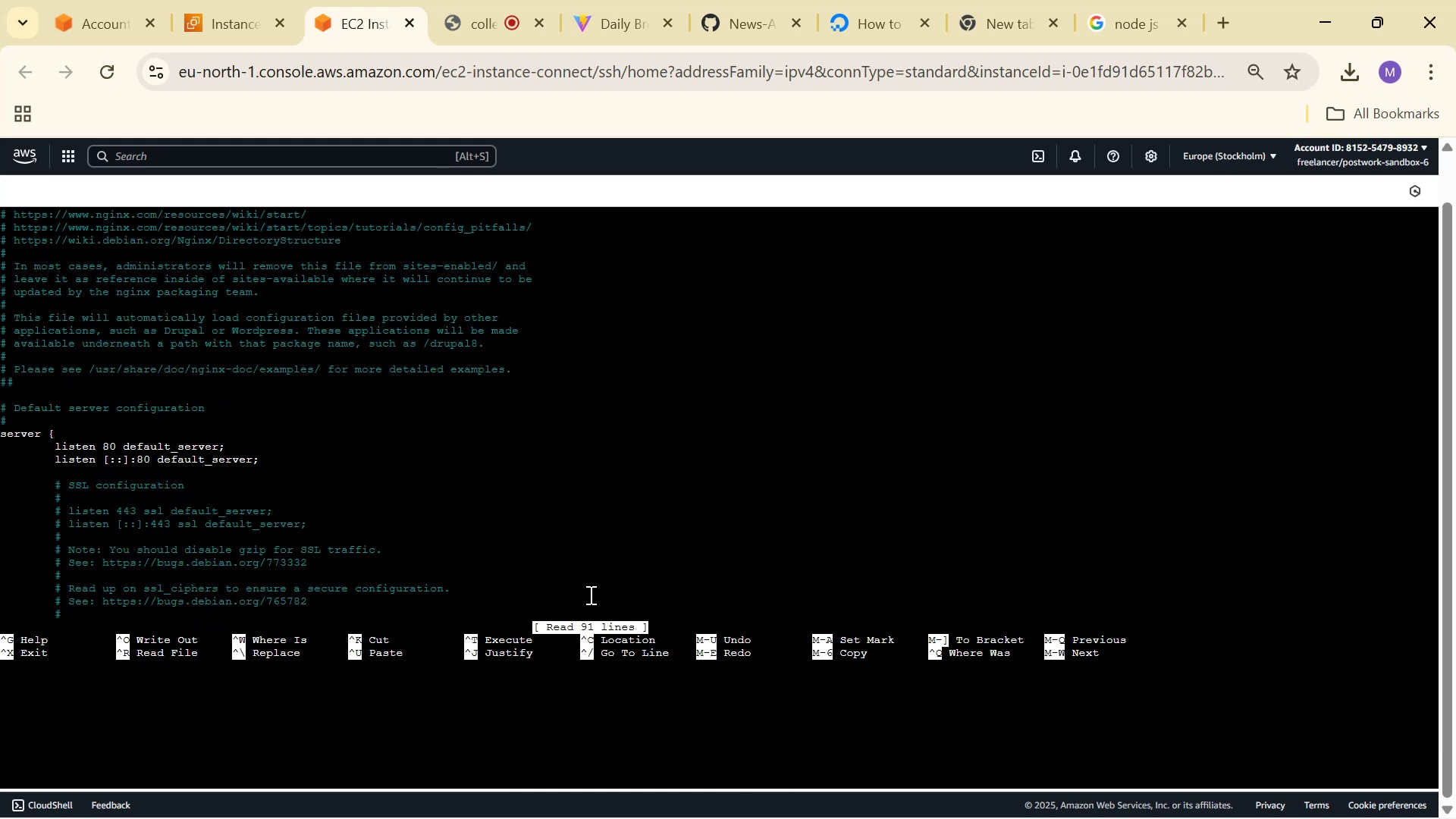 
hold_key(key=ArrowDown, duration=1.05)
 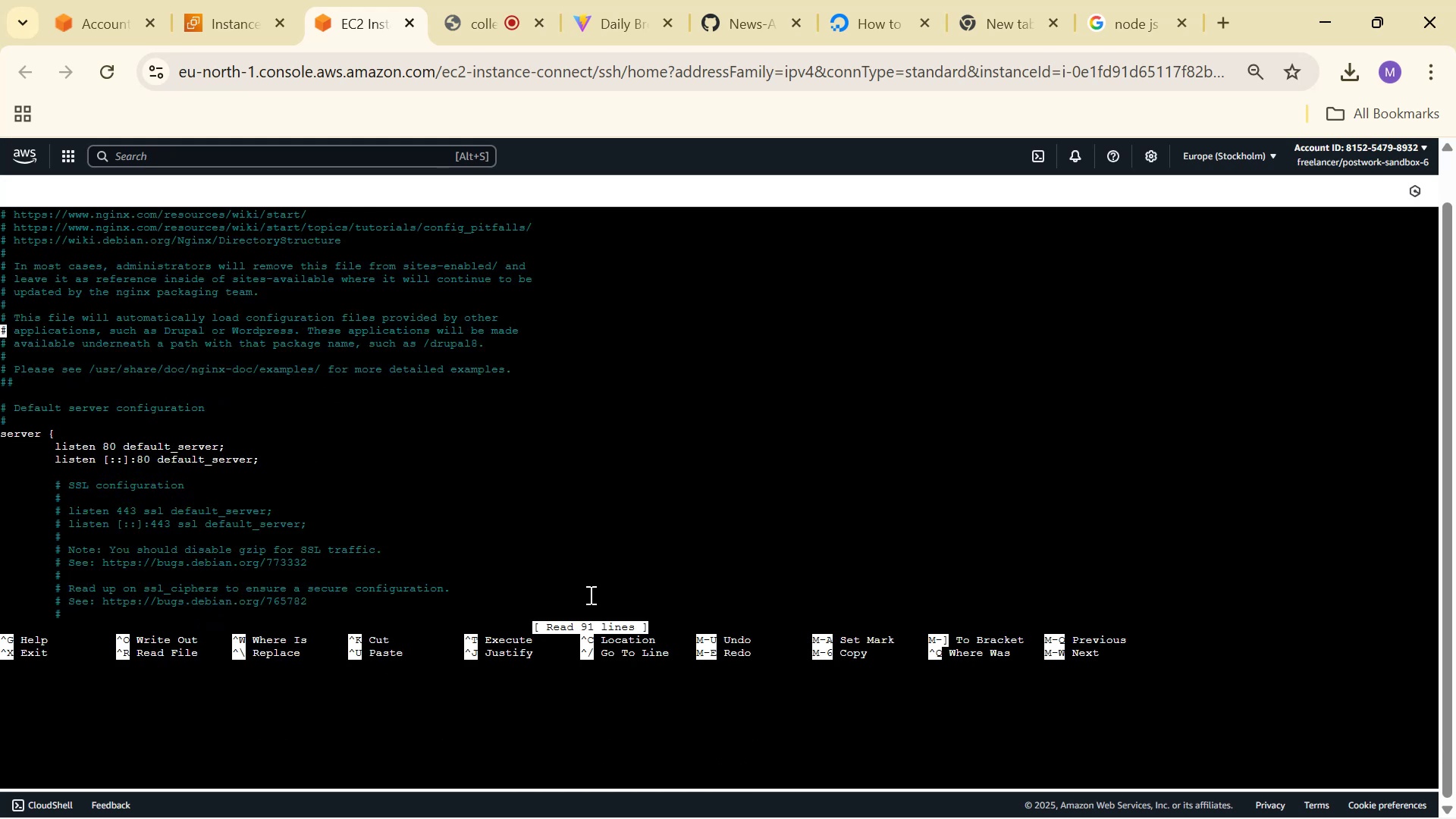 
hold_key(key=ArrowDown, duration=1.34)
 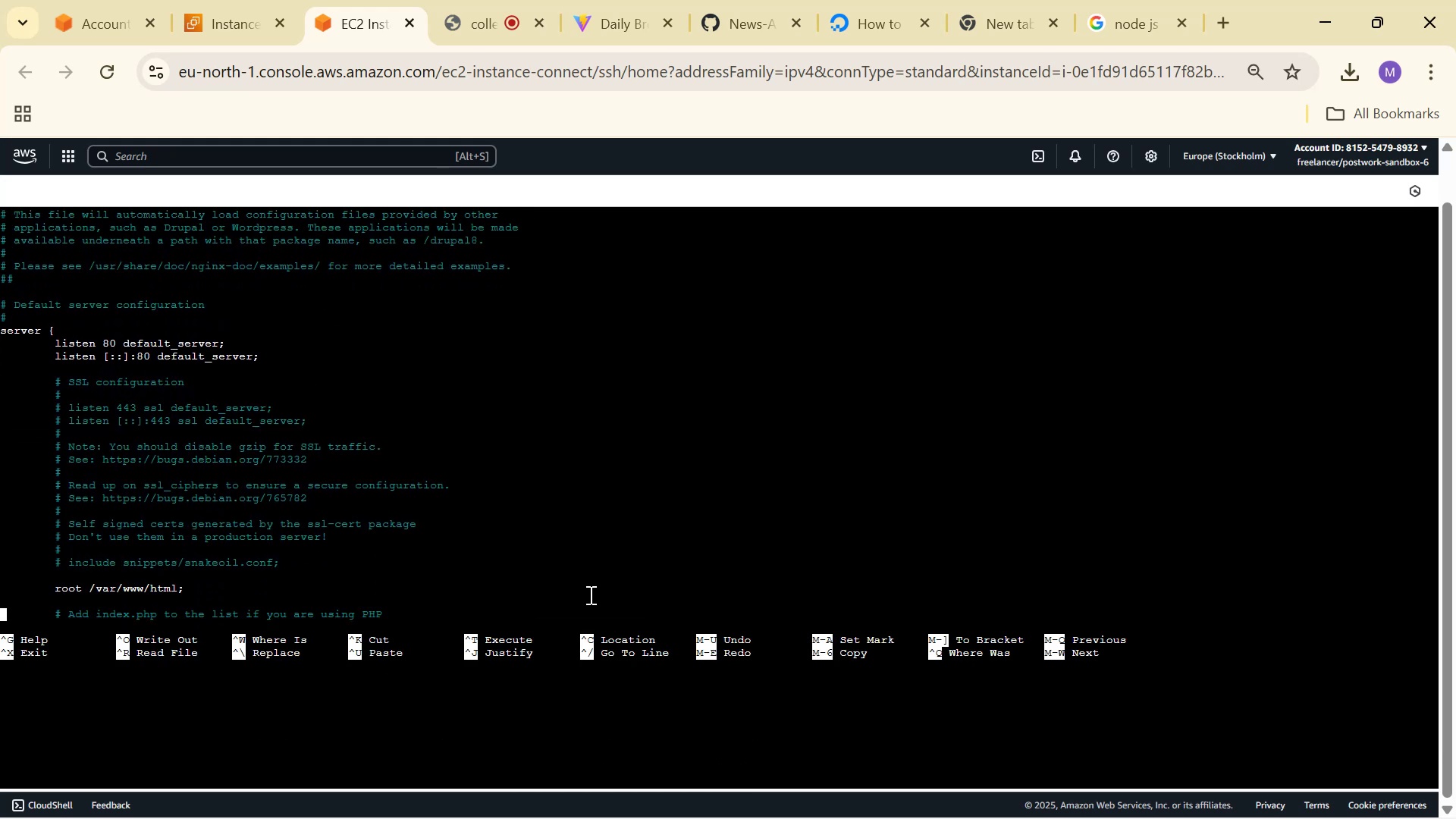 
hold_key(key=ArrowDown, duration=0.58)
 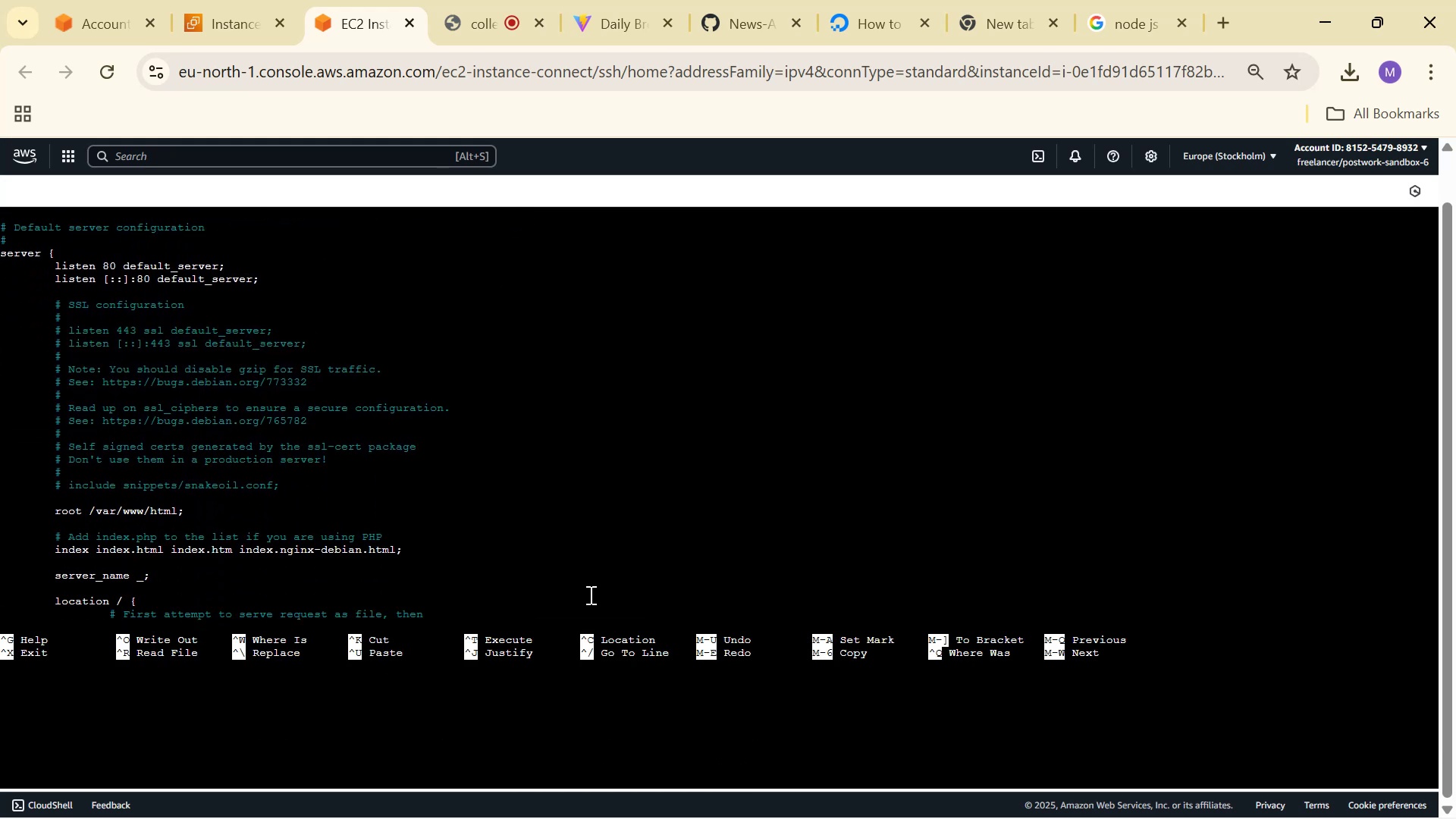 
hold_key(key=ArrowDown, duration=0.65)
 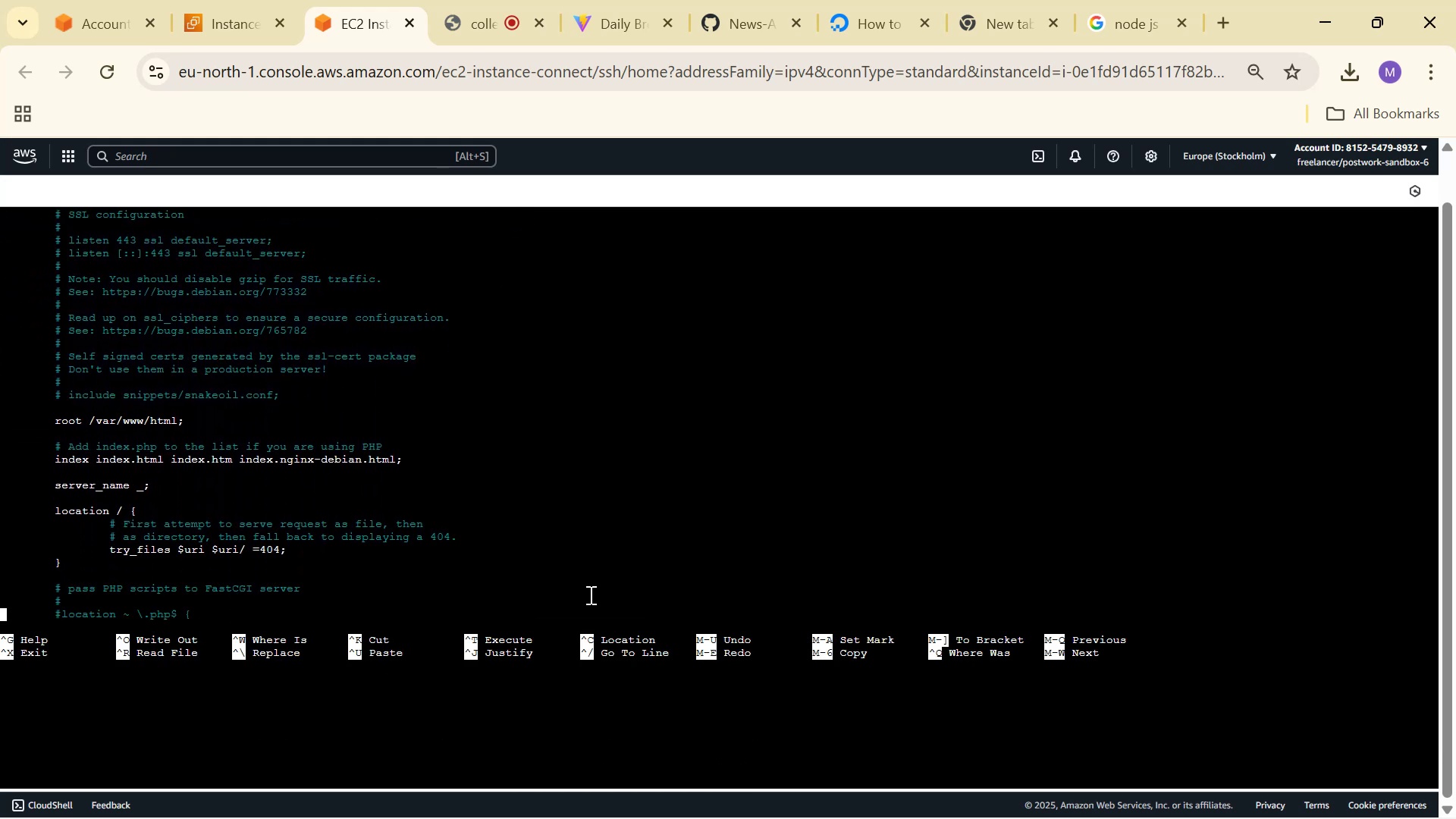 
key(ArrowDown)
 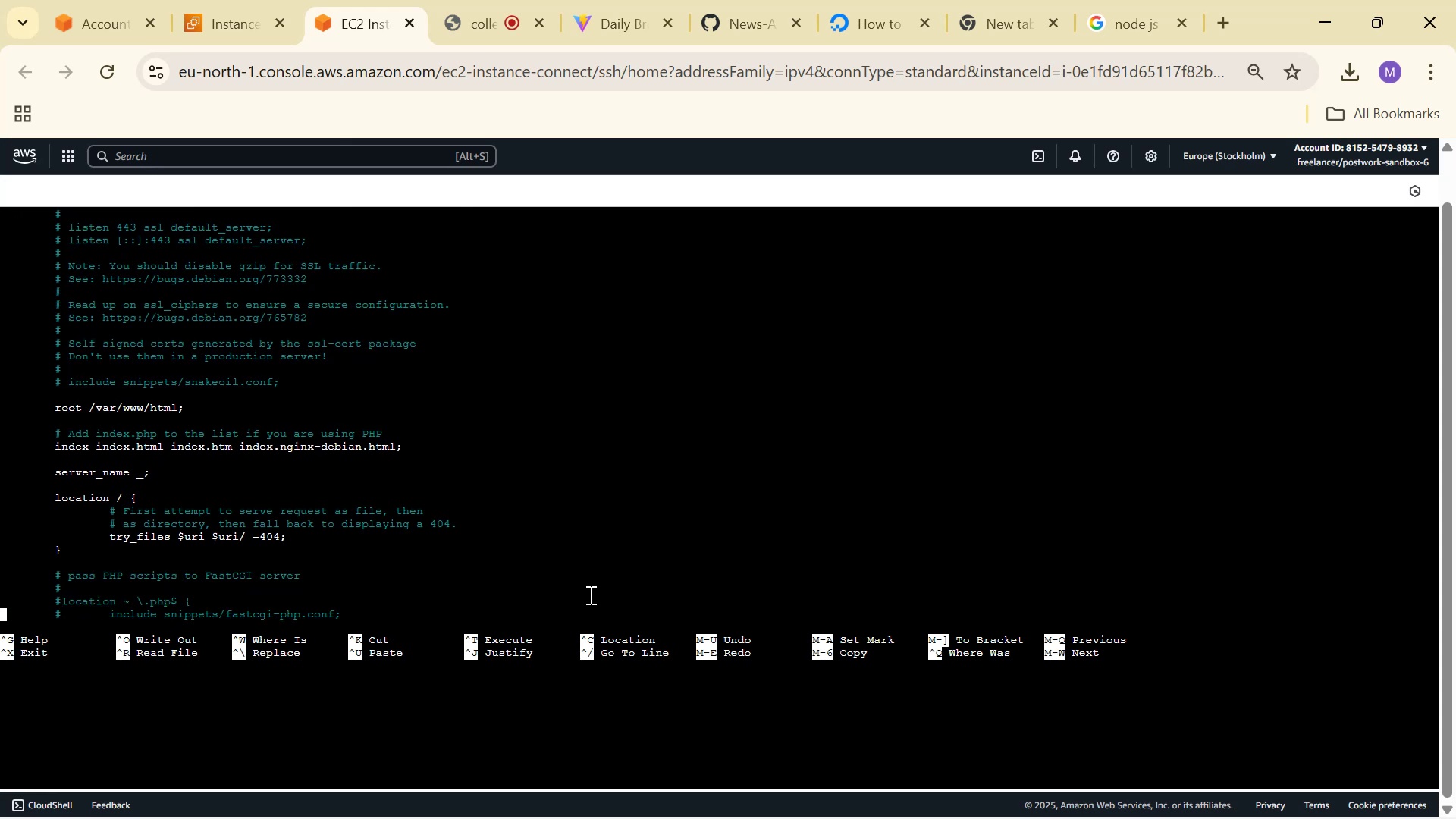 
key(ArrowDown)
 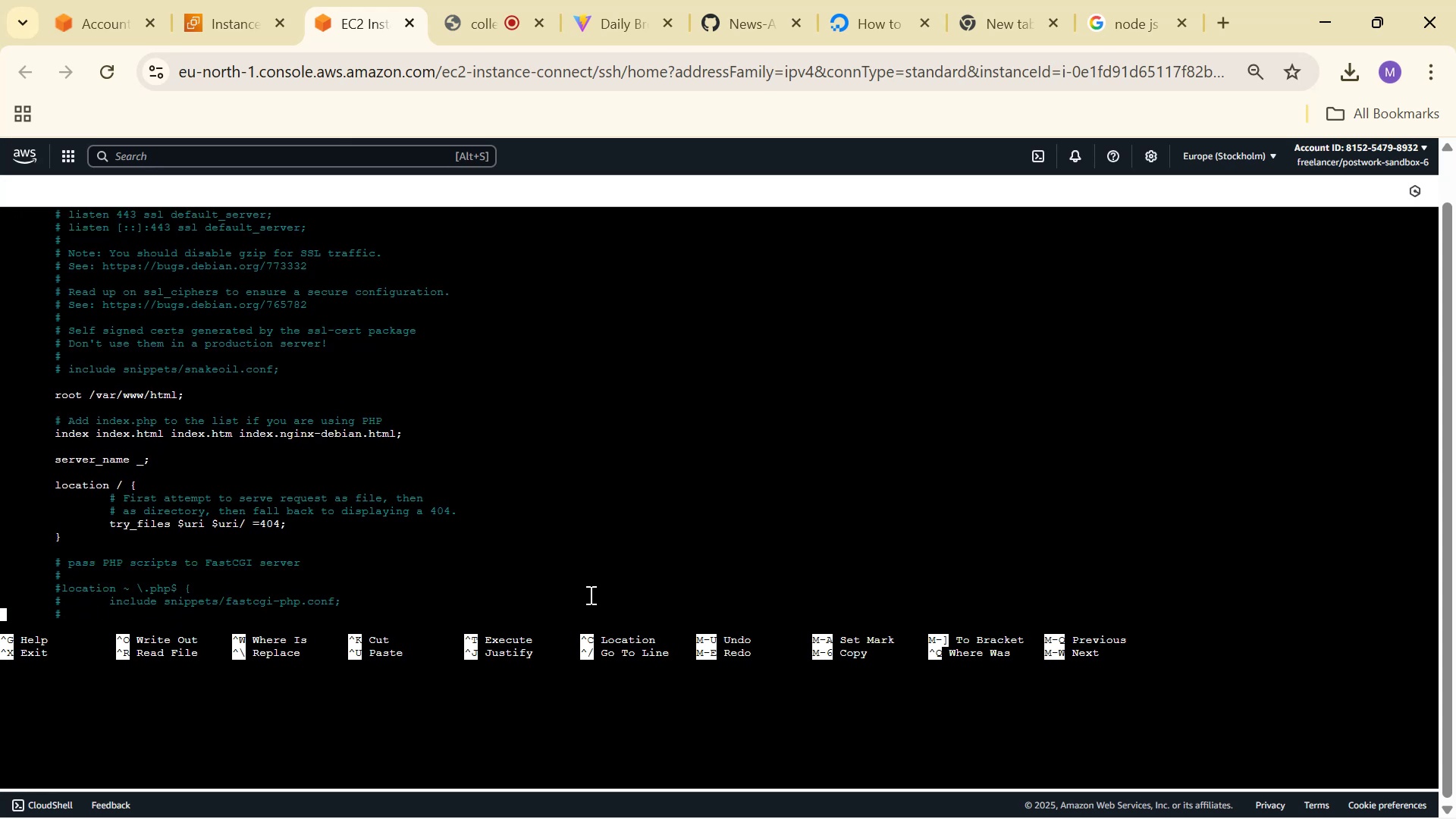 
key(ArrowUp)
 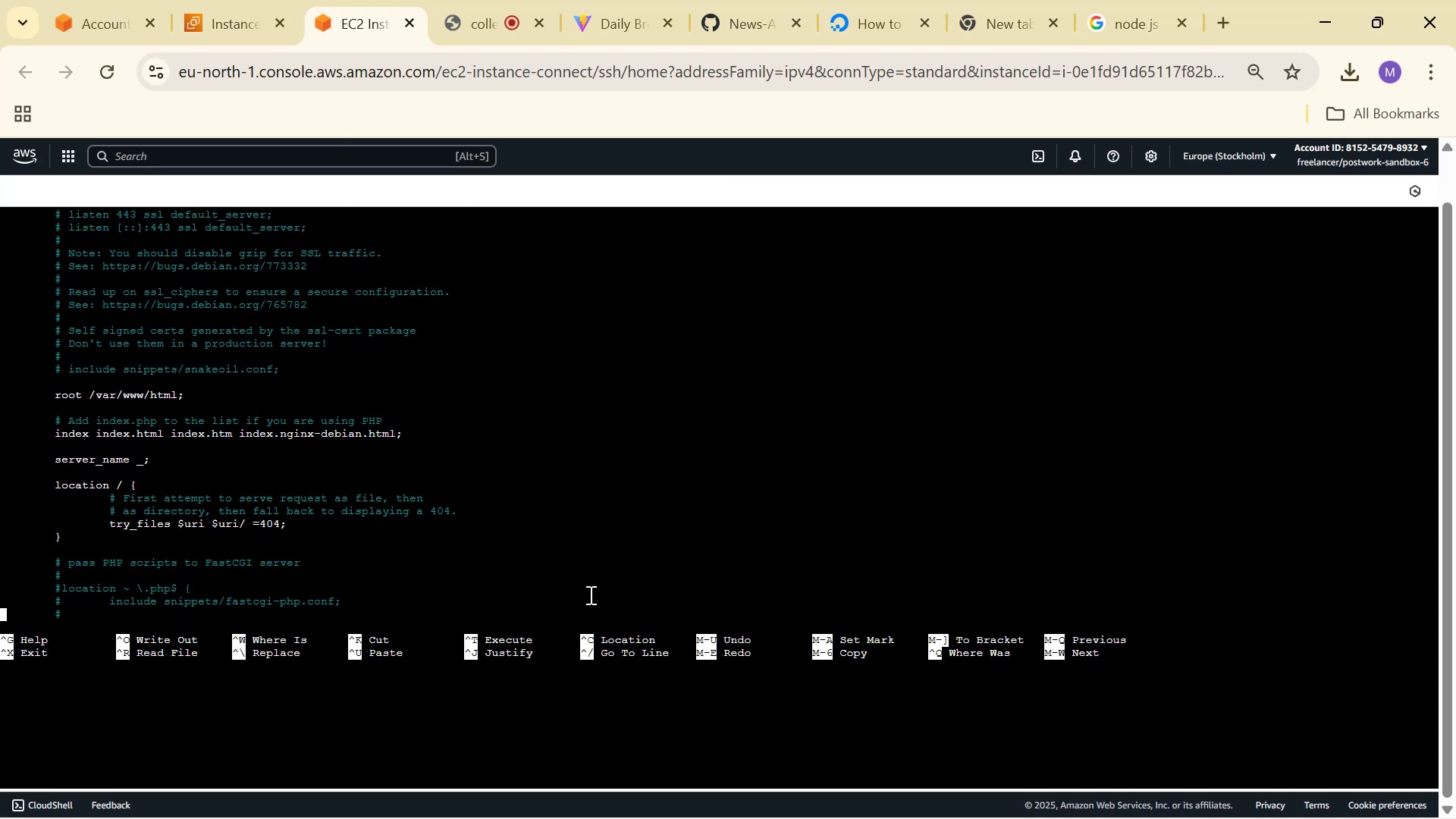 
key(ArrowUp)
 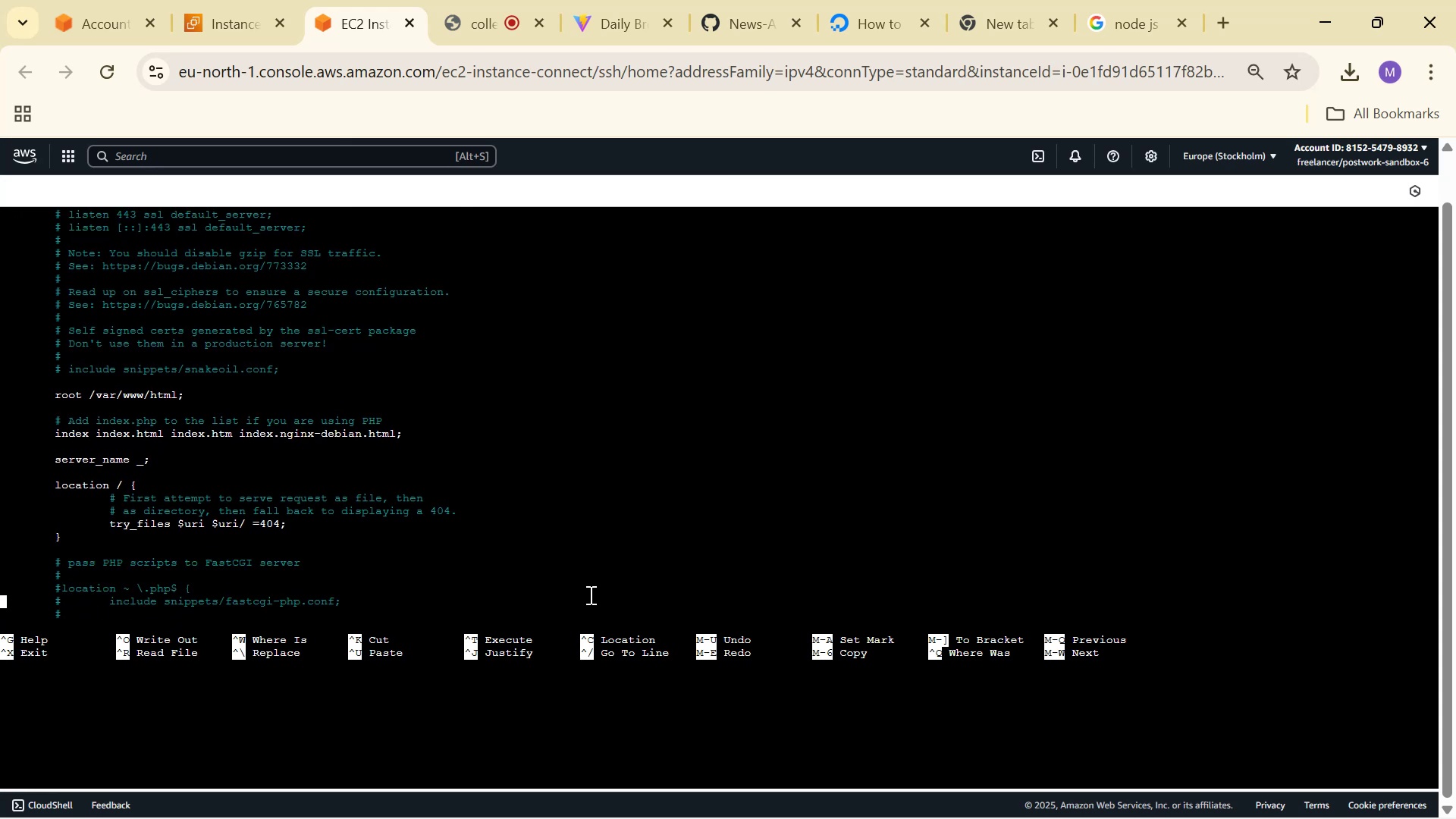 
key(ArrowUp)
 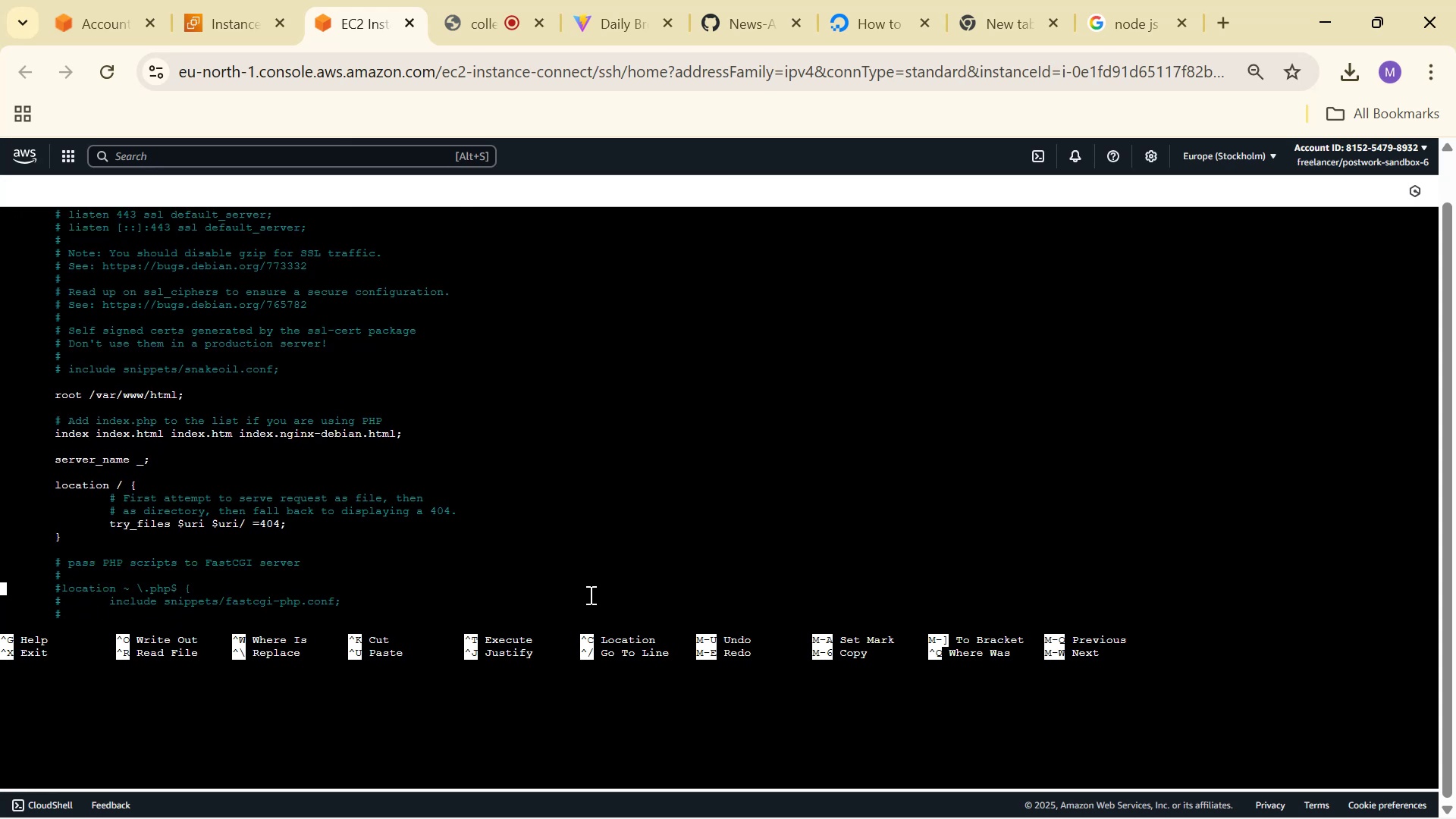 
key(ArrowUp)
 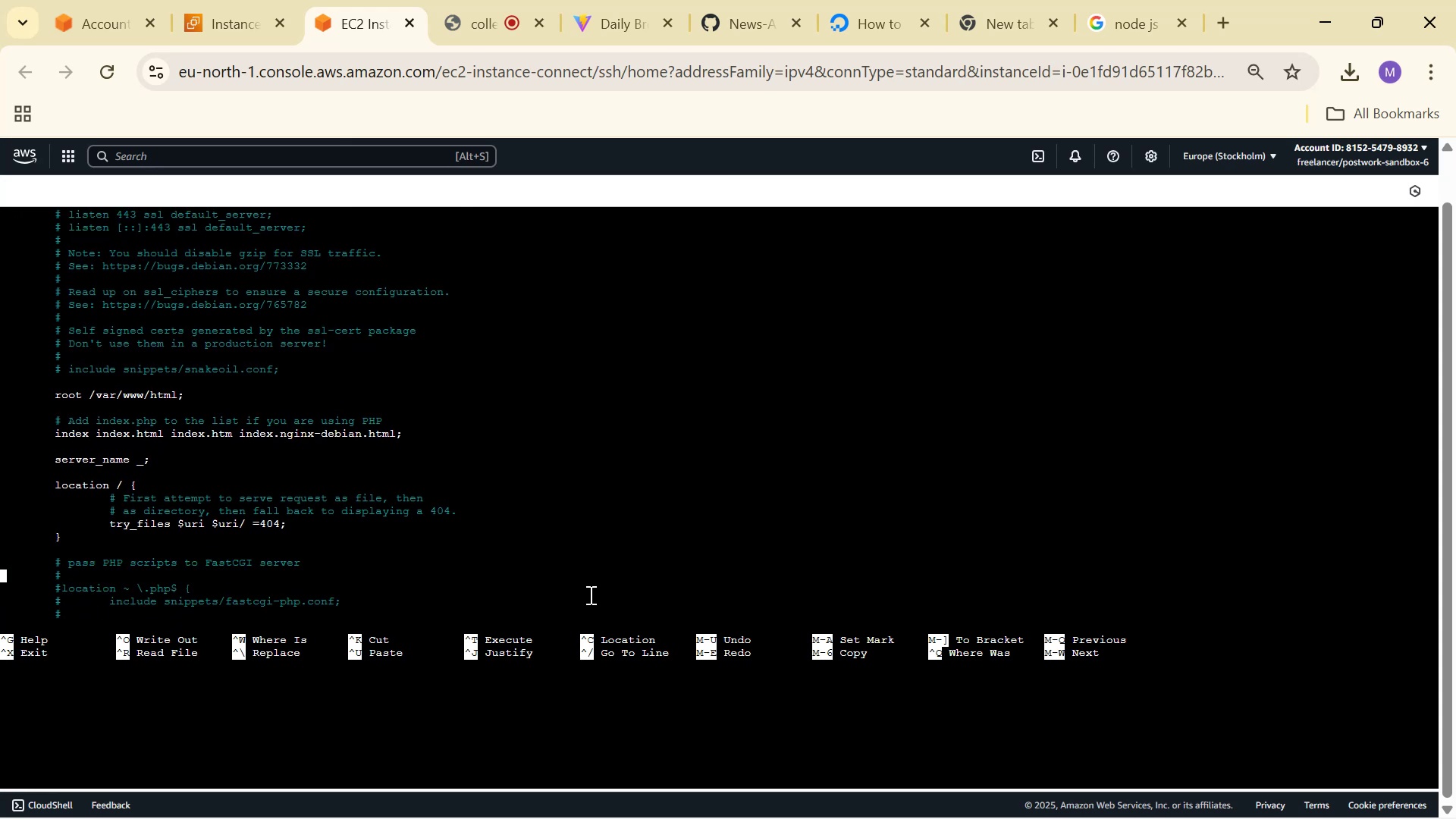 
key(ArrowUp)
 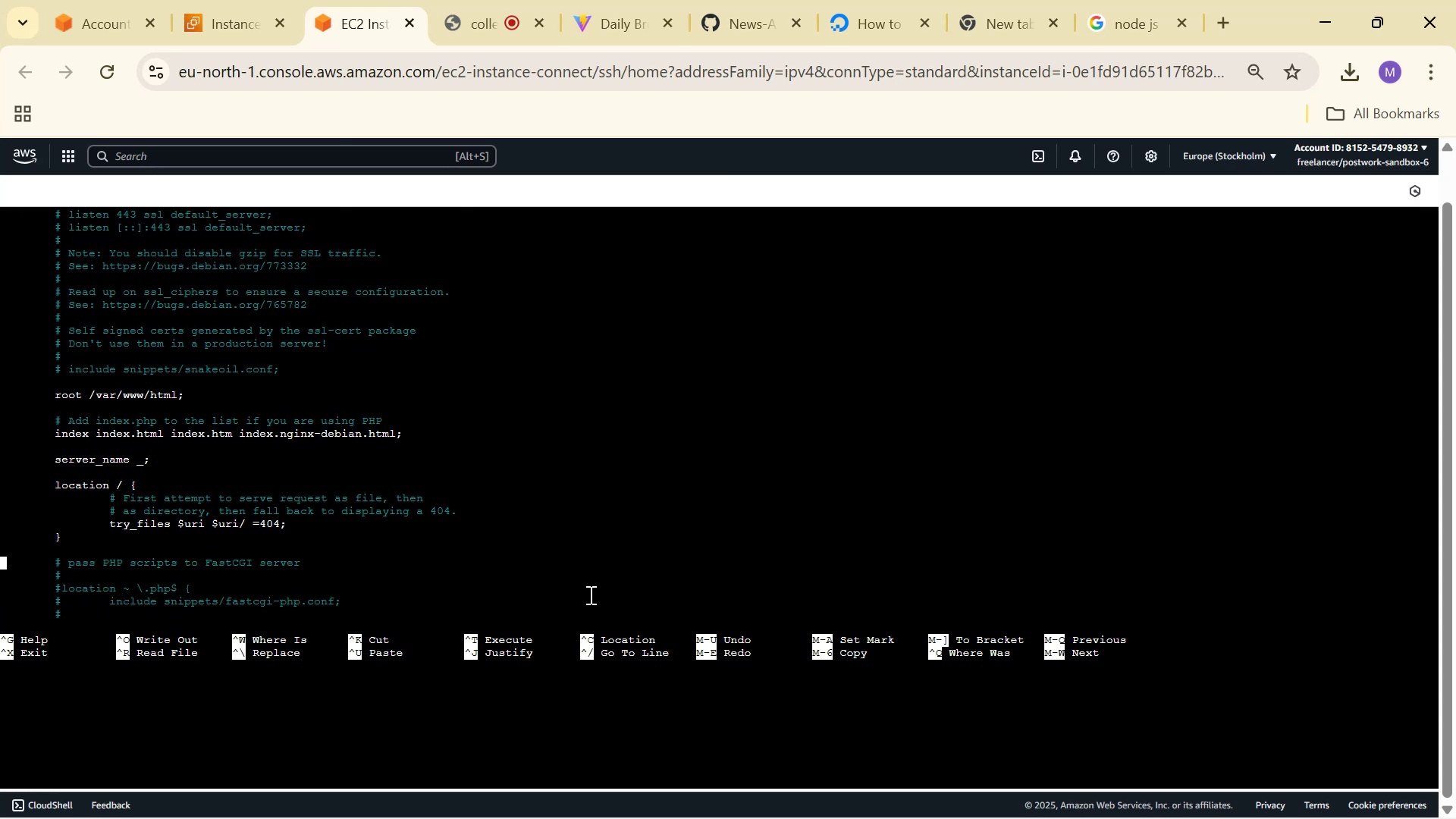 
key(ArrowUp)
 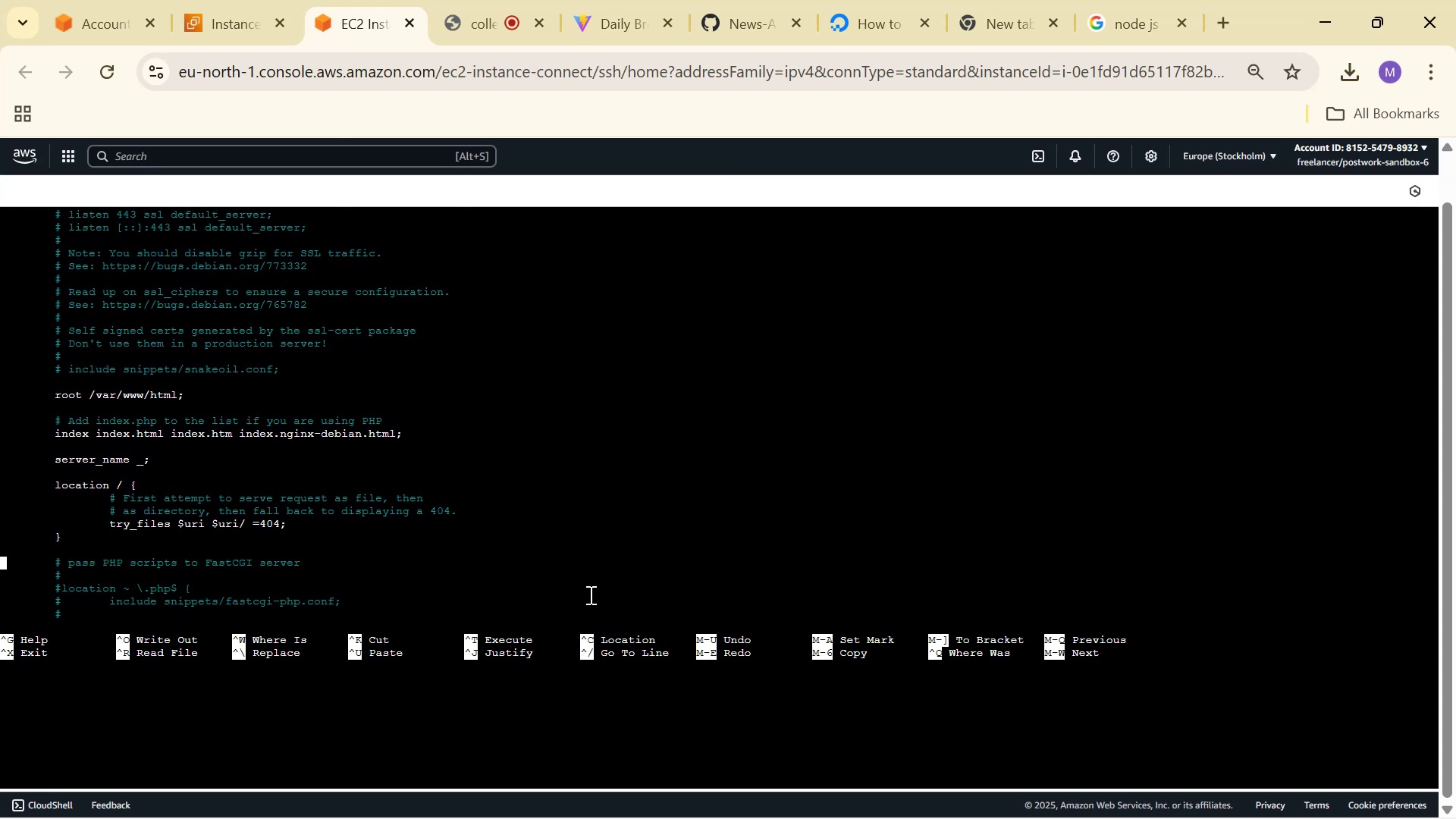 
key(ArrowUp)
 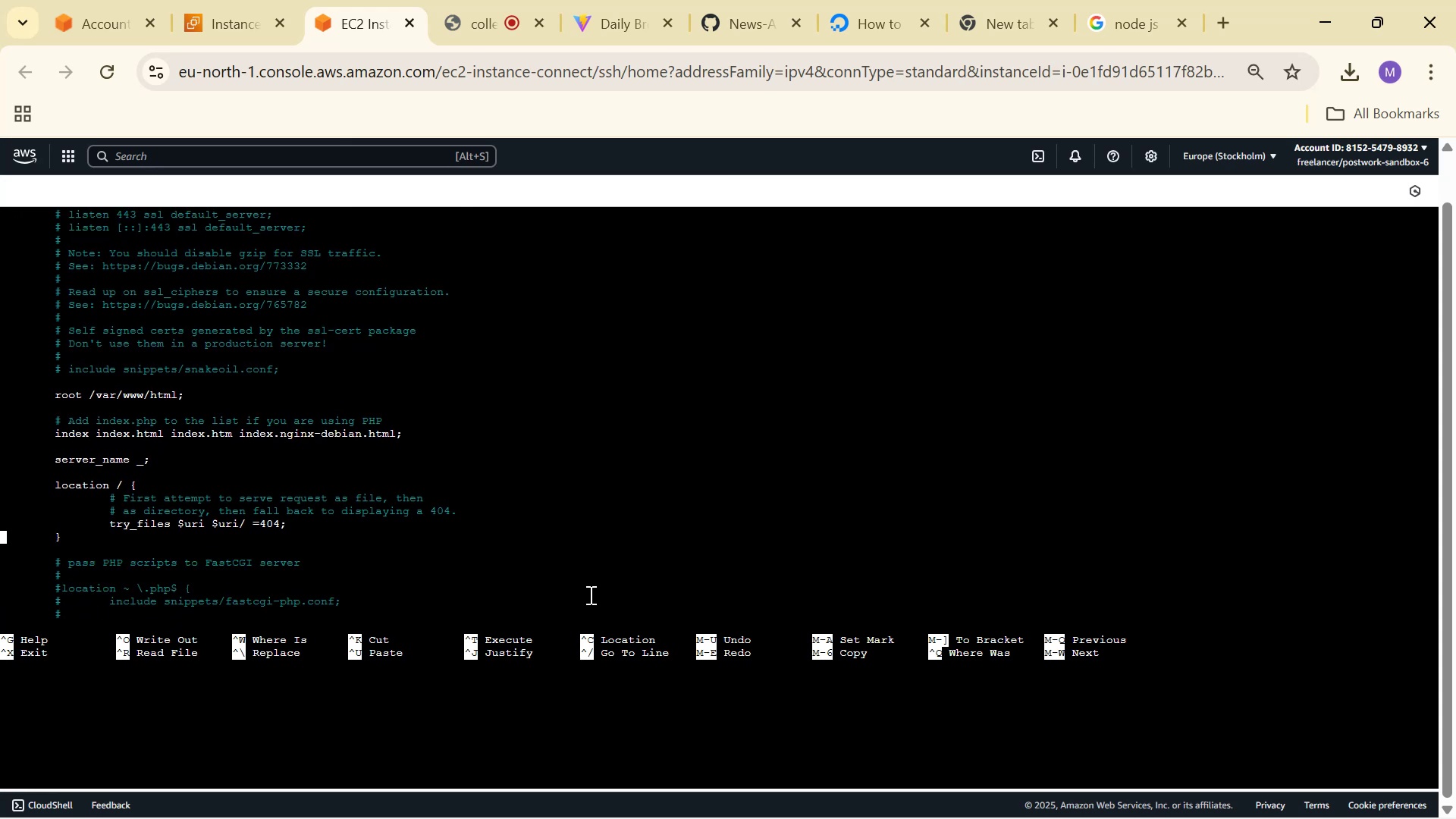 
key(ArrowUp)
 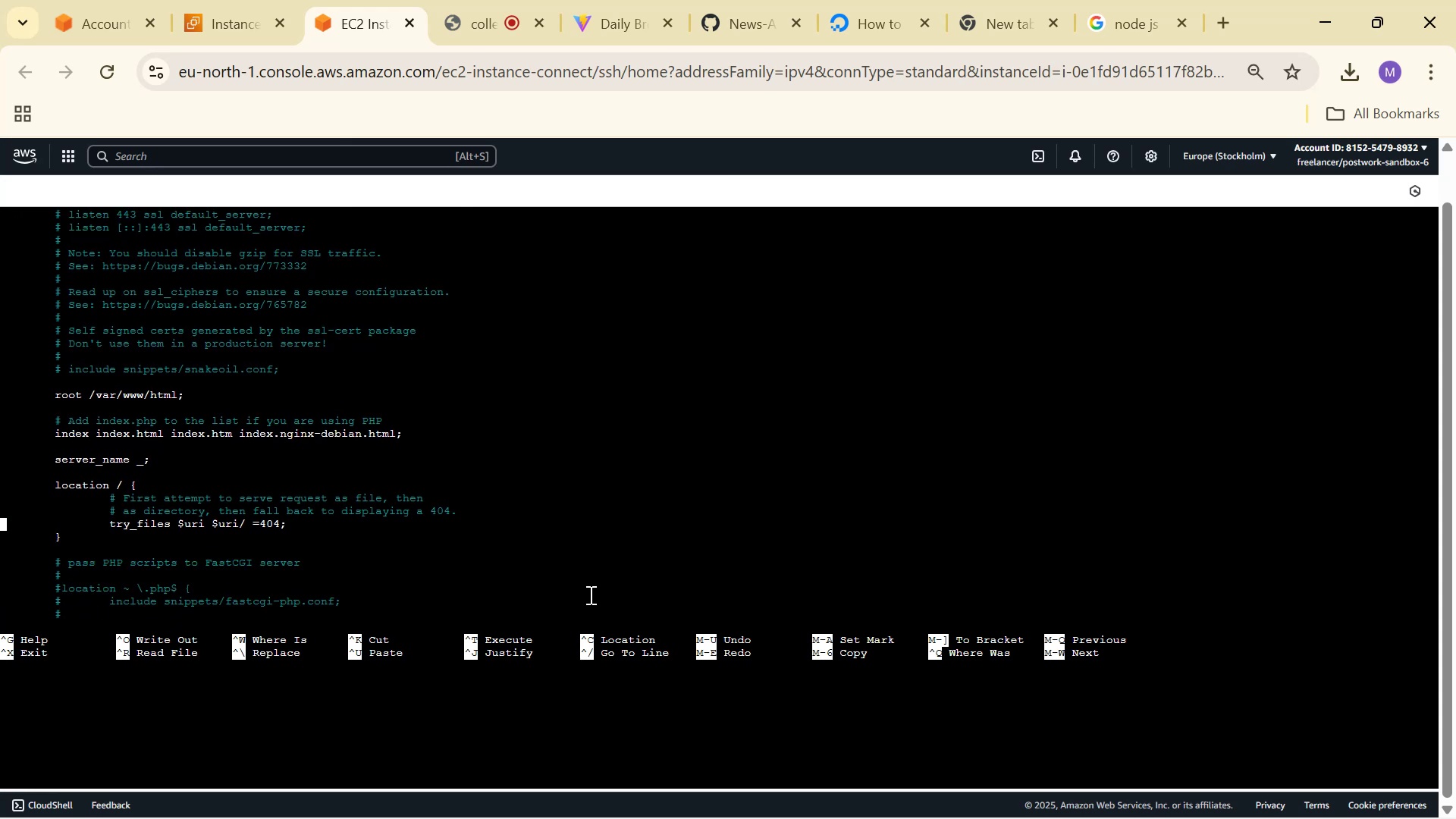 
key(ArrowUp)
 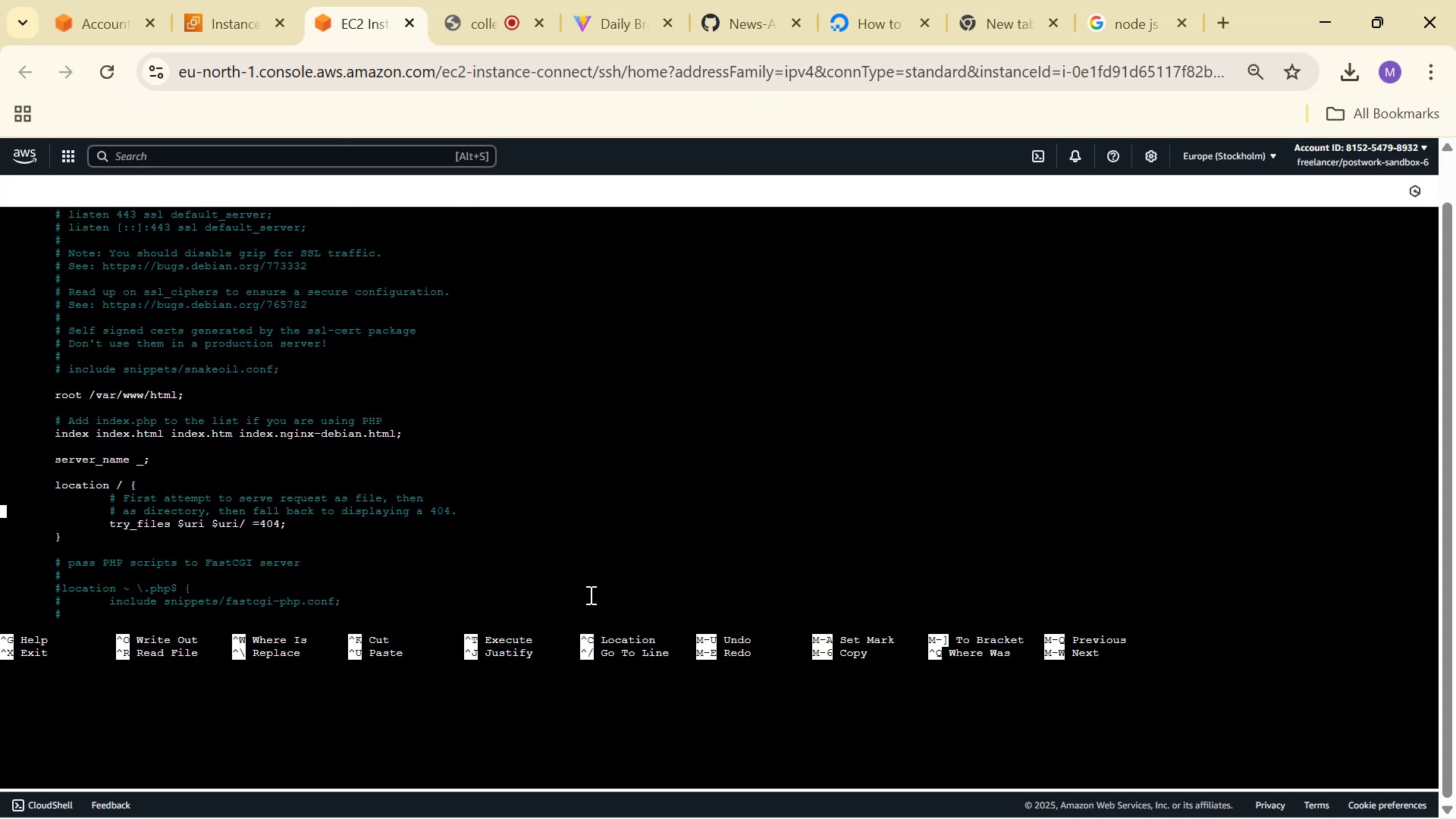 
key(ArrowUp)
 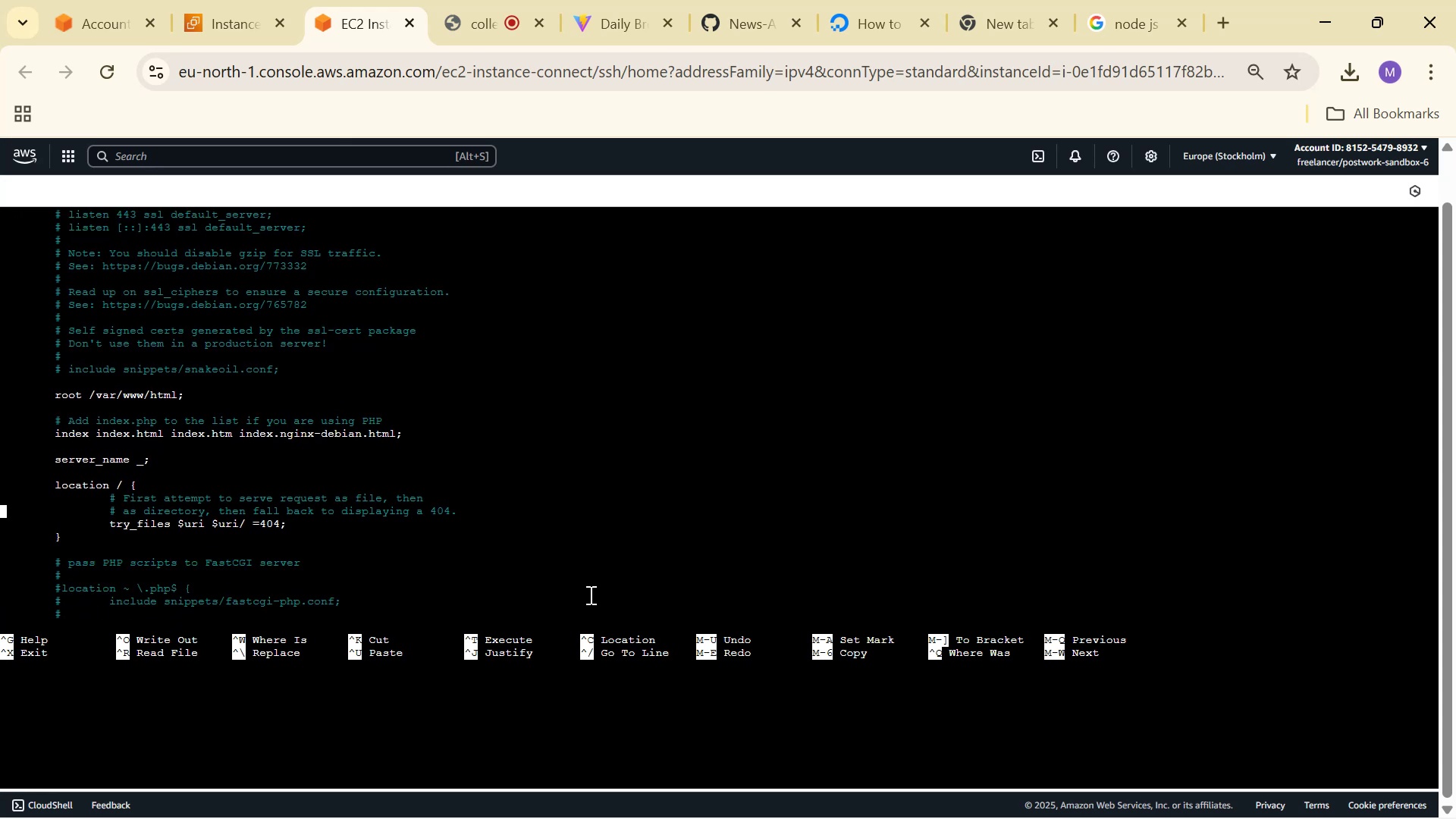 
key(ArrowUp)
 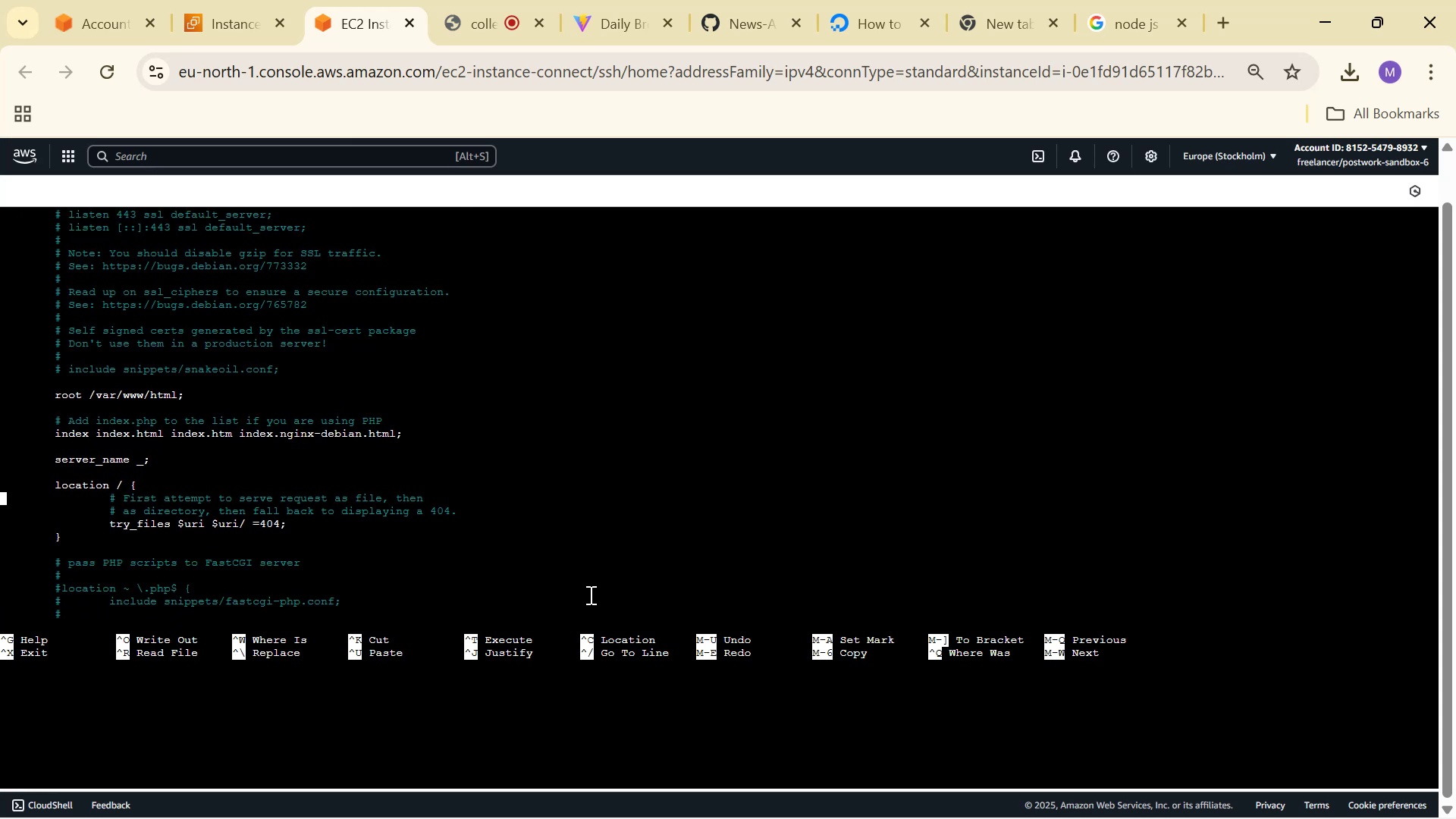 
key(ArrowUp)
 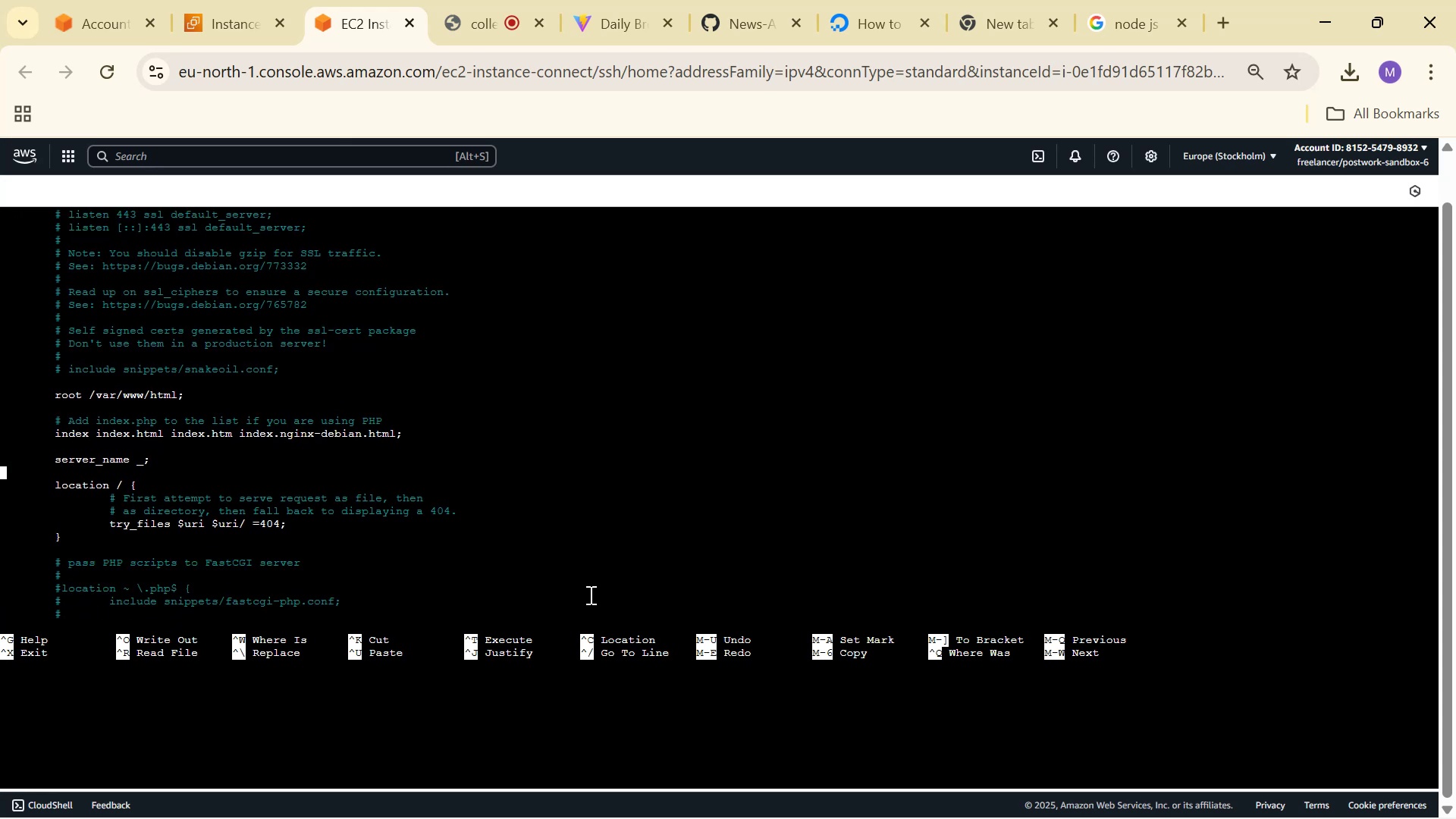 
key(ArrowUp)
 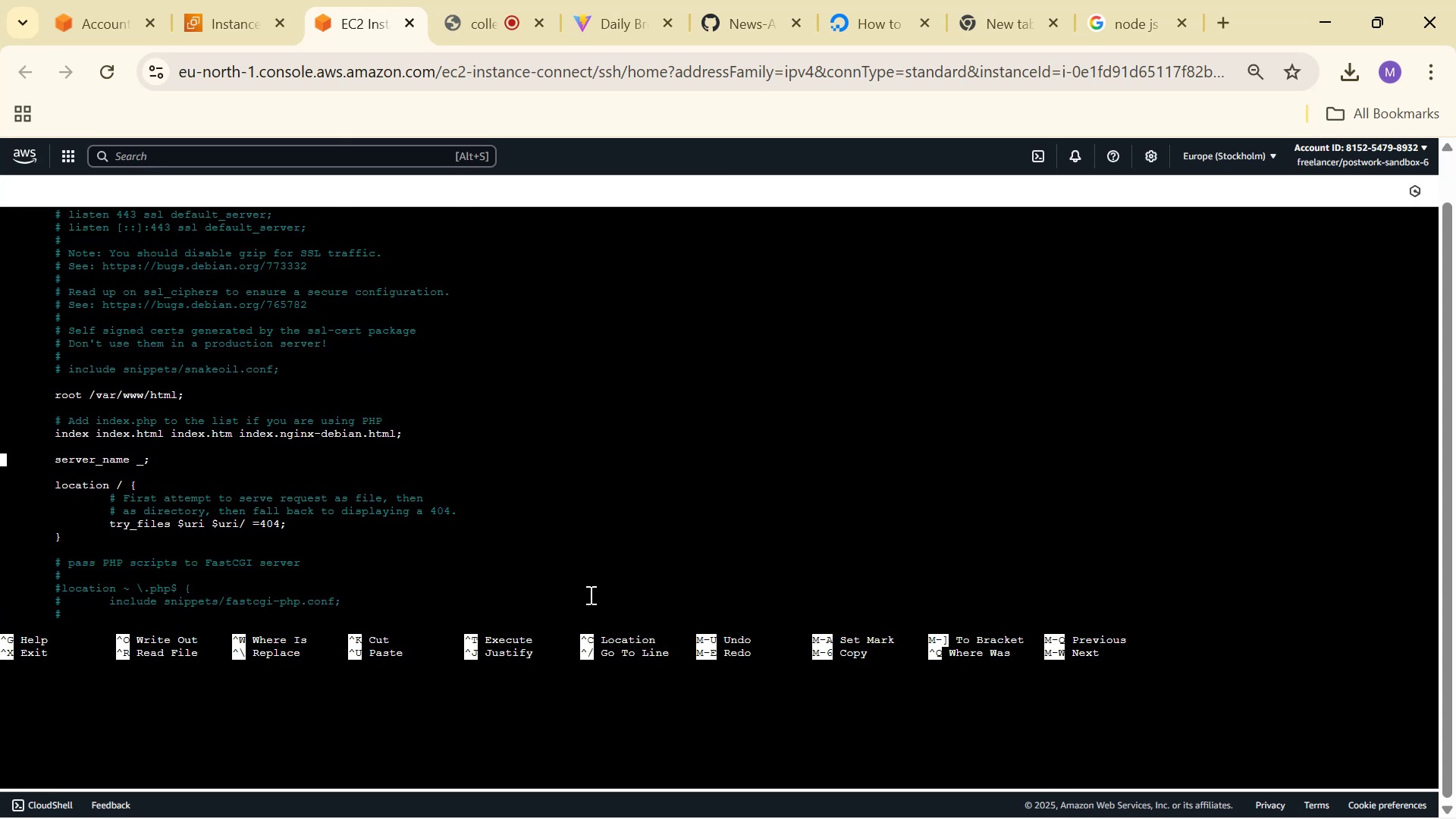 
key(ArrowUp)
 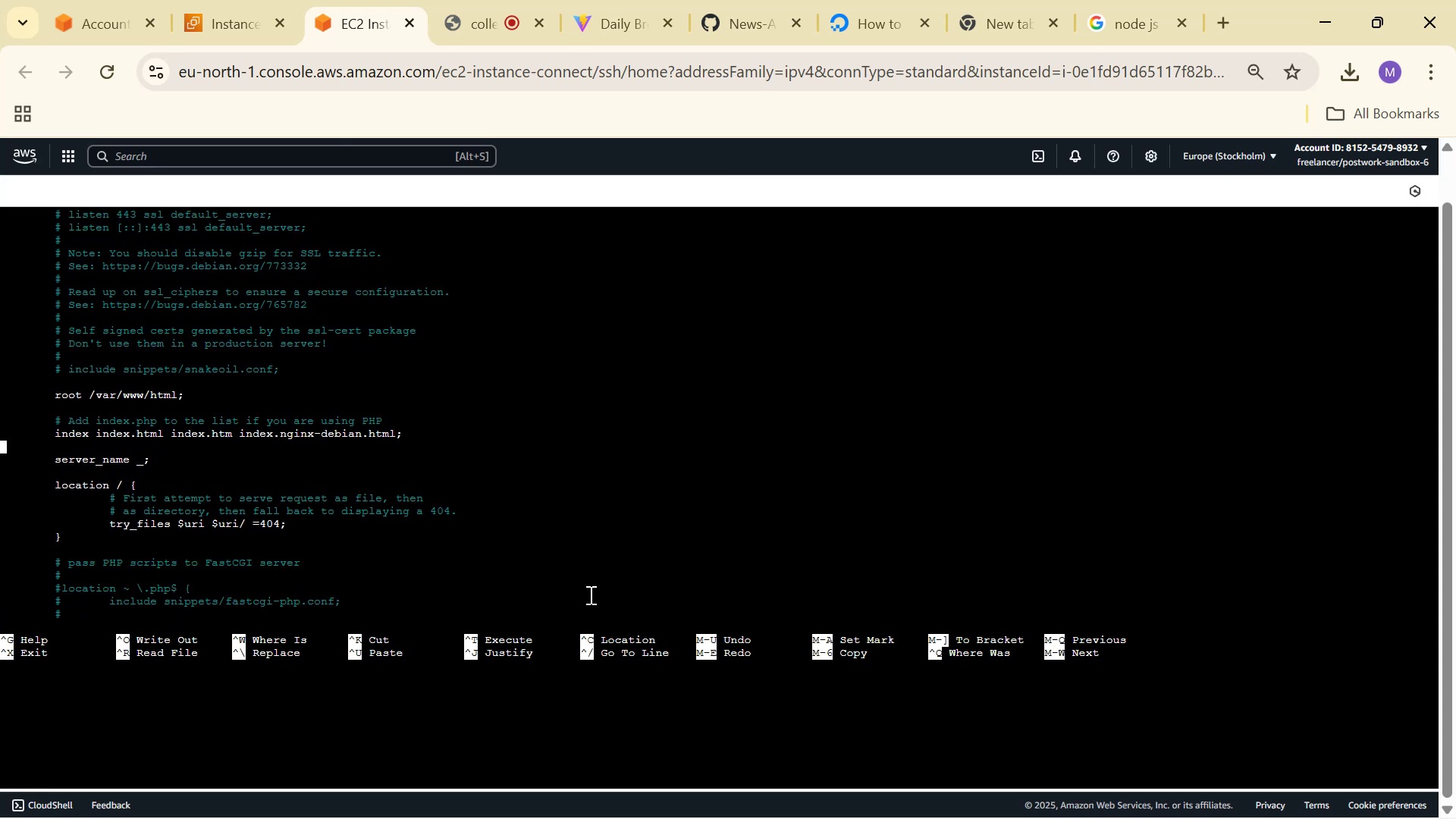 
key(ArrowUp)
 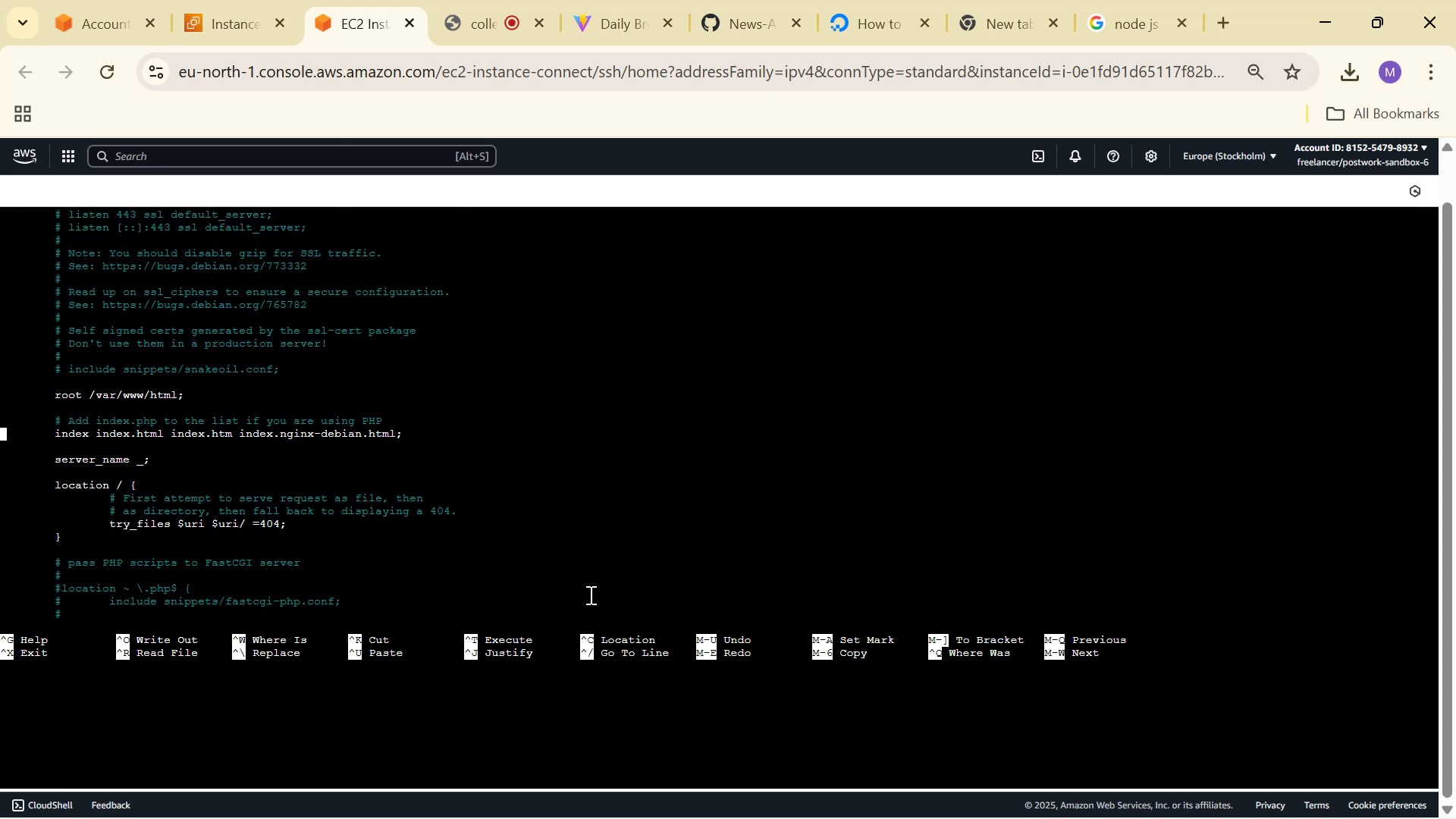 
key(ArrowUp)
 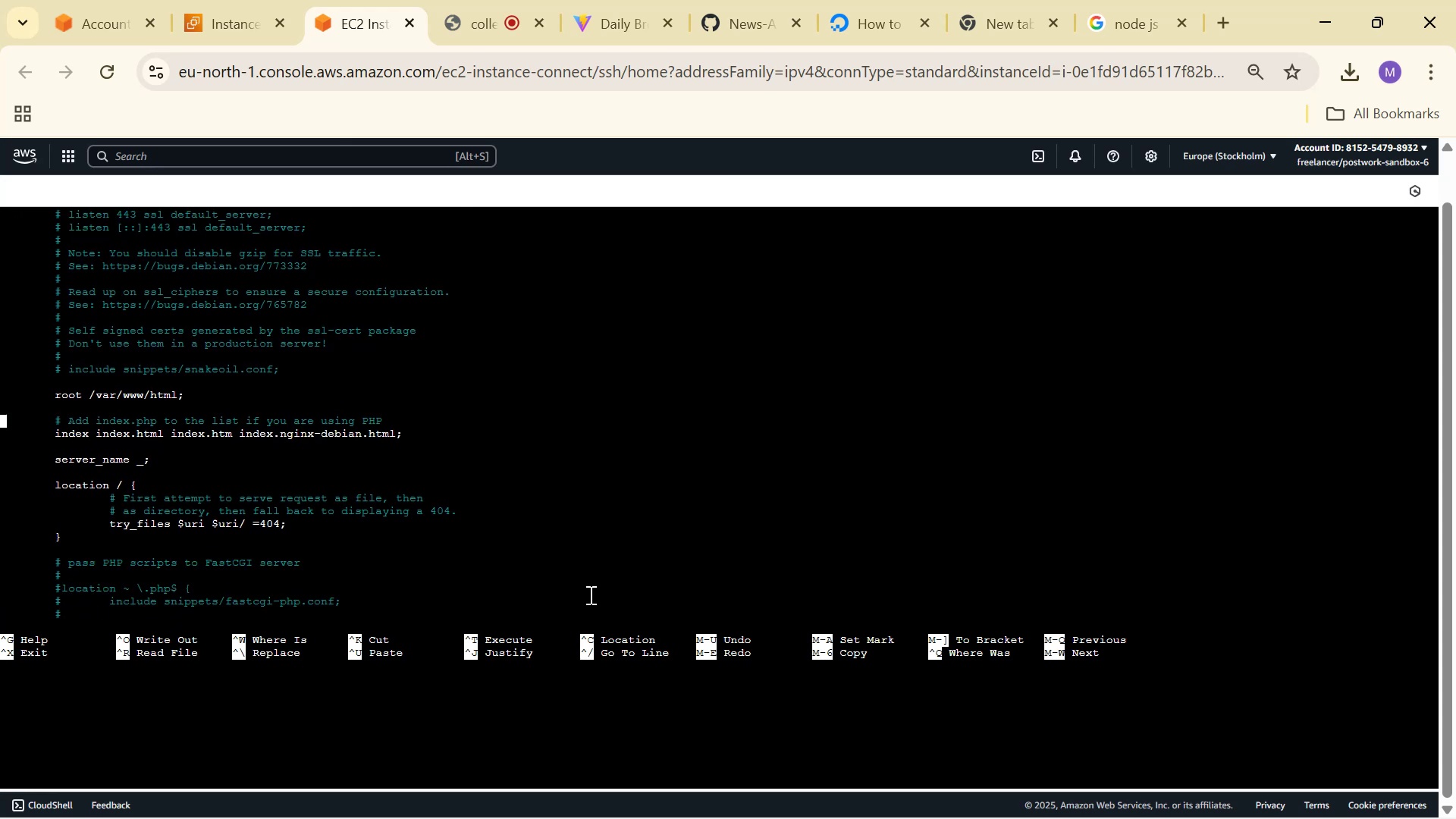 
key(ArrowUp)
 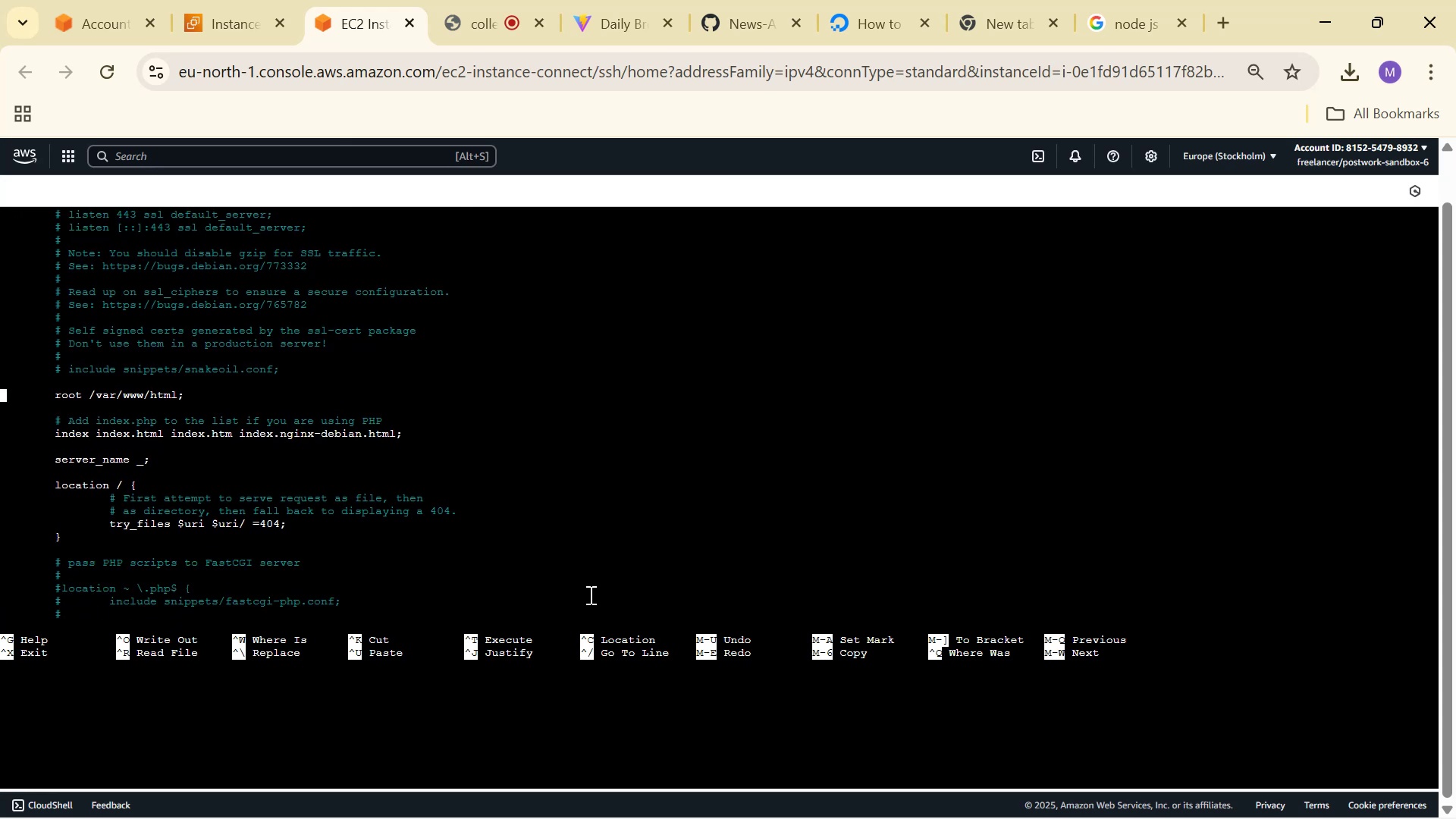 
key(Control+X)
 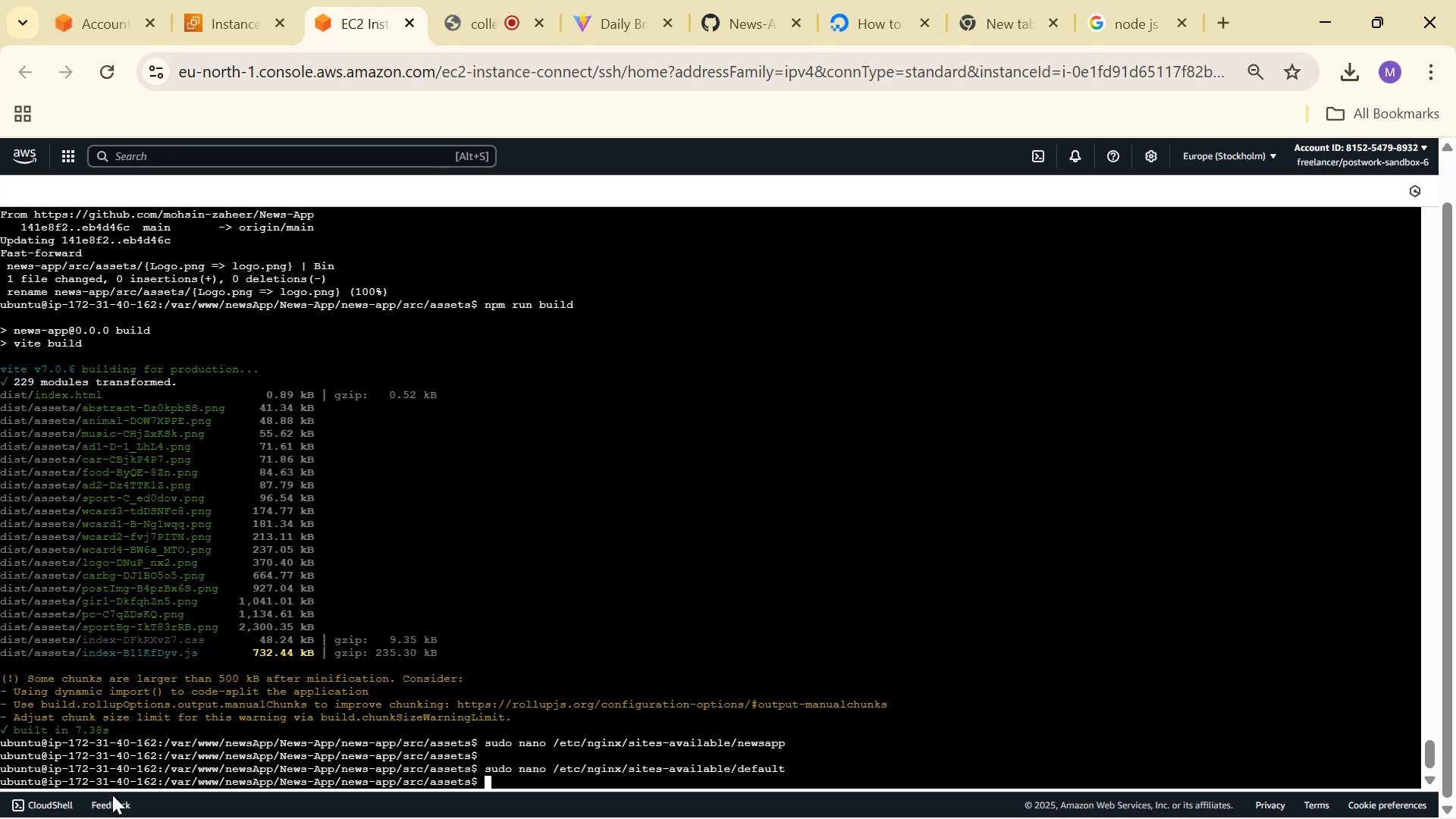 
wait(8.79)
 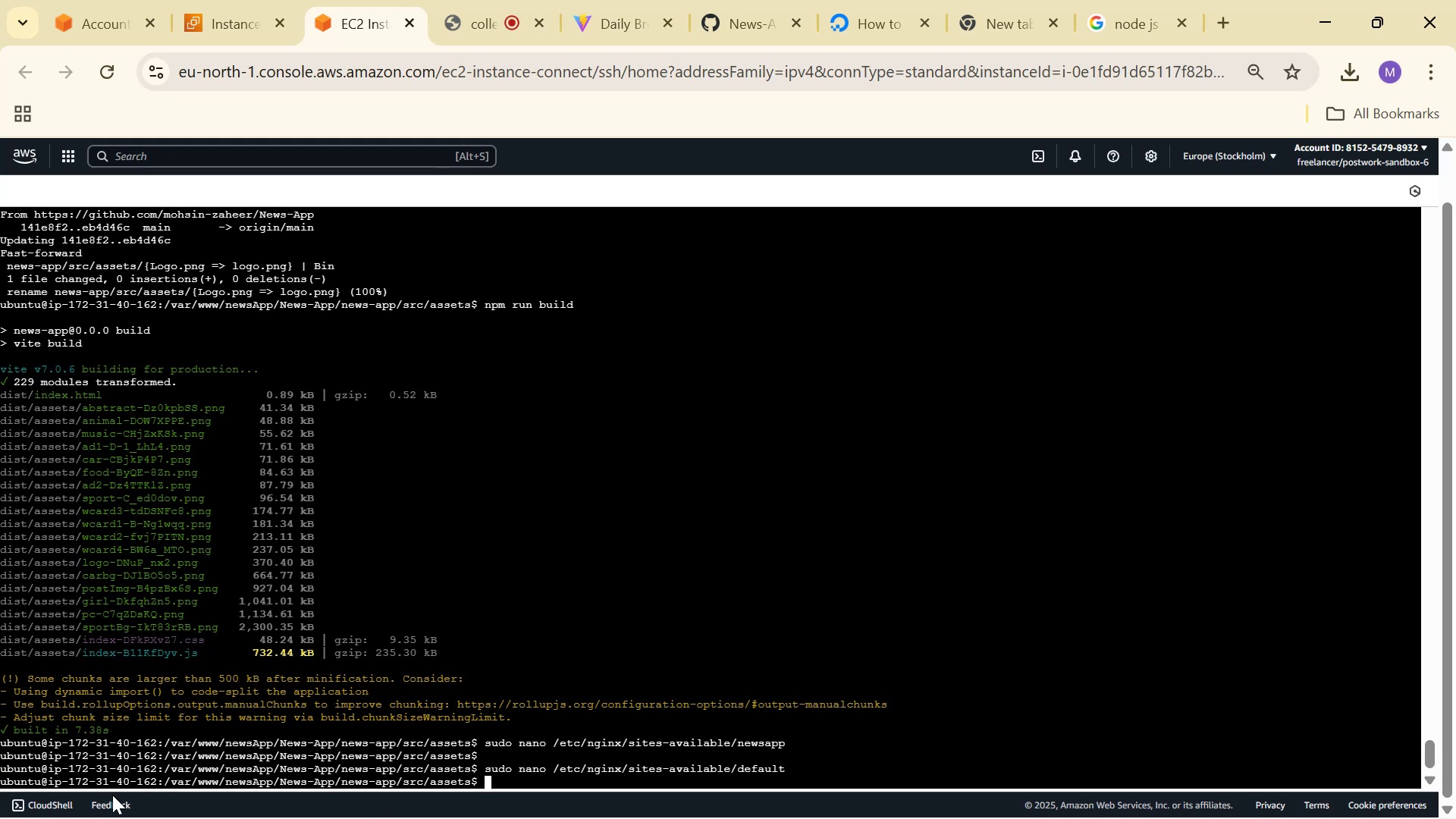 
left_click([571, 780])
 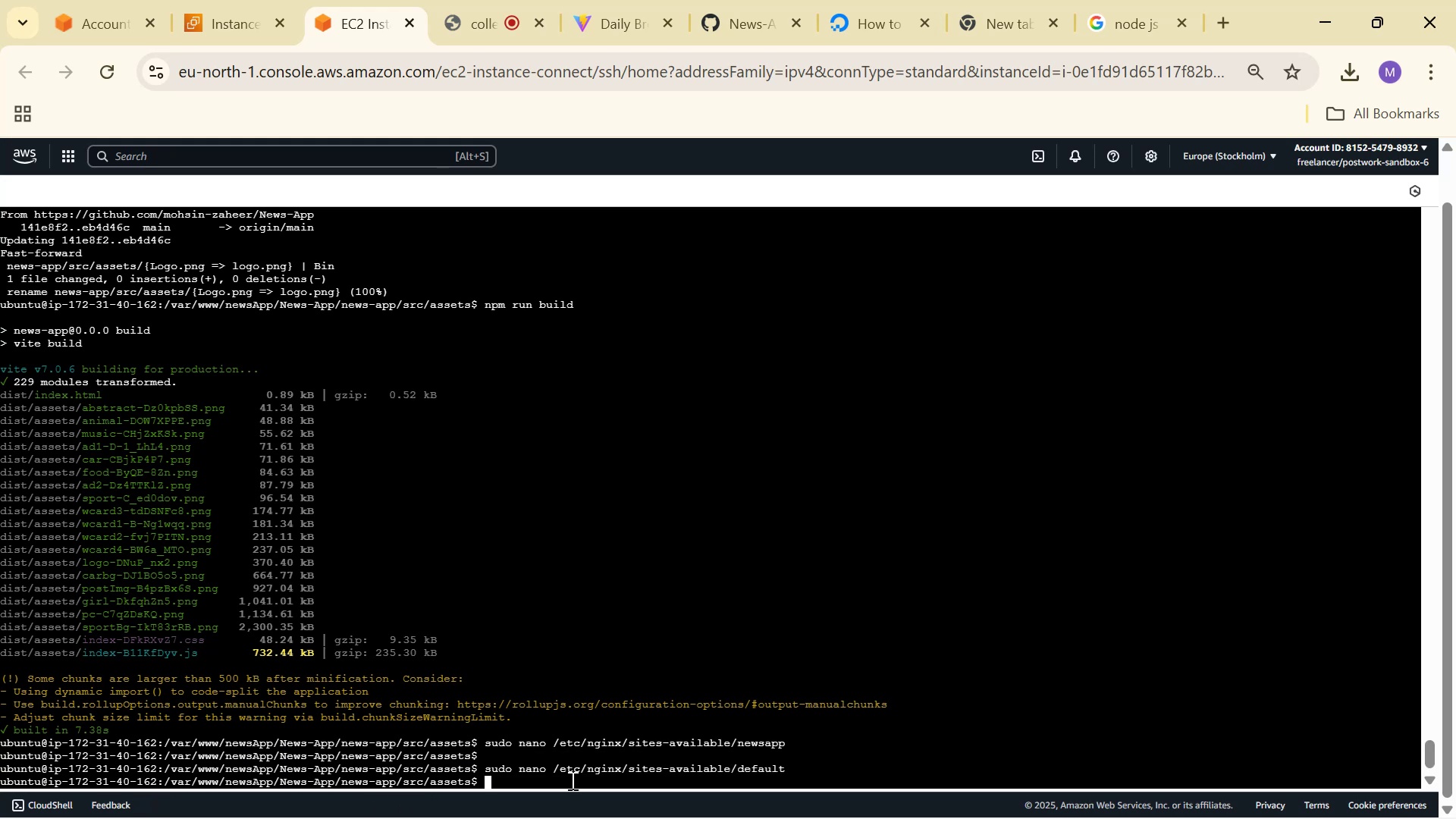 
type(cd ../)
 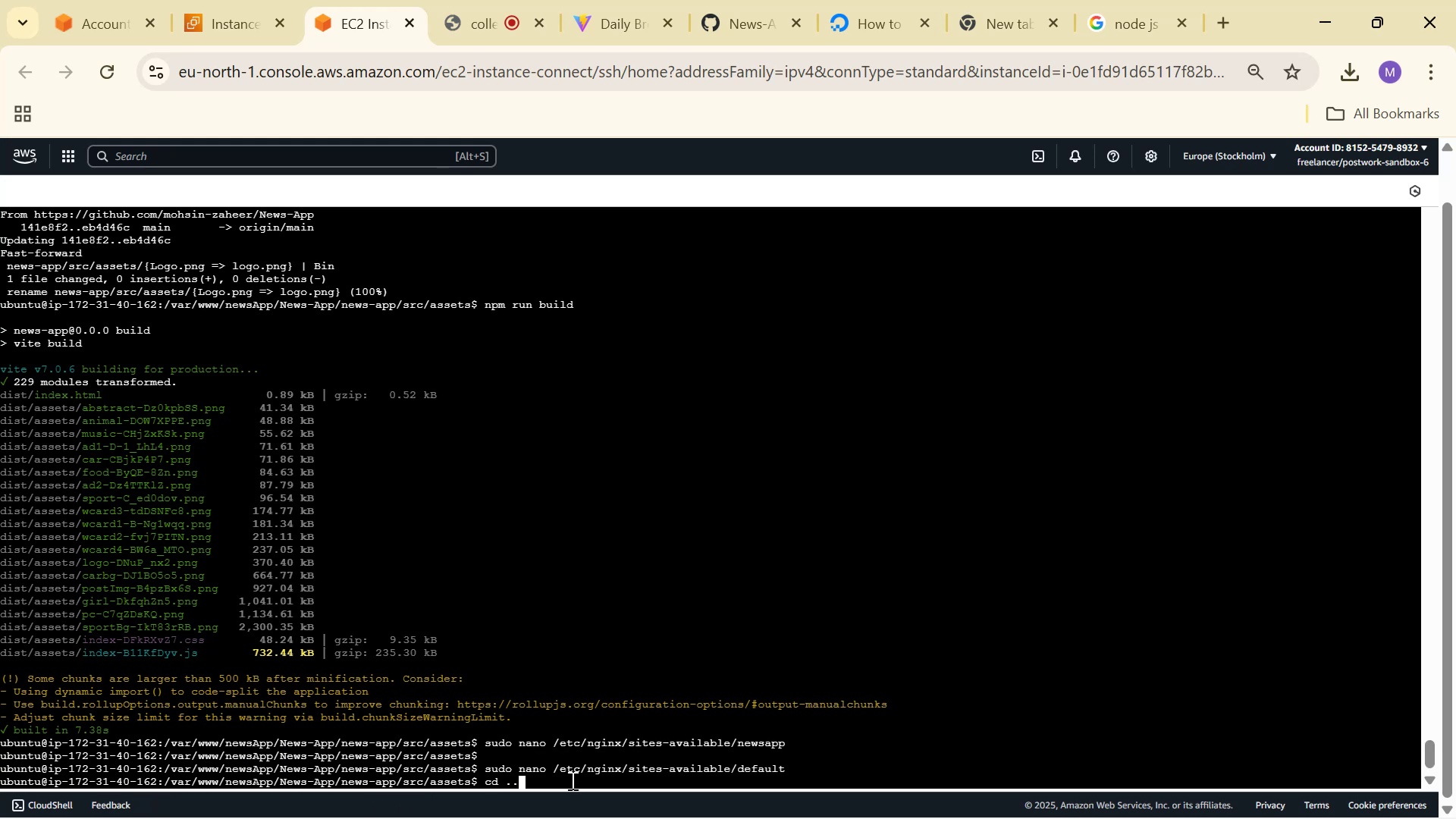 
key(Enter)
 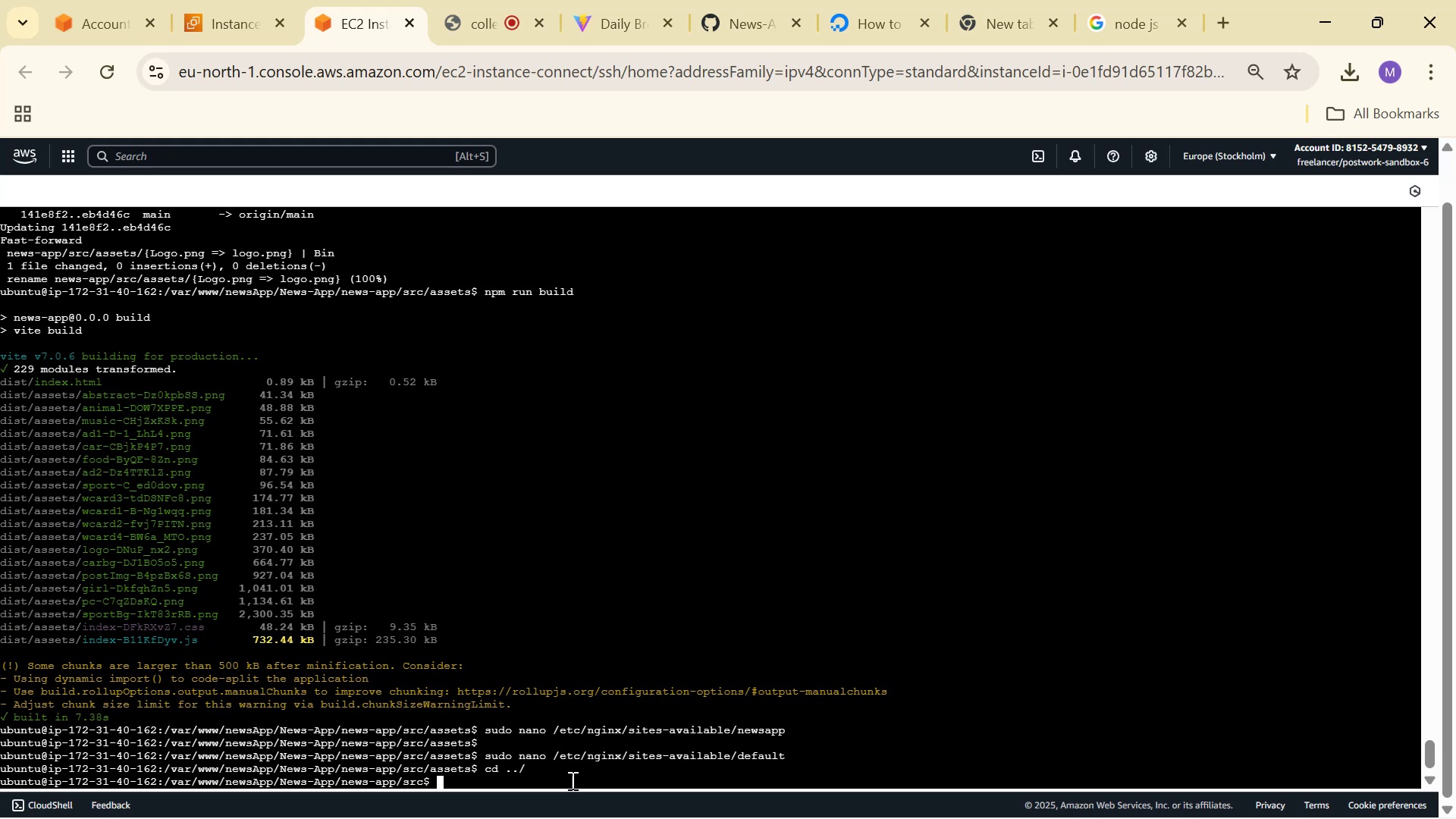 
key(Control+Equal)
 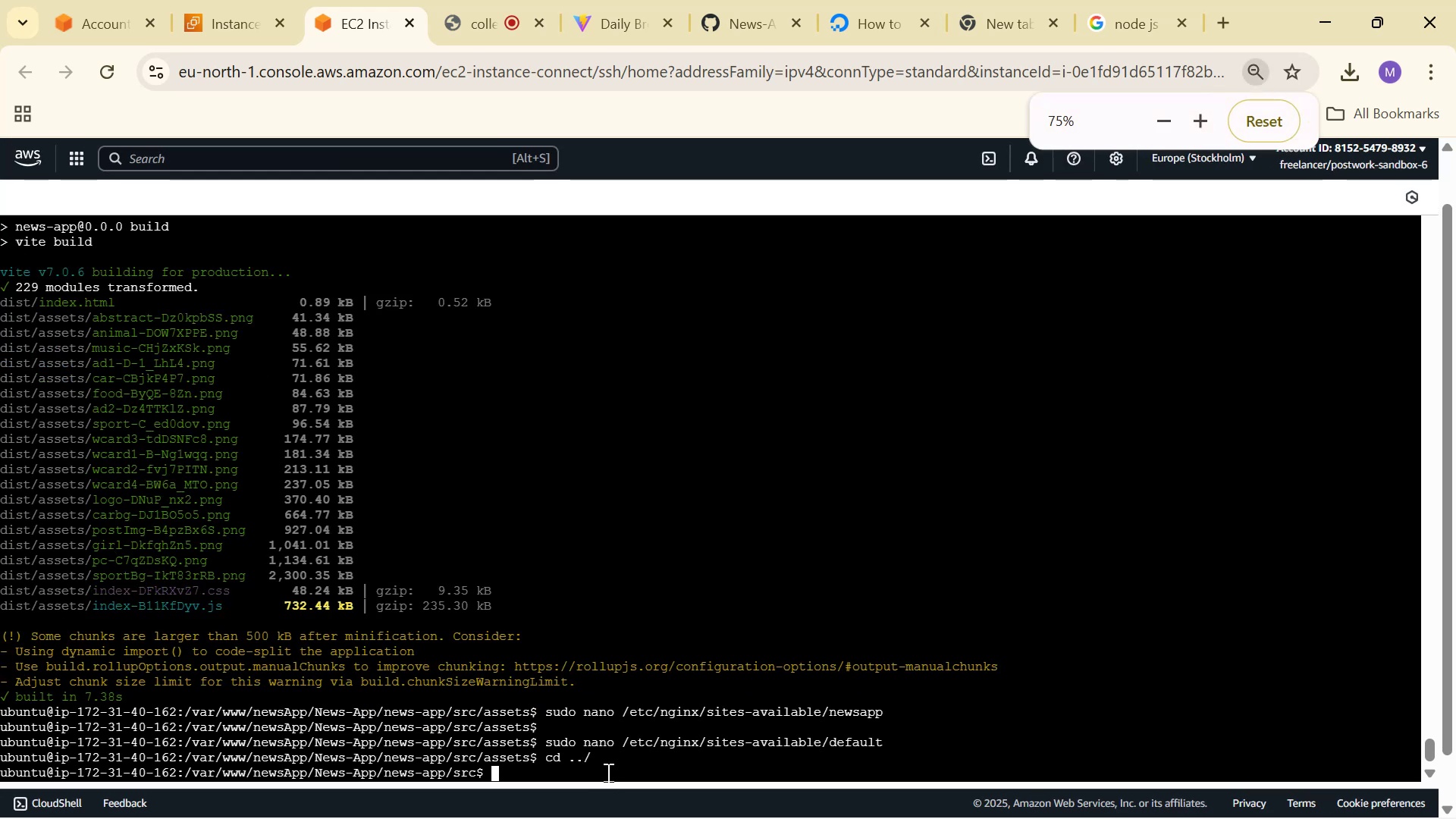 
scroll: coordinate [1455, 433], scroll_direction: down, amount: 14.0
 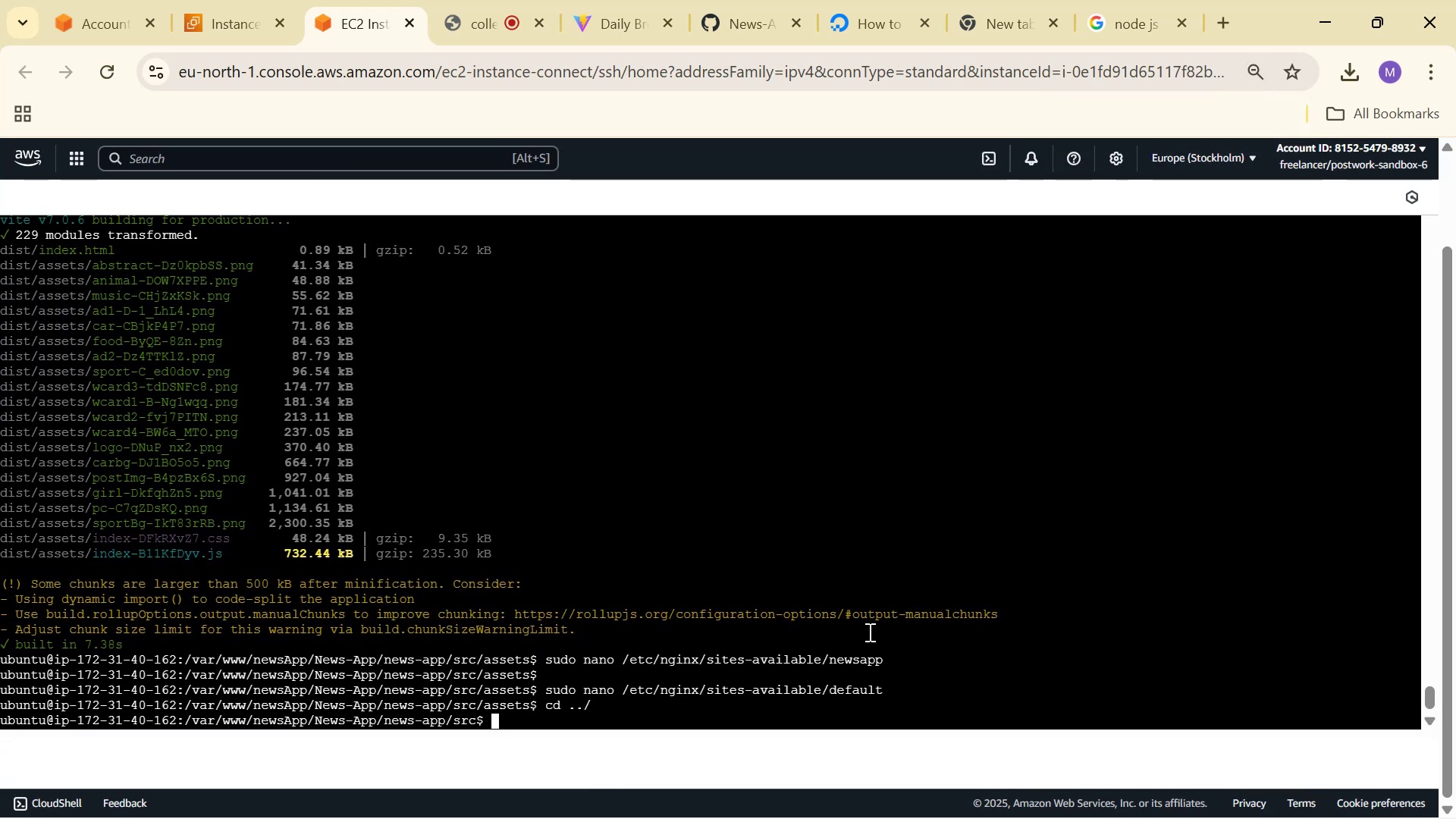 
left_click([942, 709])
 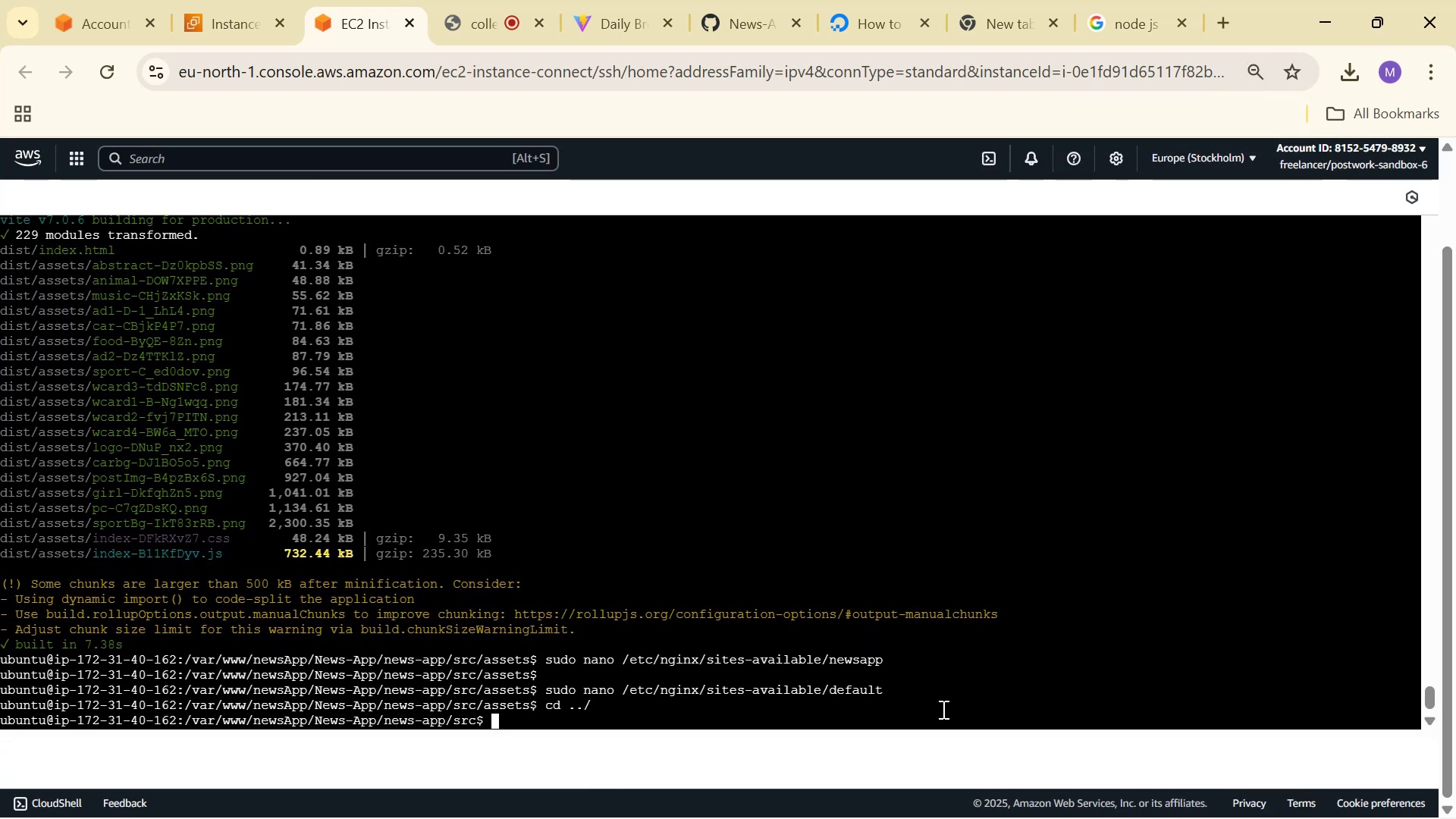 
type(cd ../)
 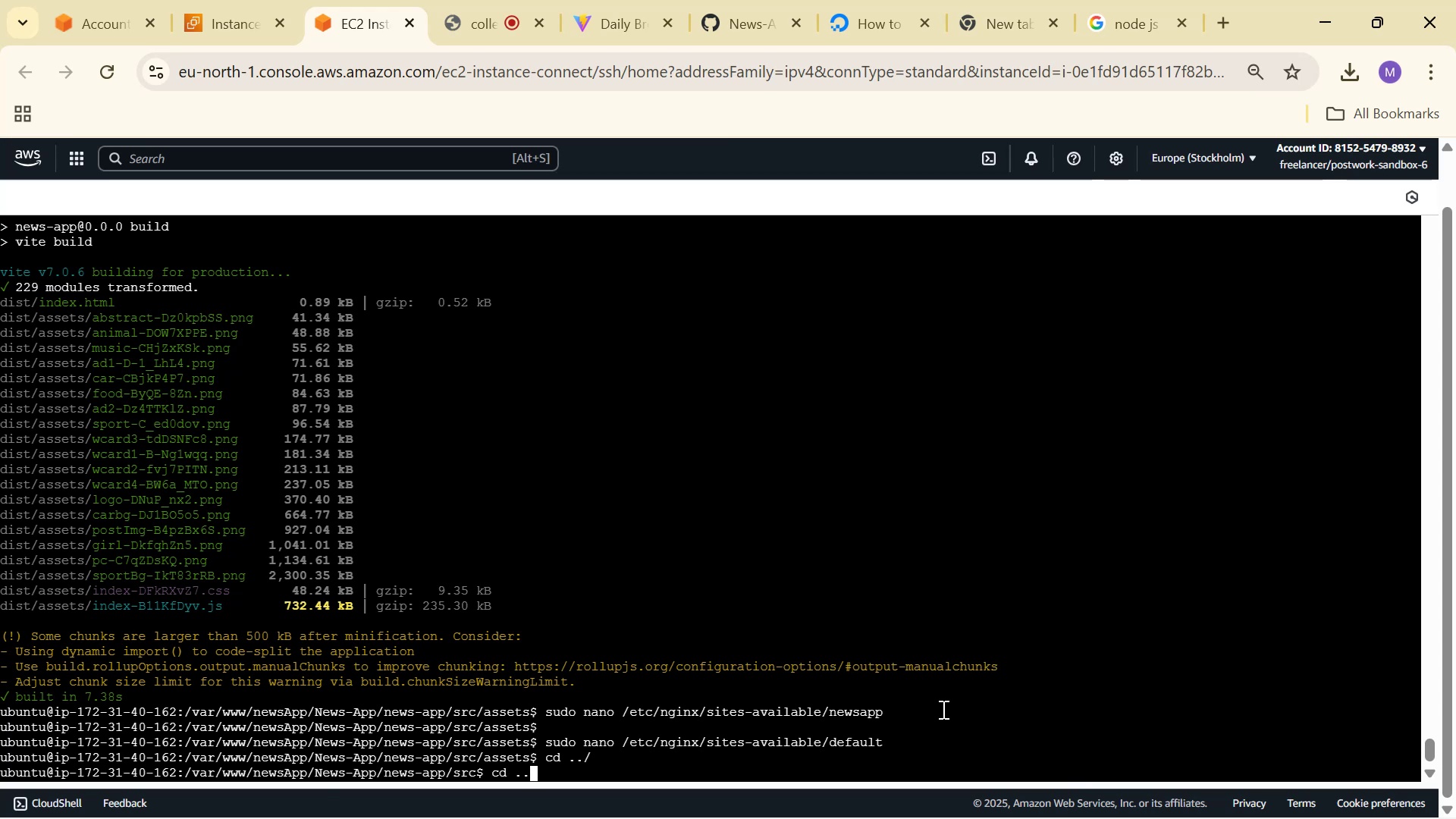 
key(Enter)
 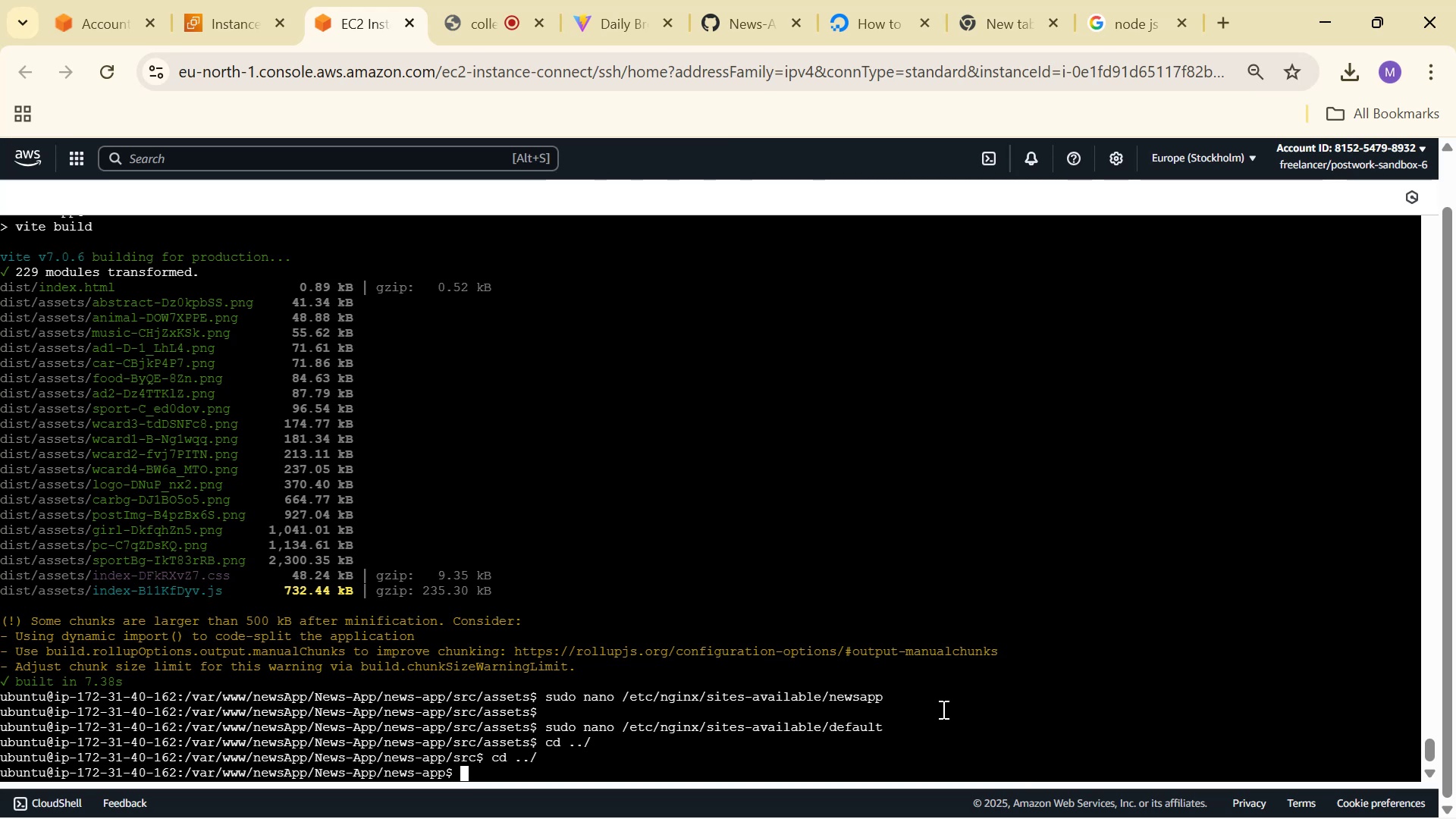 
wait(17.1)
 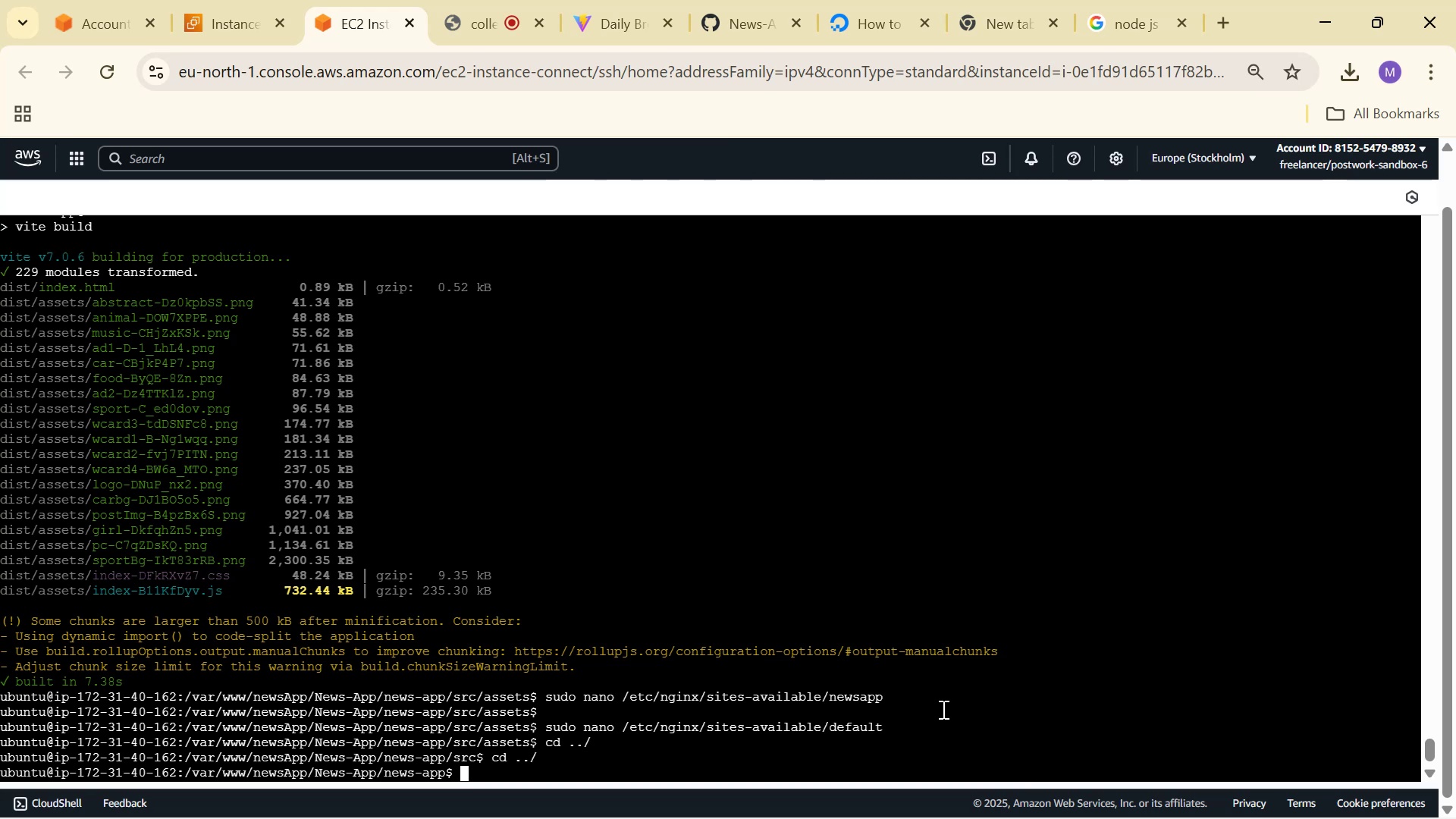 
type(cd b)
key(Tab)
key(Backspace)
key(Backspace)
key(Backspace)
key(Backspace)
type(ls)
 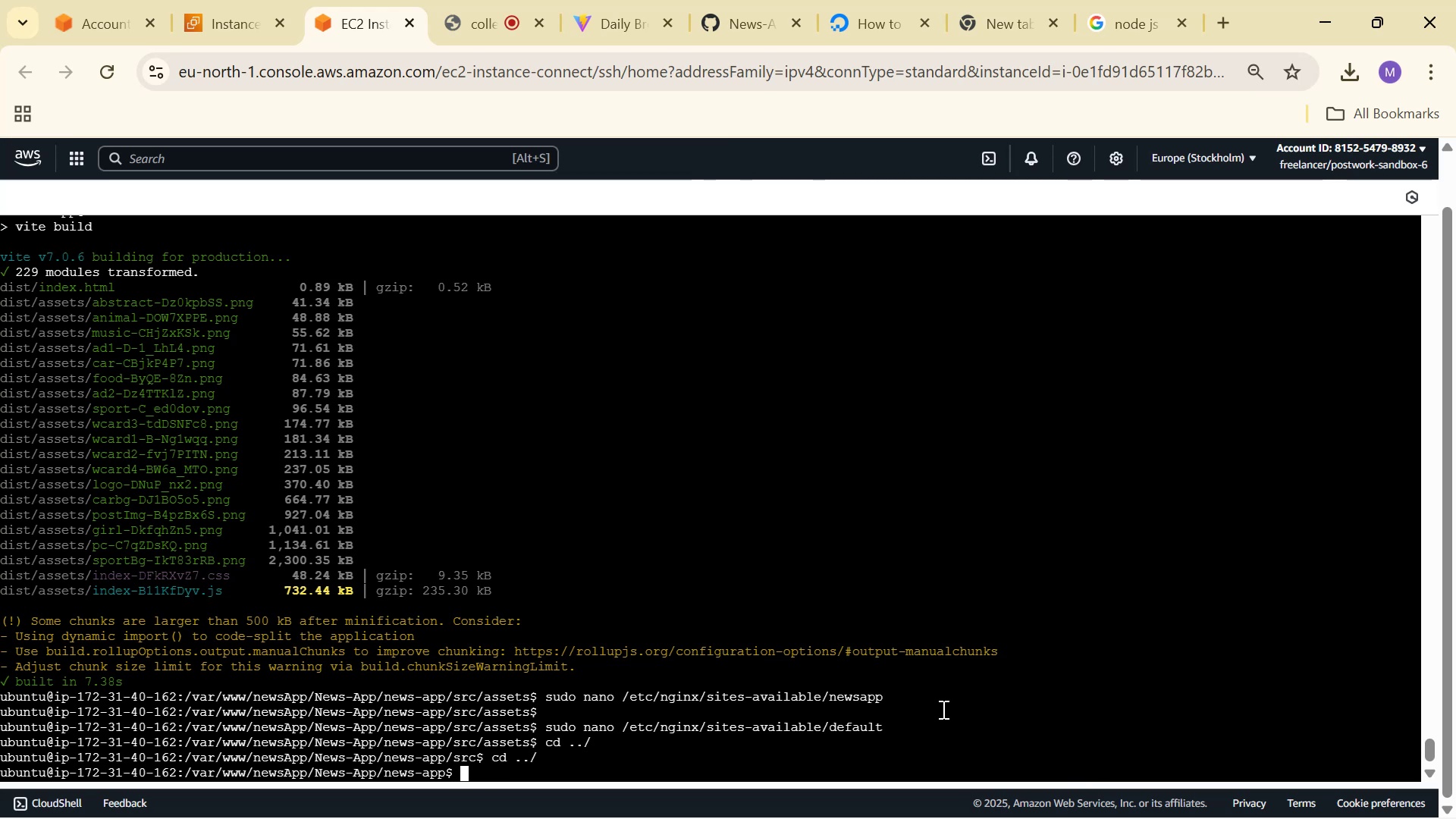 
key(Enter)
 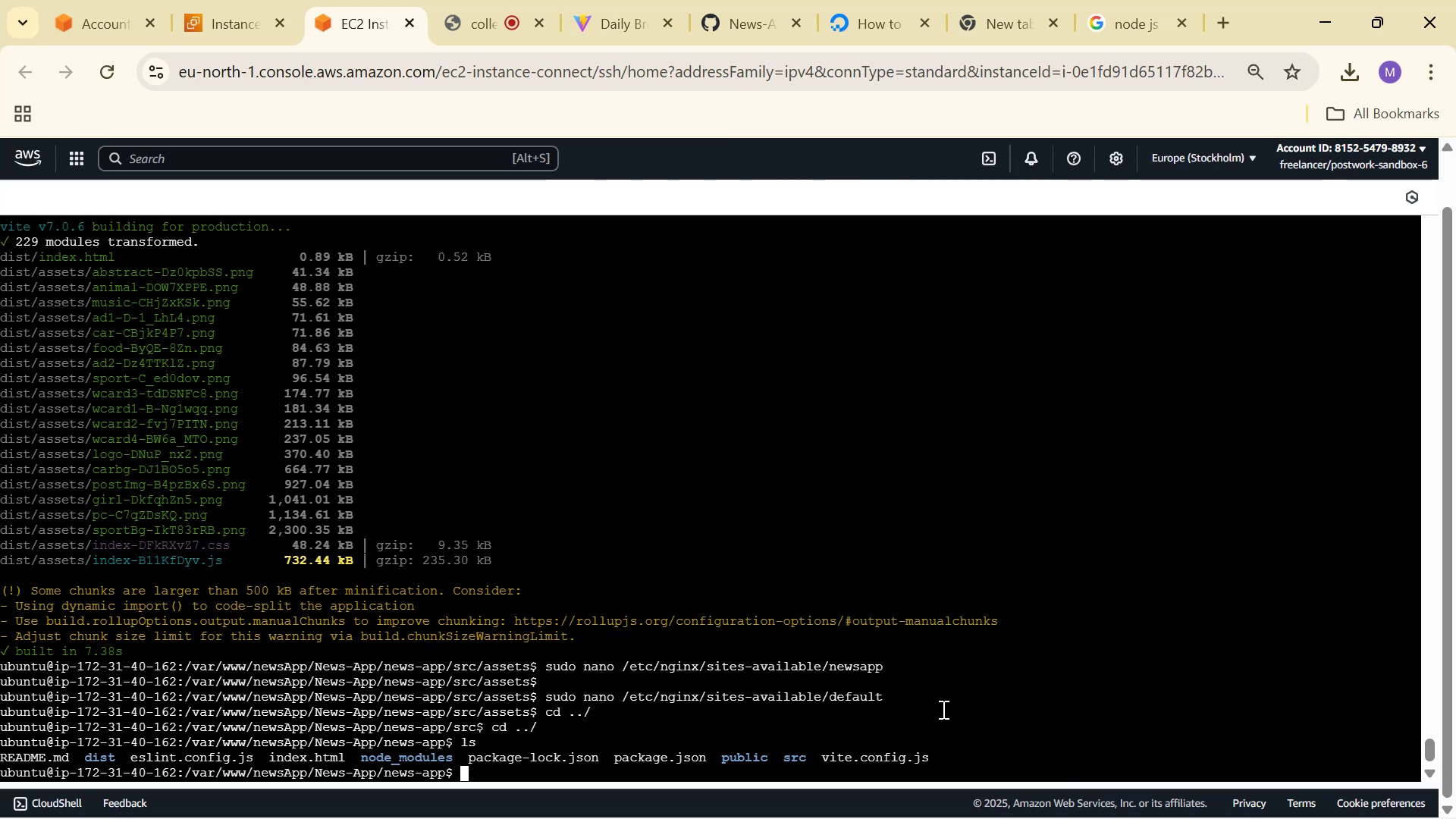 
type(cd dis)
key(Tab)
 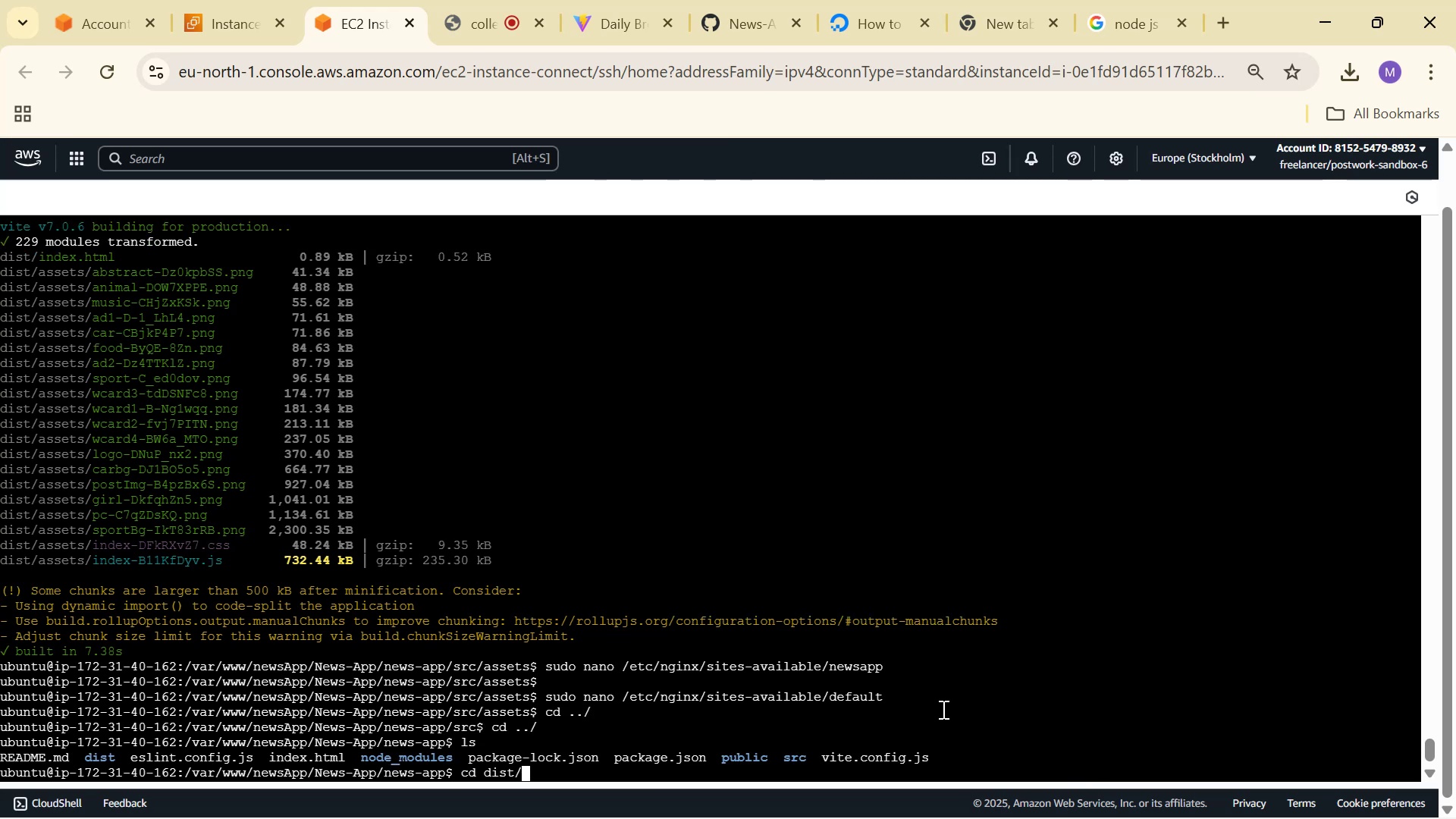 
key(Enter)
 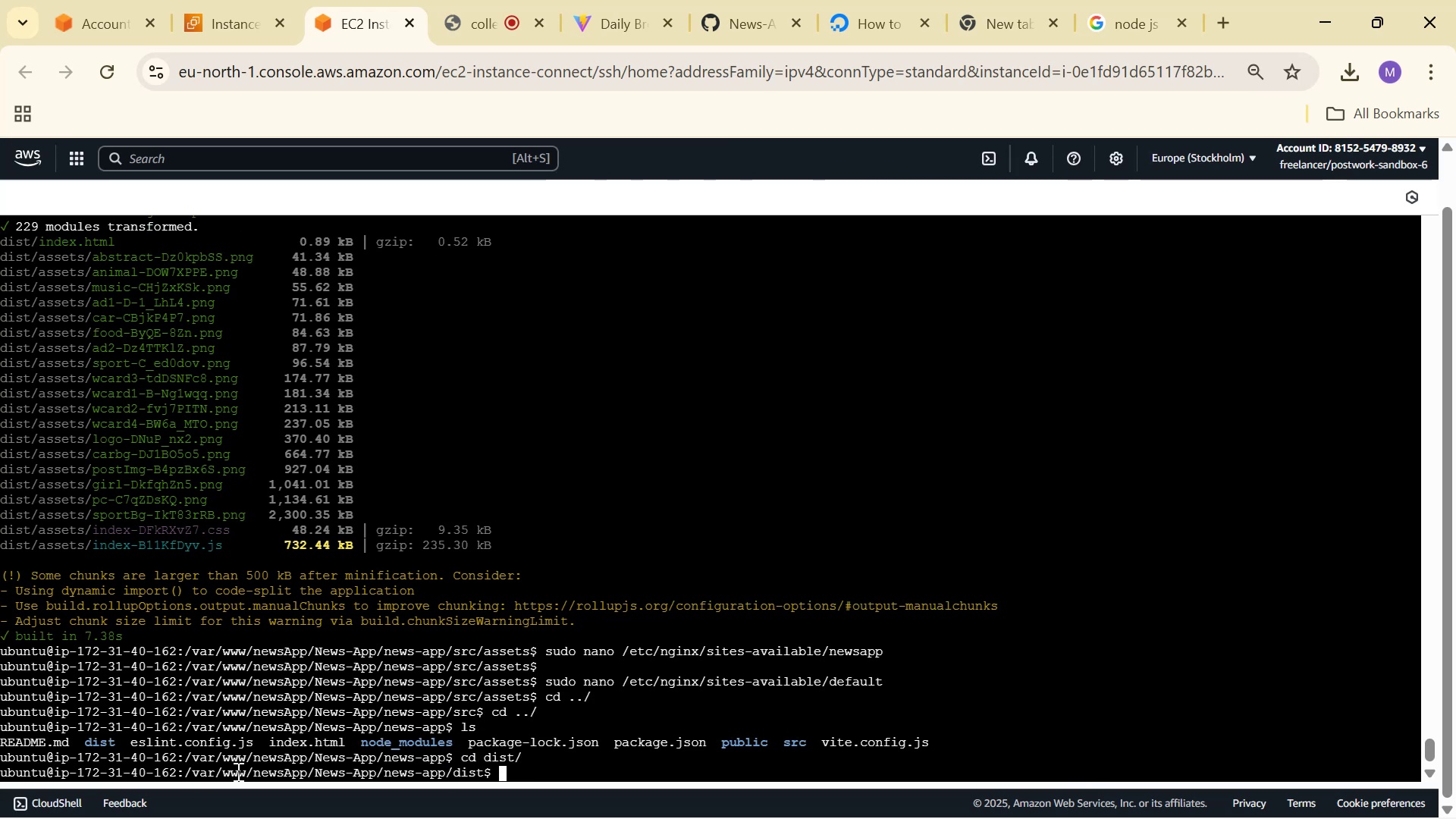 
left_click([481, 767])
 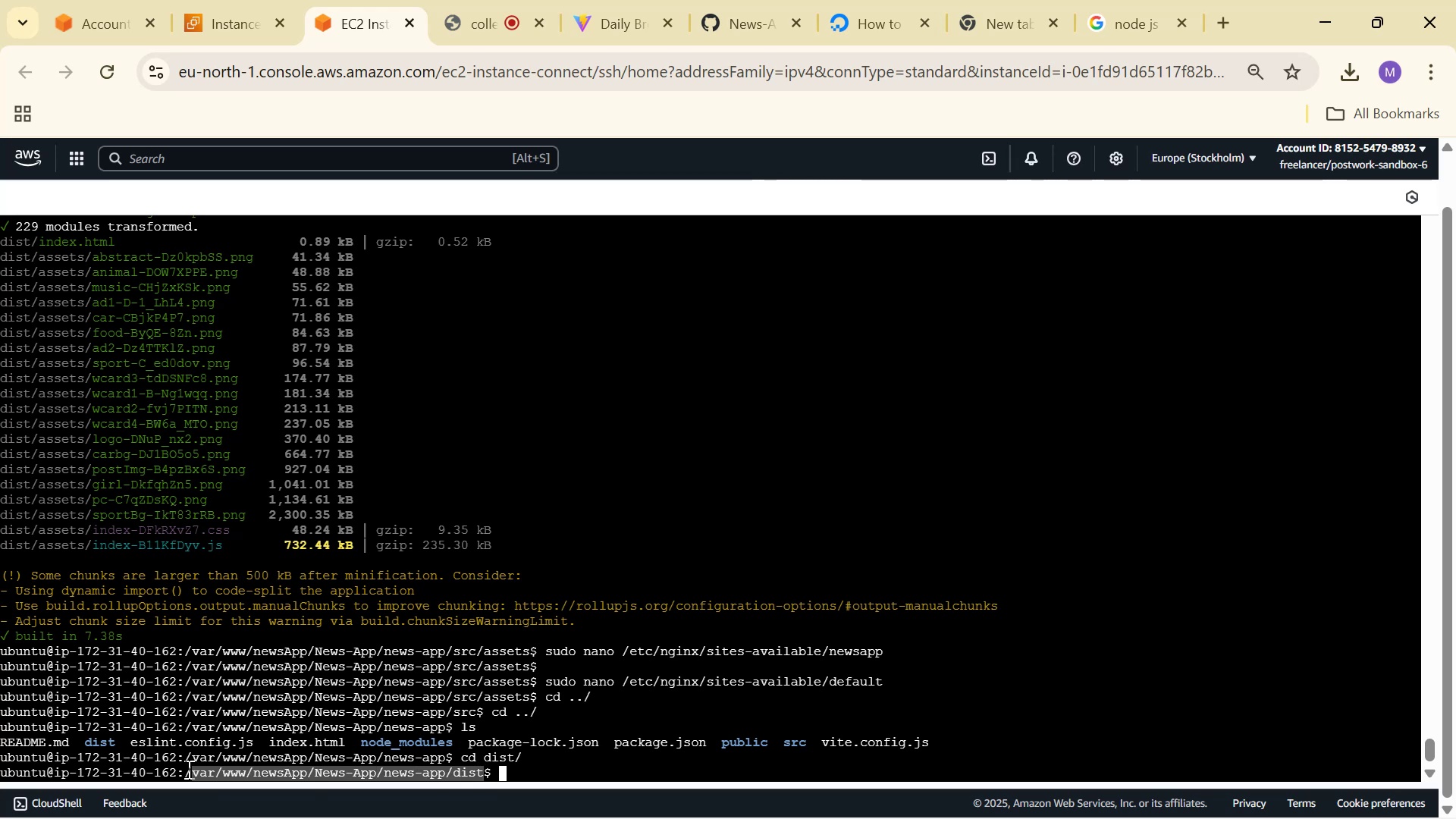 
right_click([198, 769])
 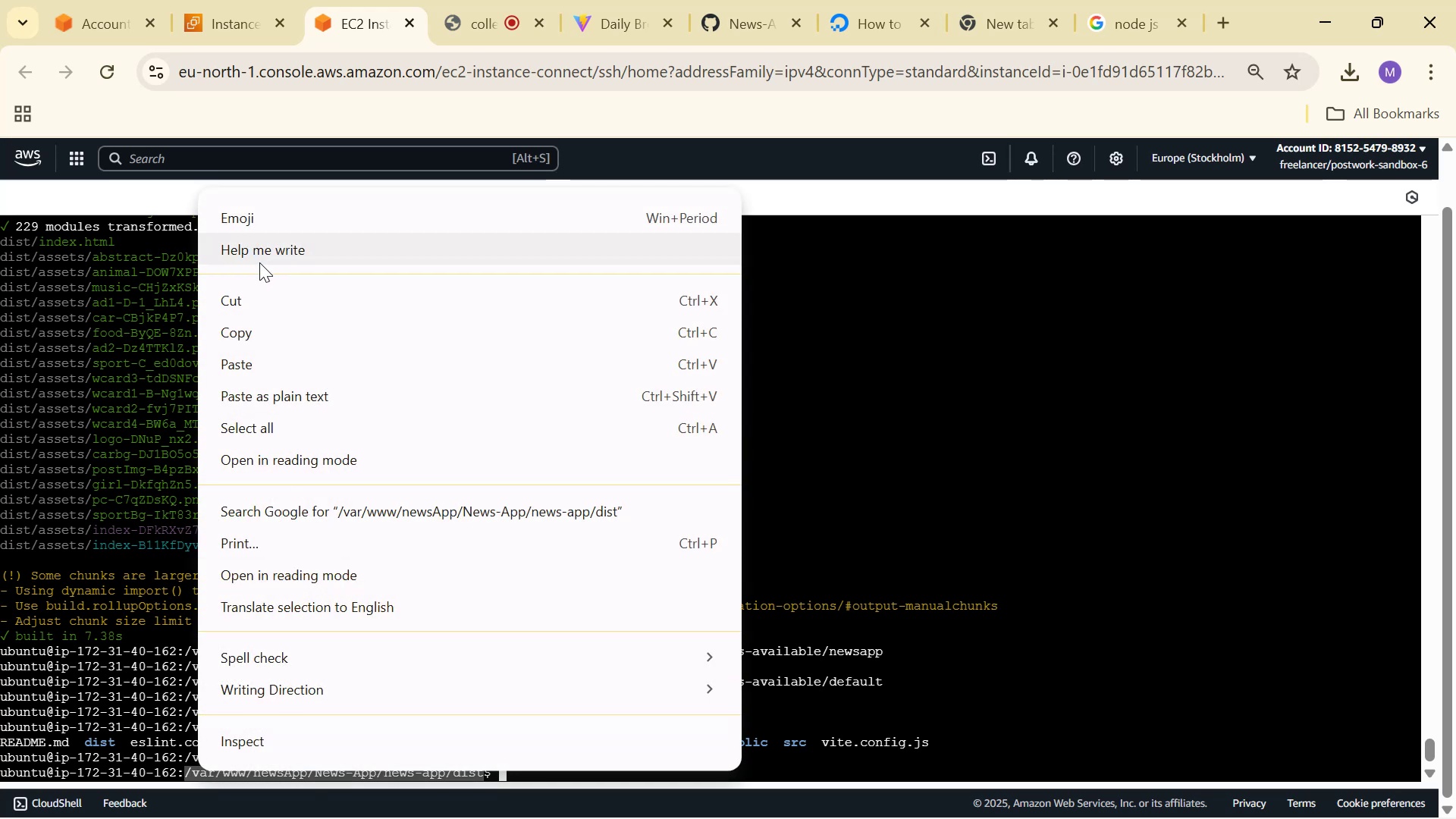 
left_click([276, 335])
 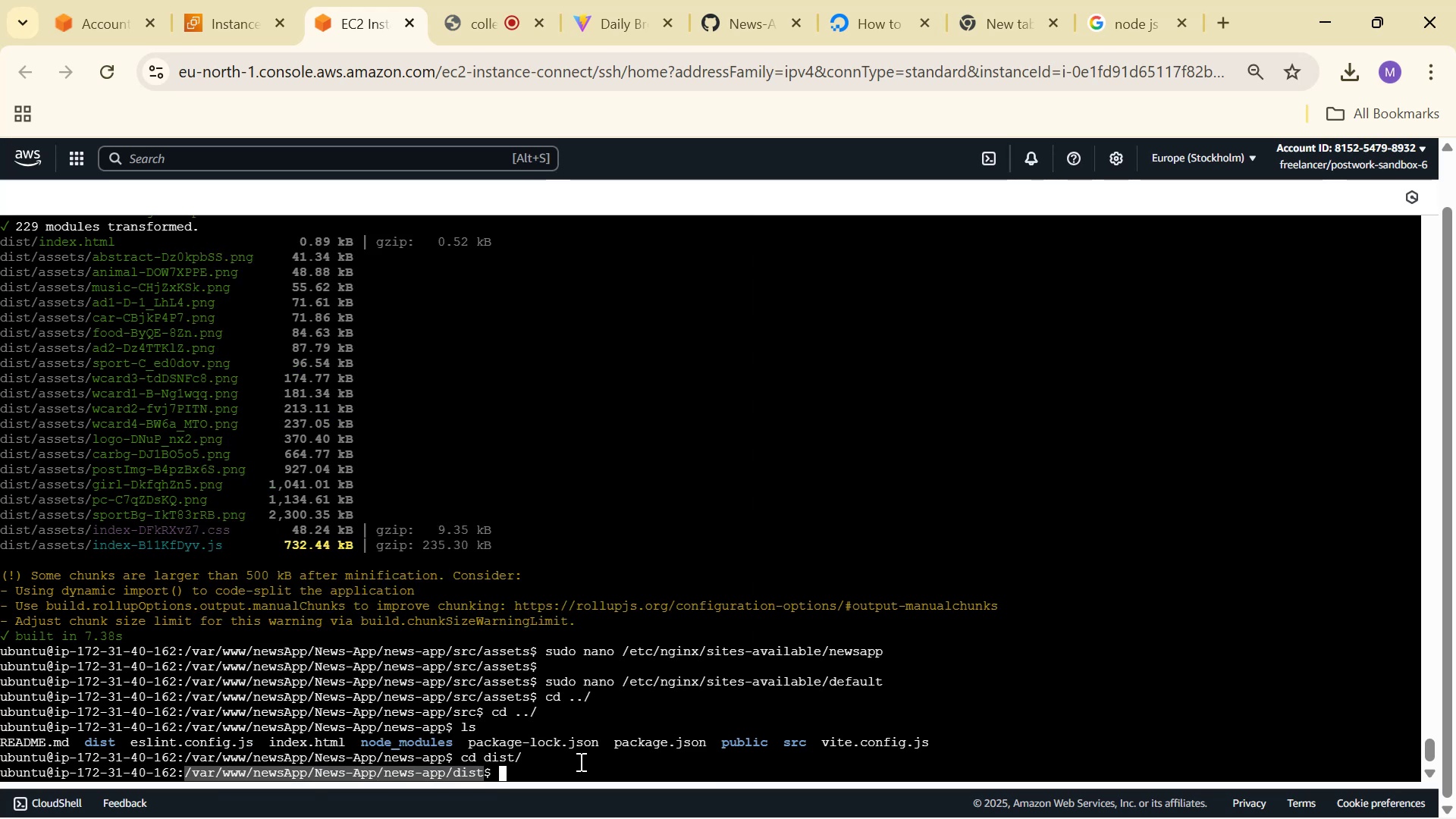 
left_click([585, 771])
 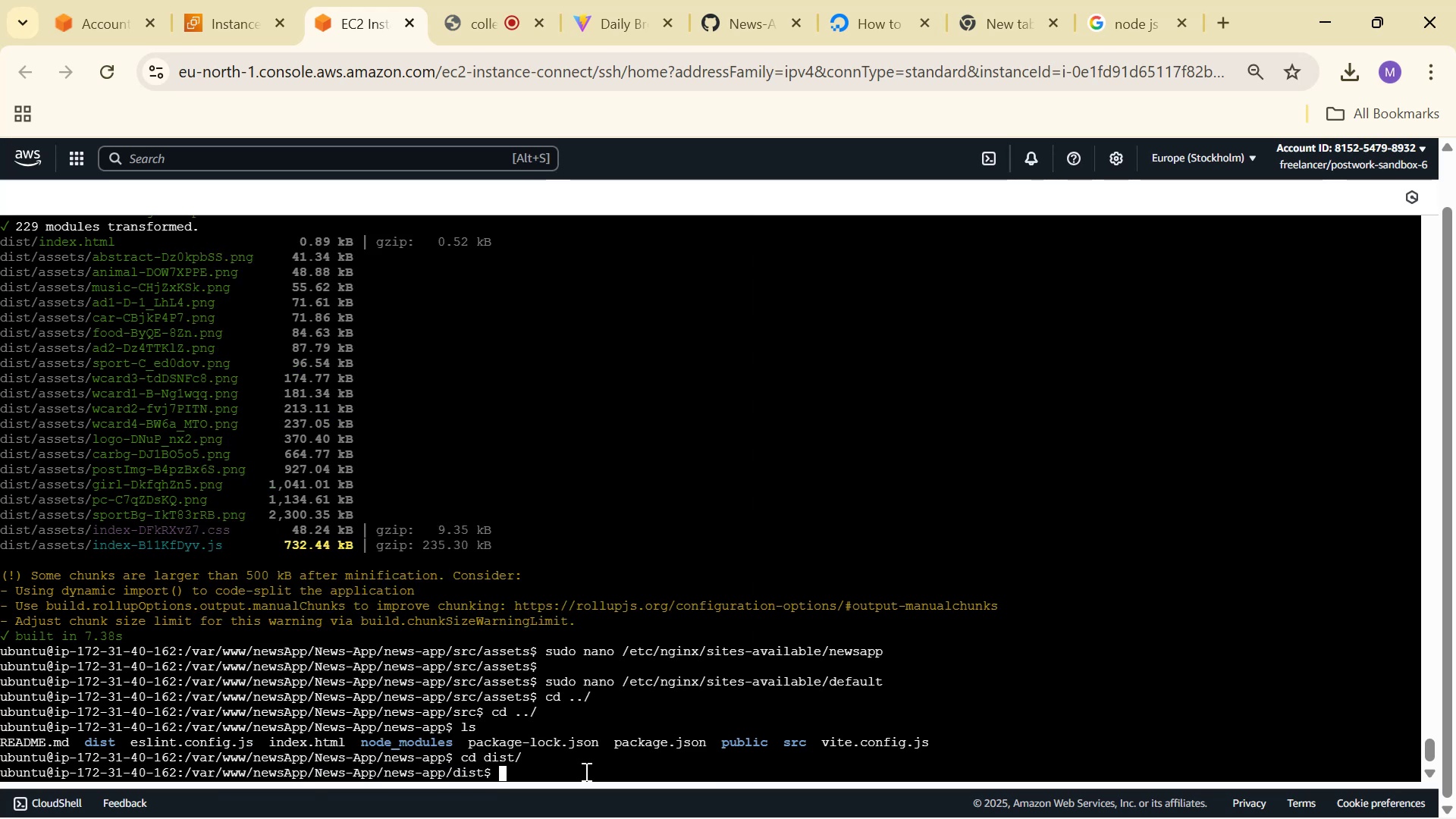 
key(ArrowUp)
 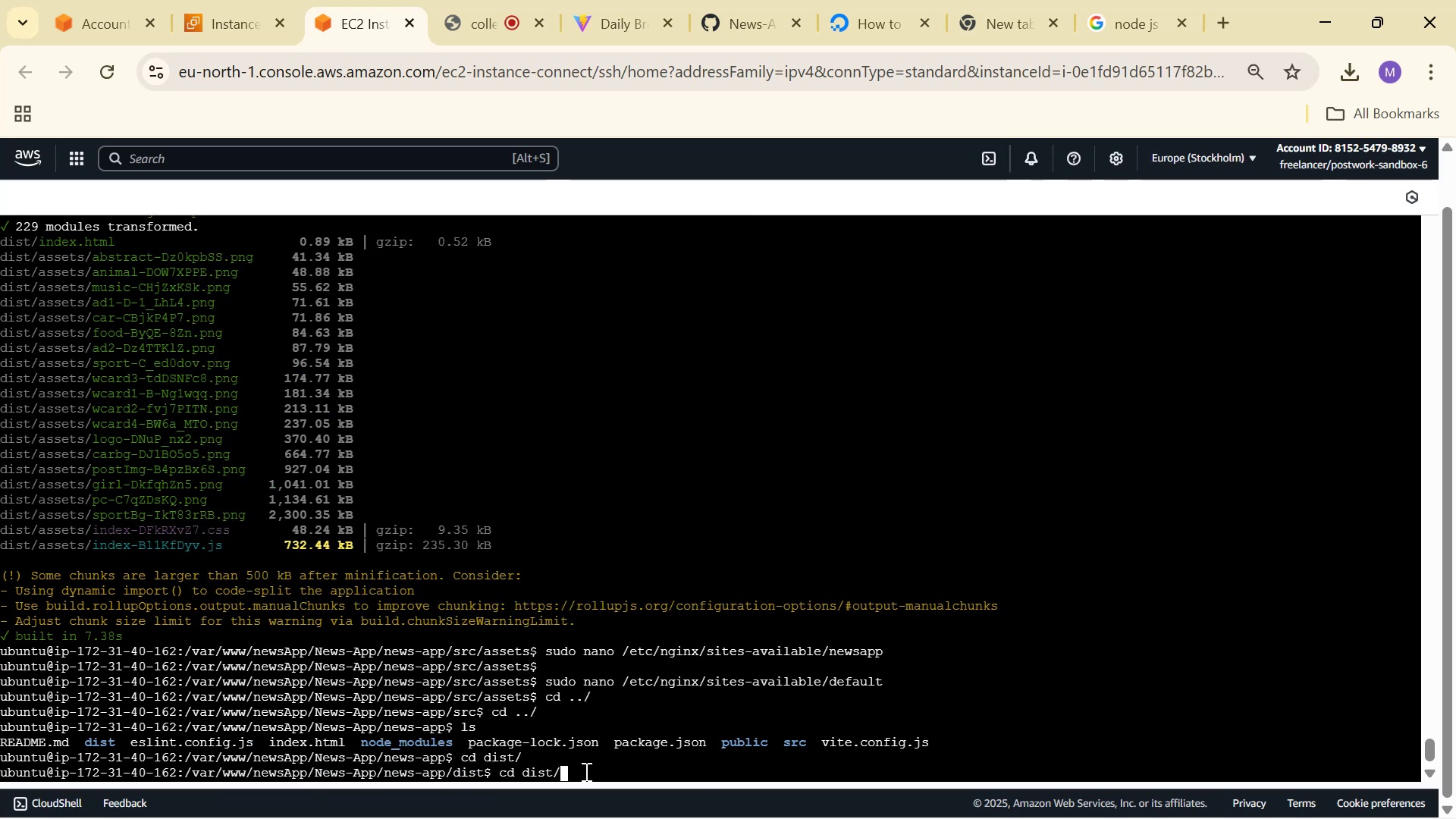 
key(ArrowUp)
 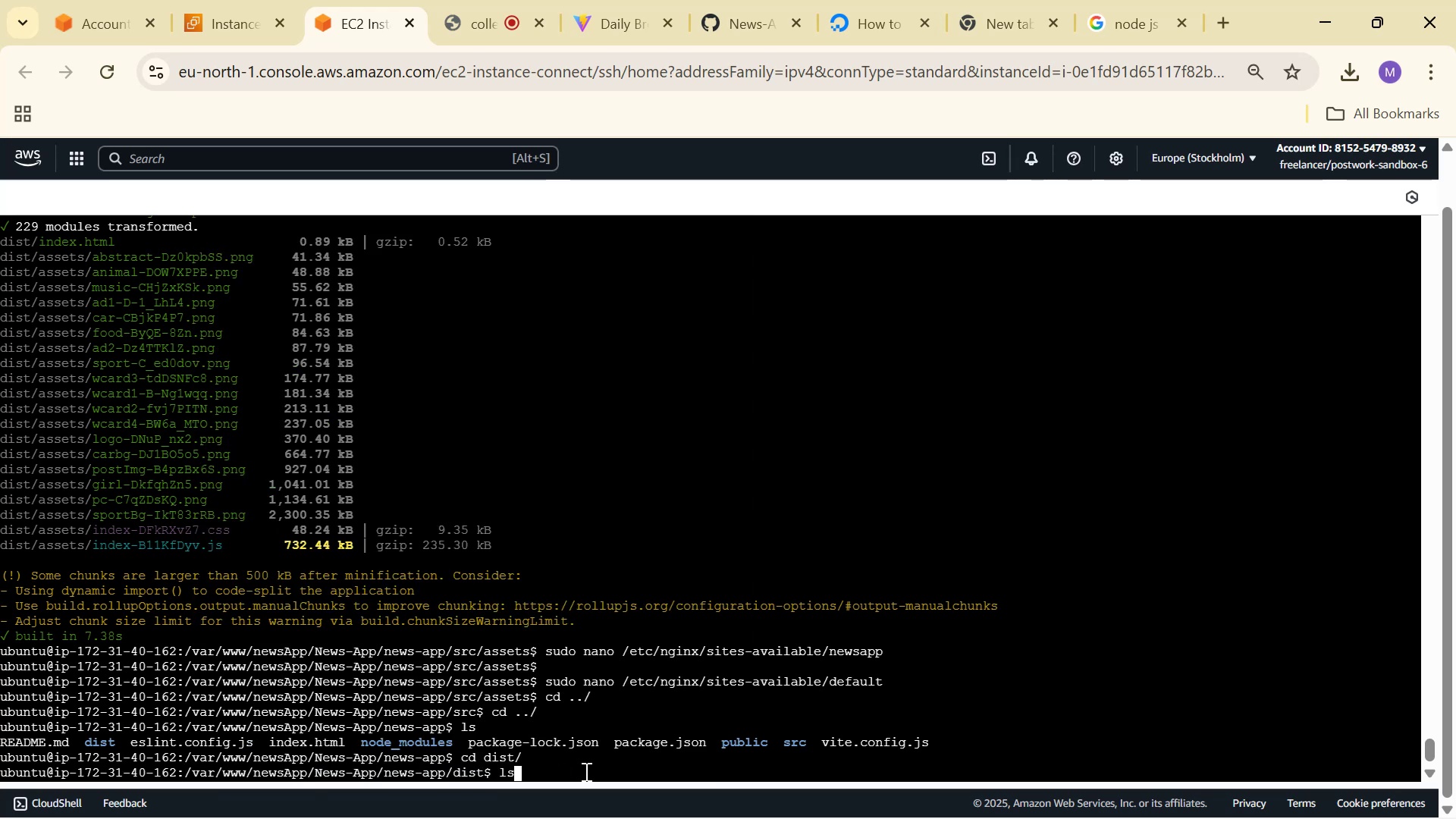 
key(ArrowUp)
 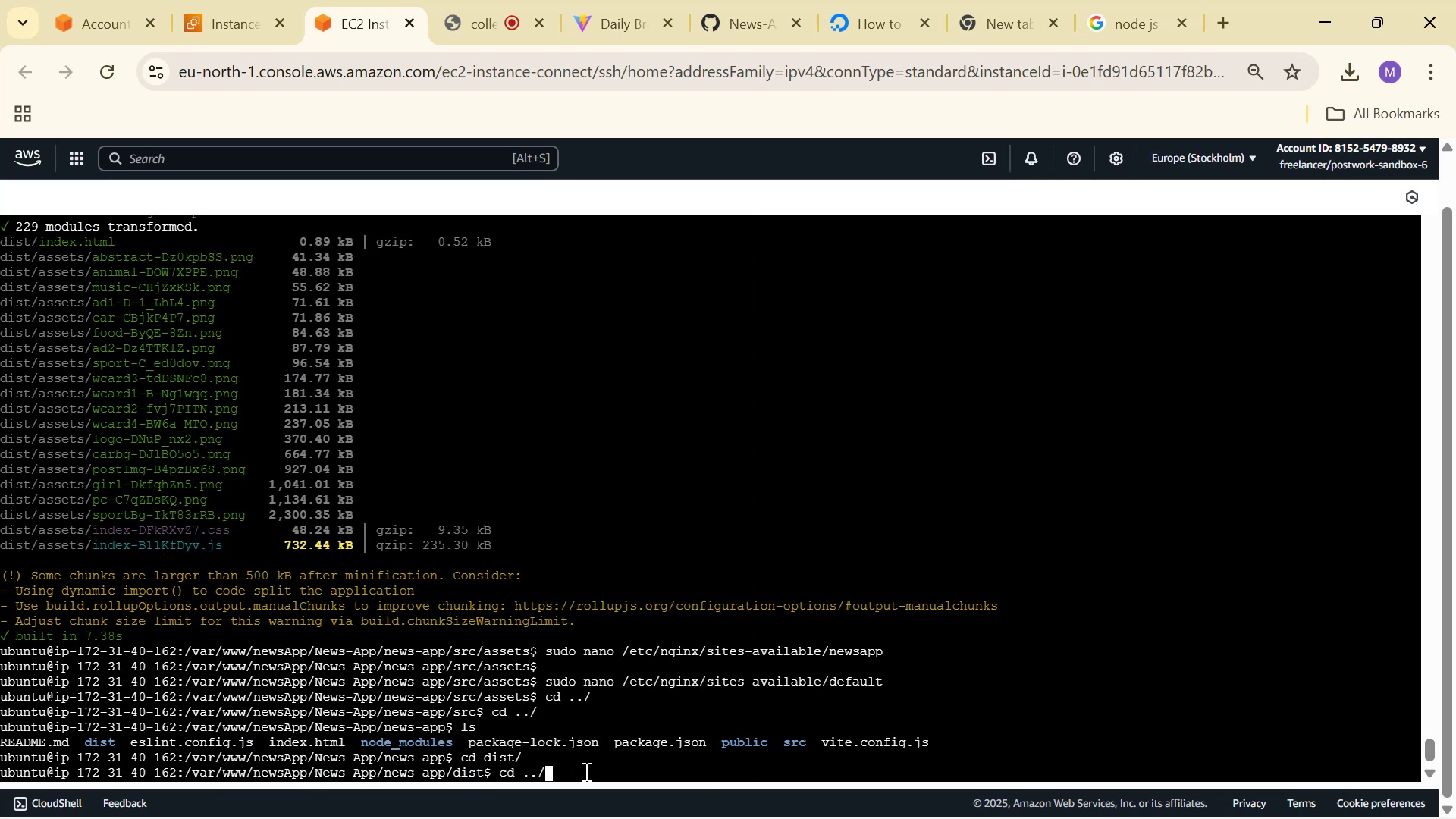 
key(ArrowUp)
 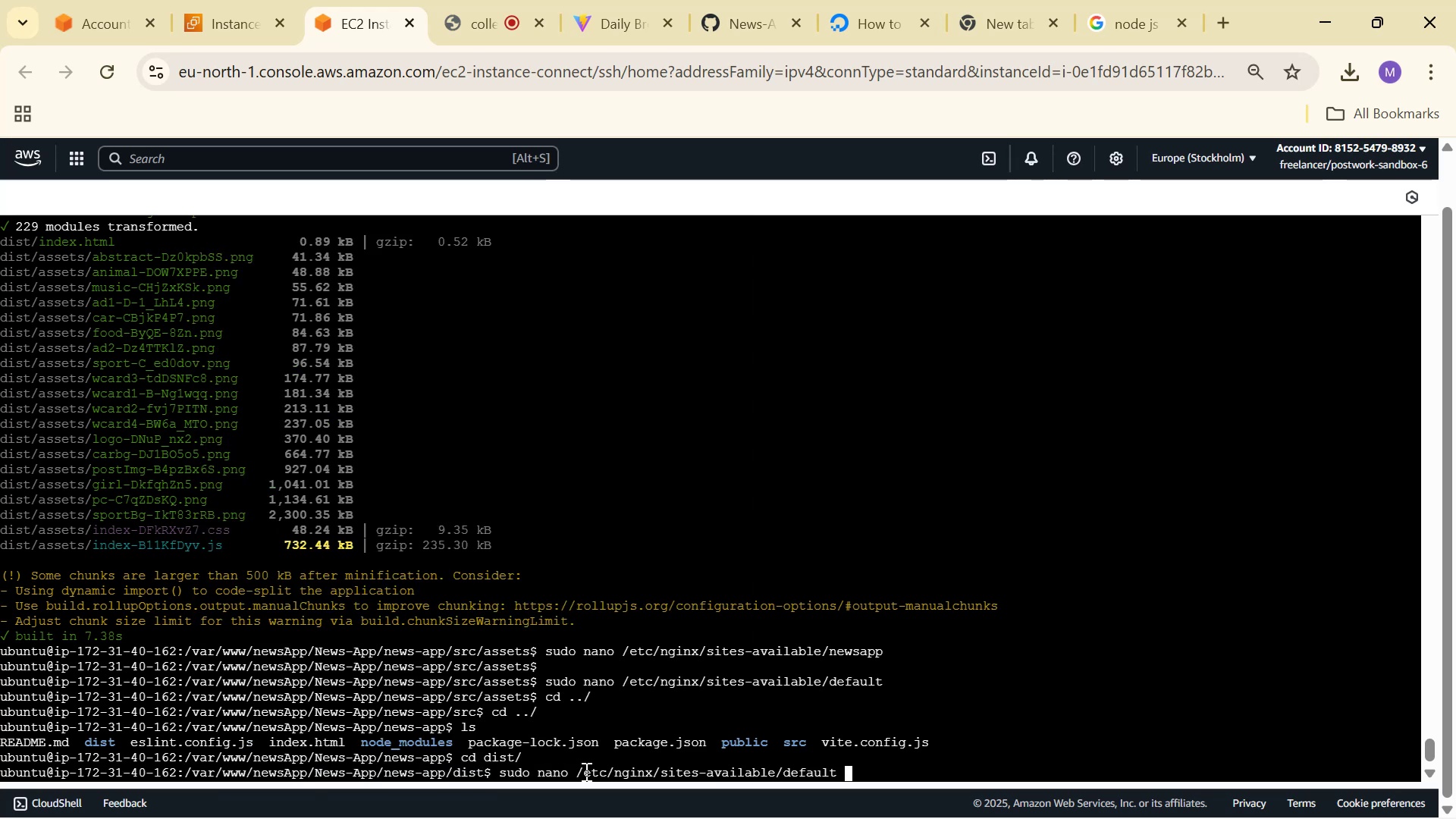 
key(Enter)
 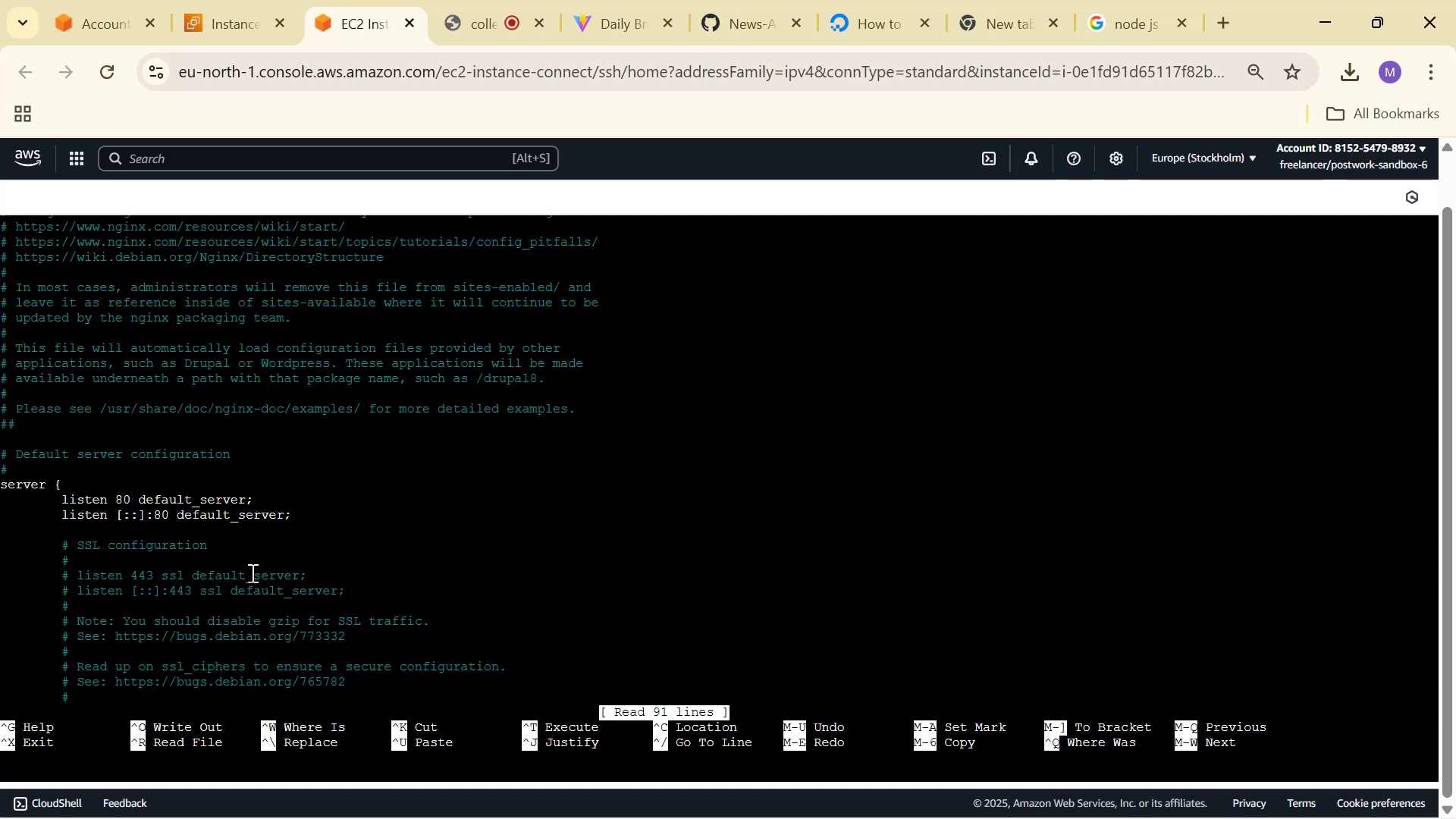 
hold_key(key=ArrowDown, duration=1.5)
 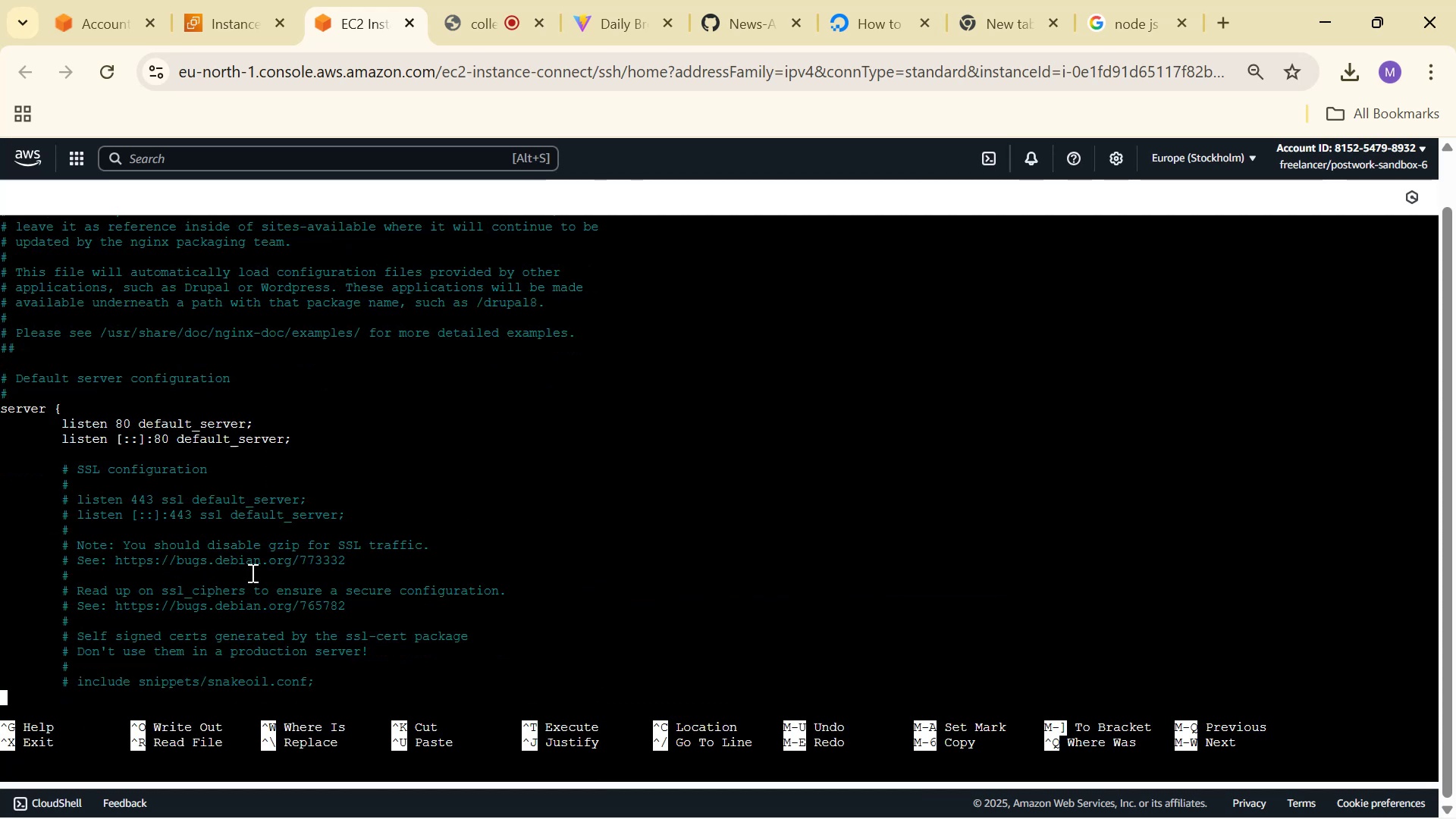 
hold_key(key=ArrowDown, duration=0.43)
 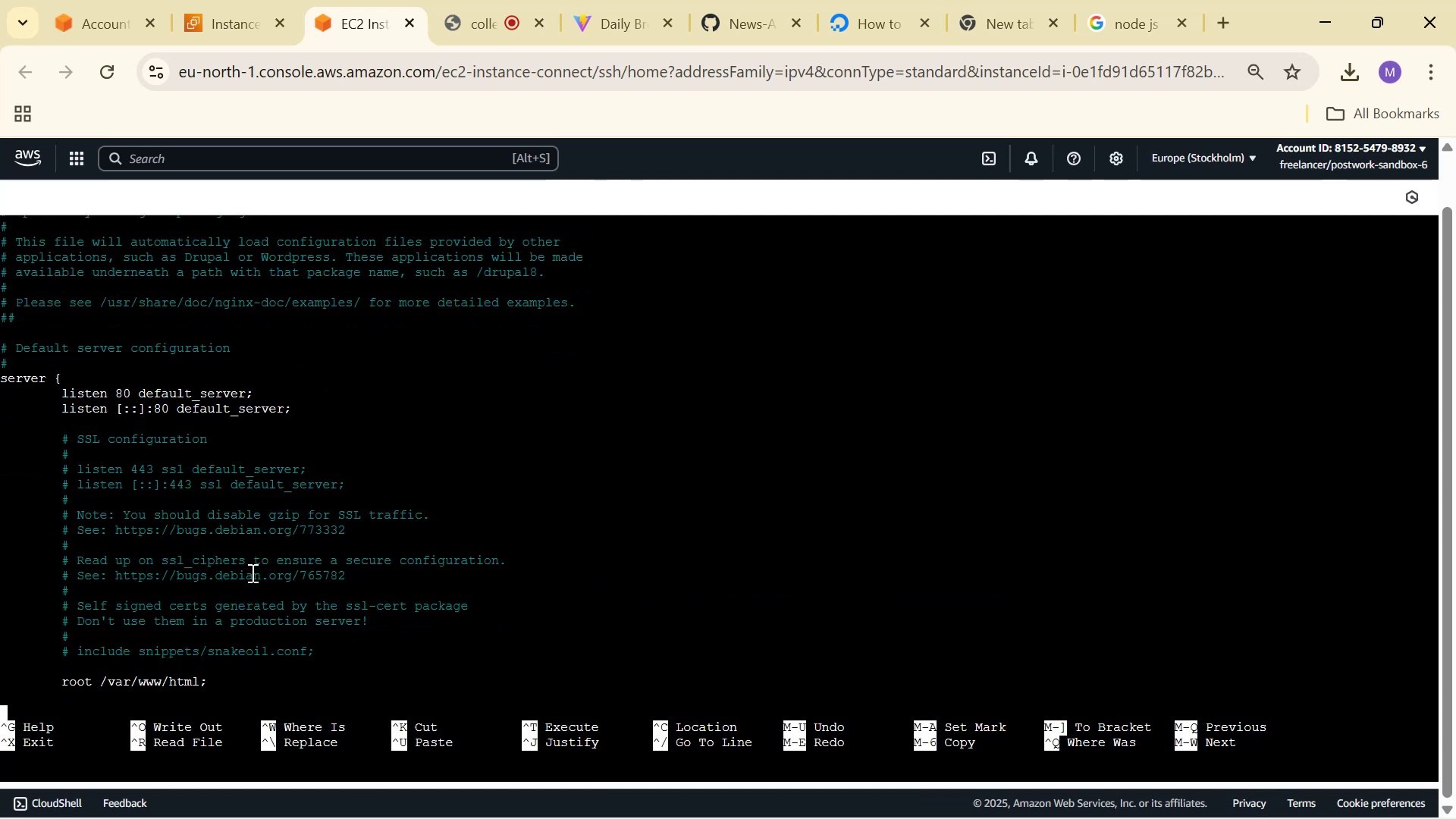 
key(ArrowDown)
 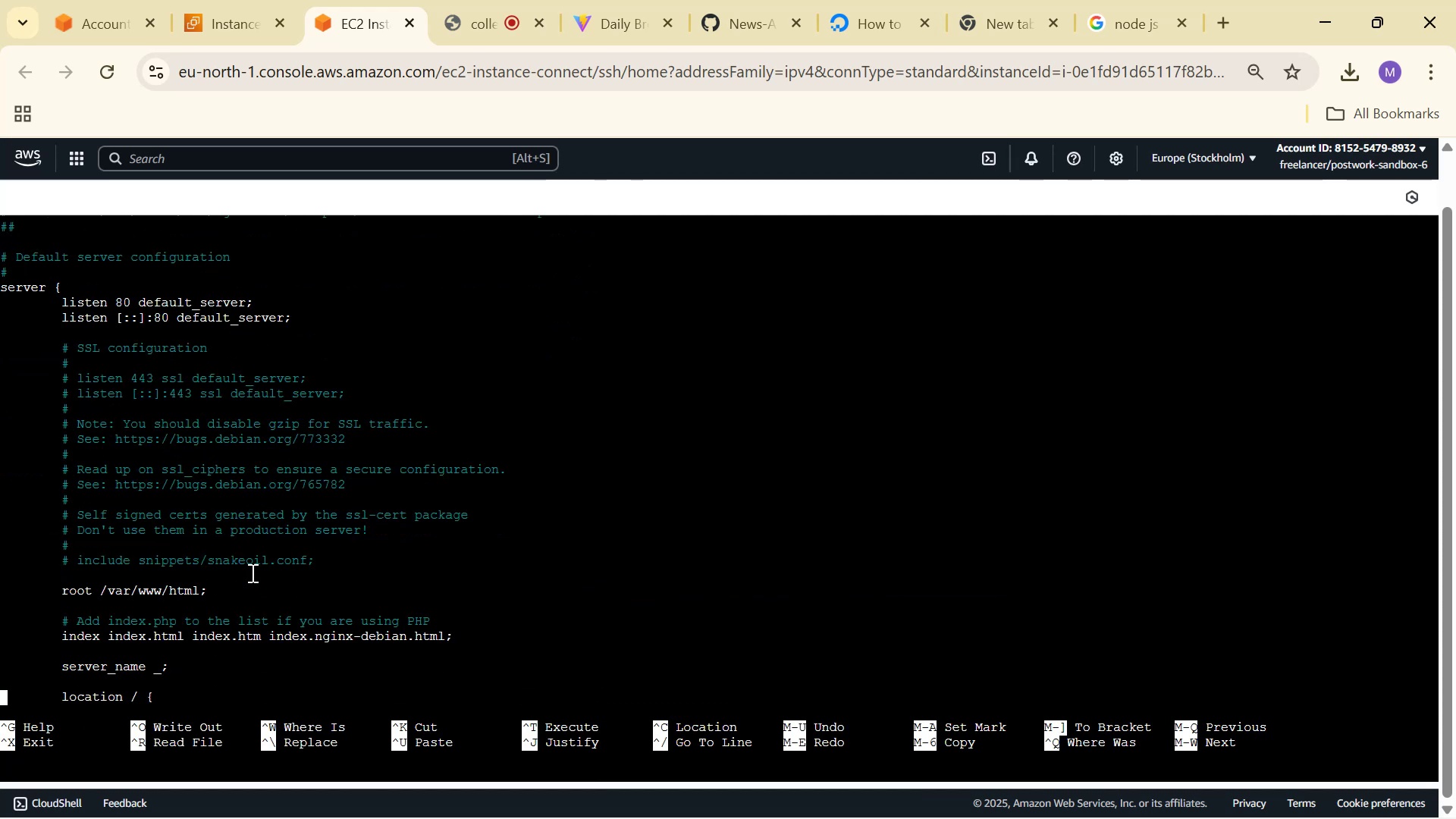 
key(ArrowDown)
 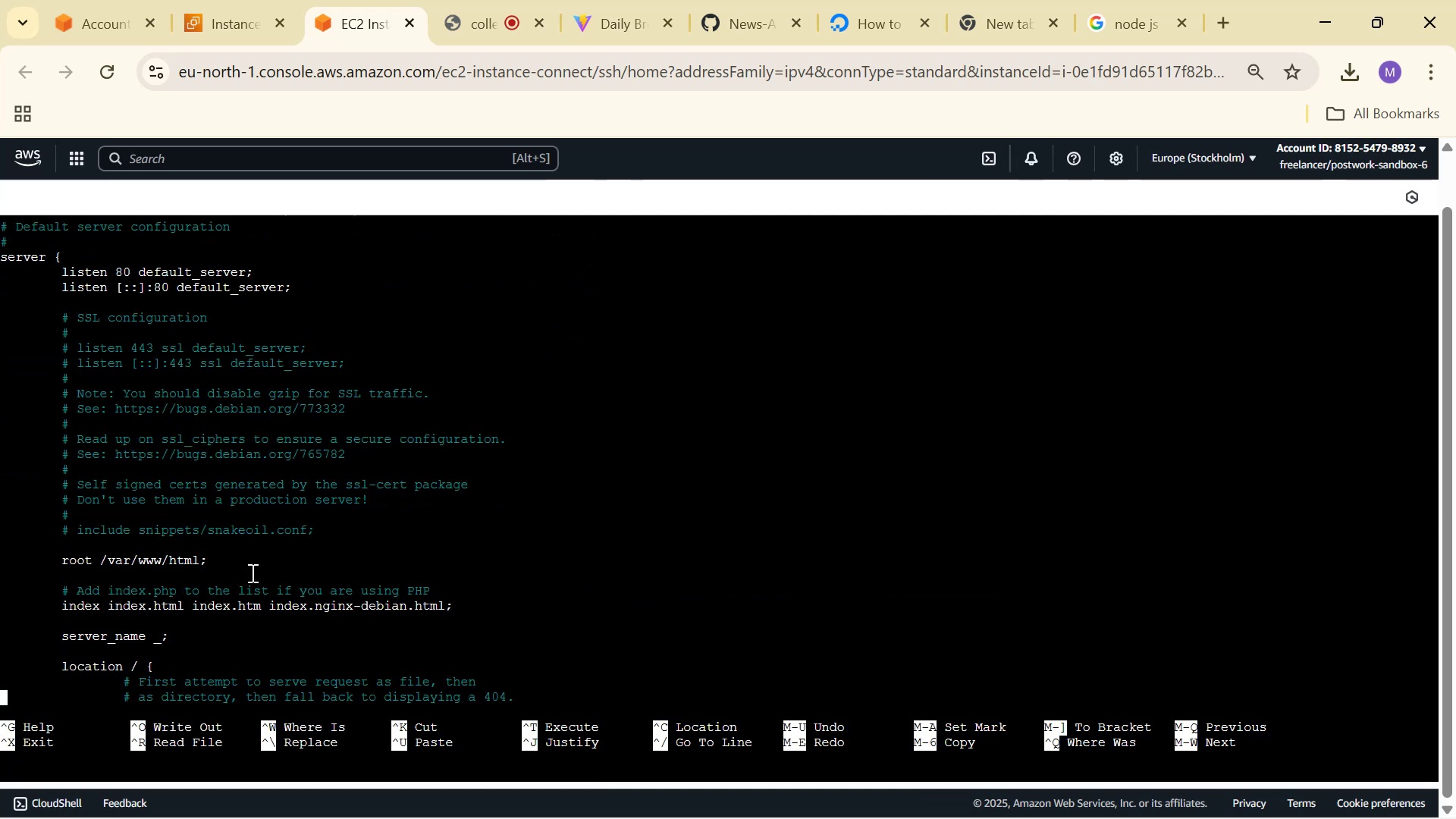 
key(ArrowUp)
 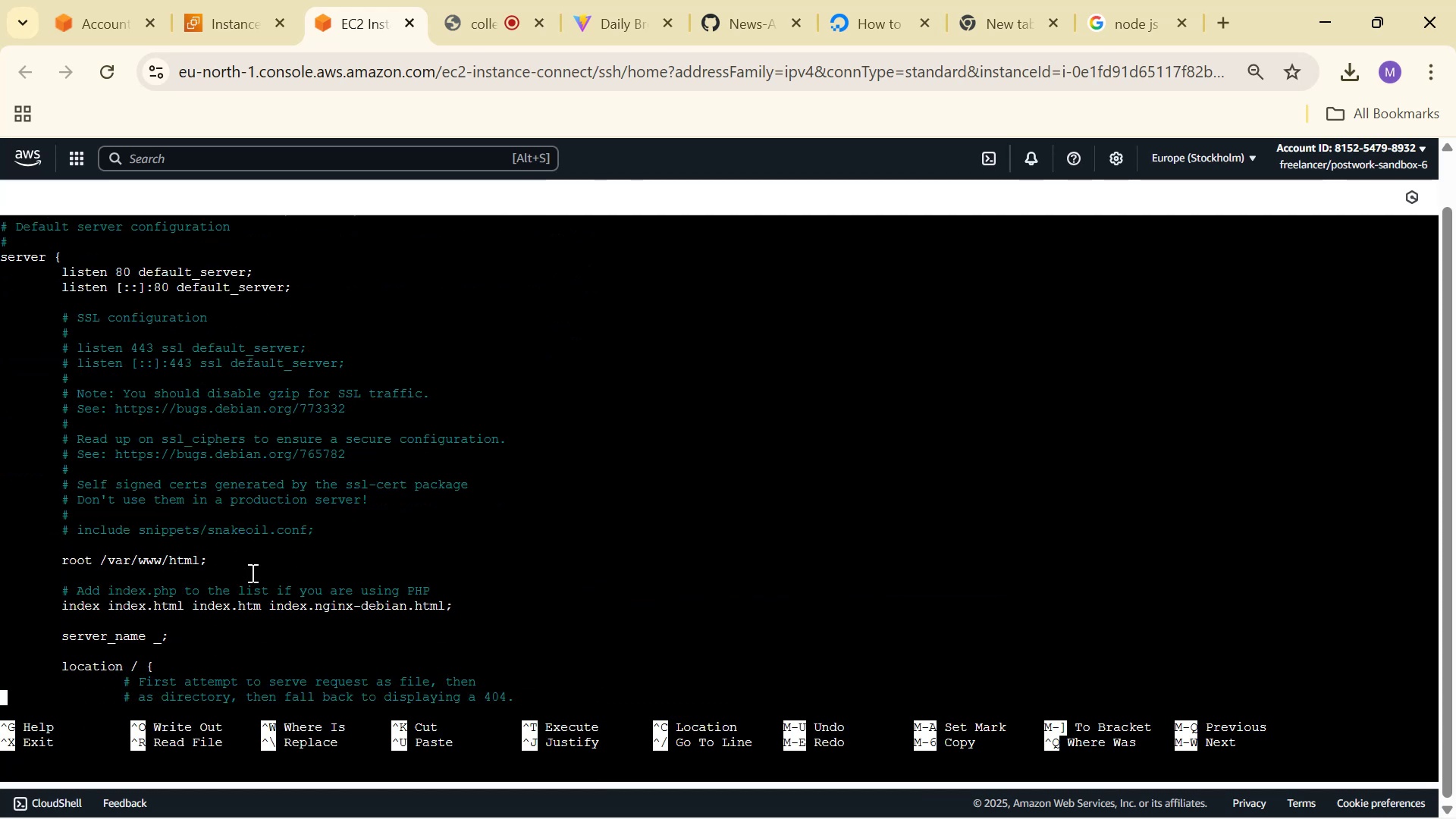 
key(ArrowUp)
 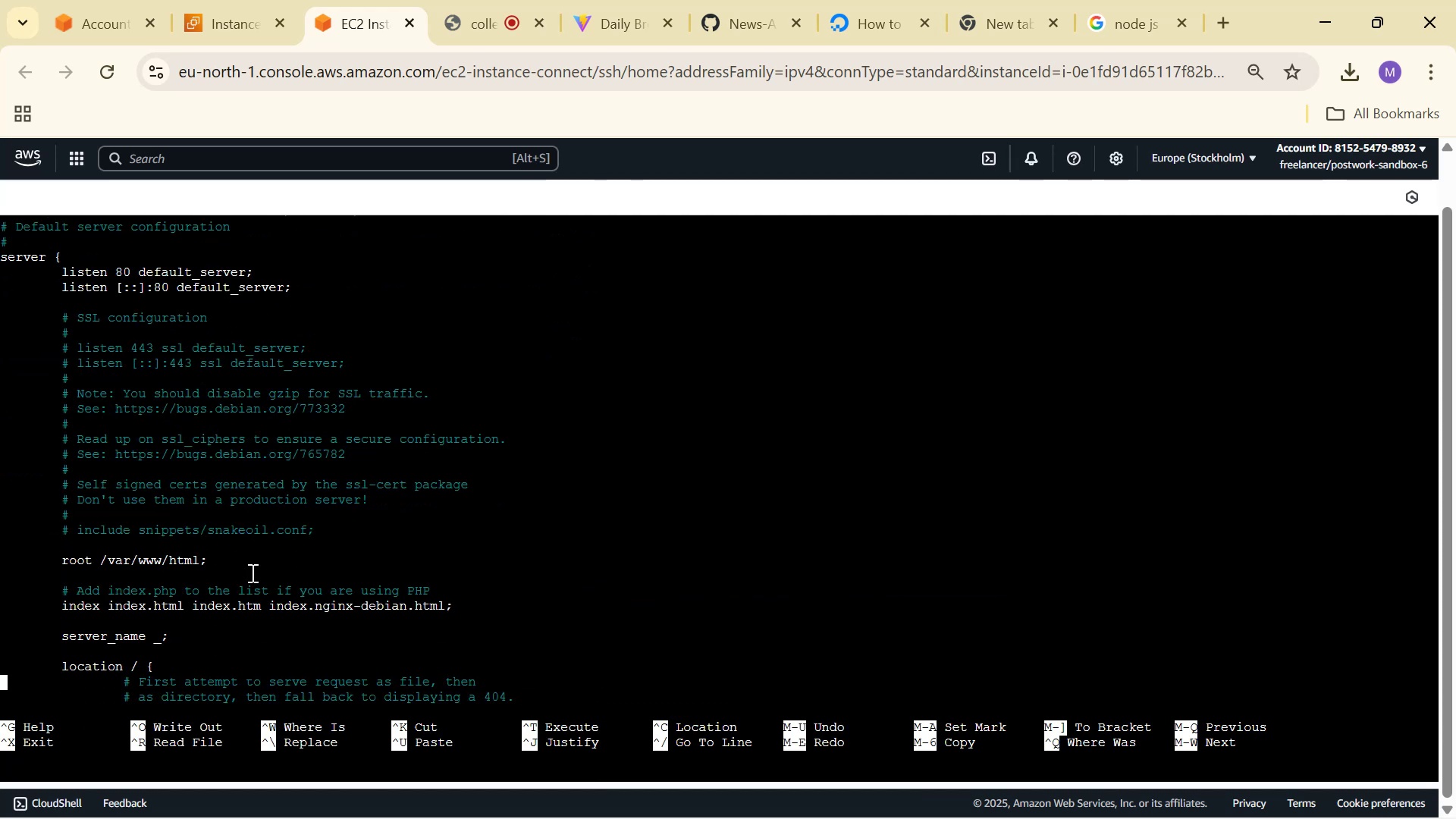 
key(ArrowUp)
 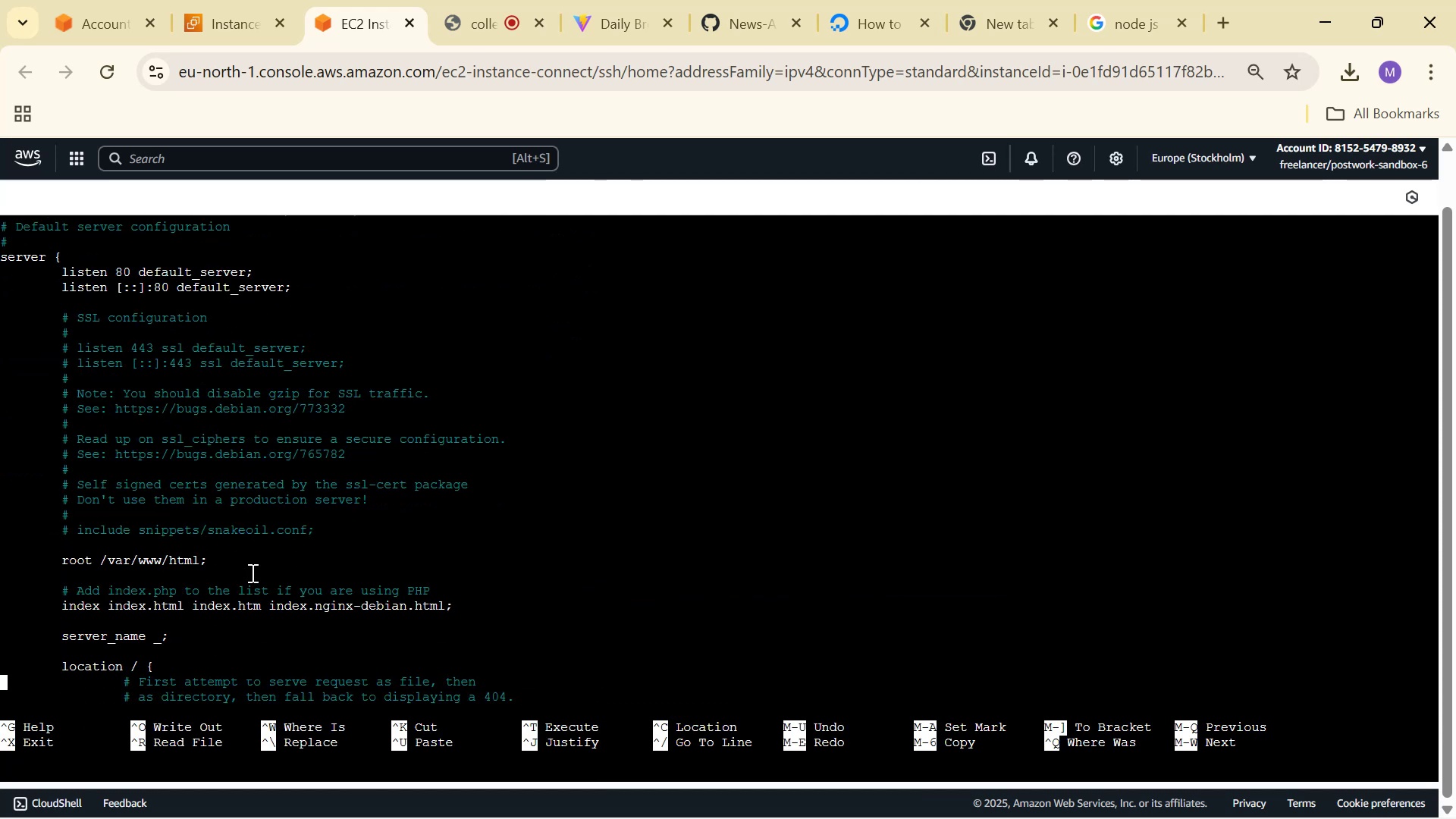 
key(ArrowUp)
 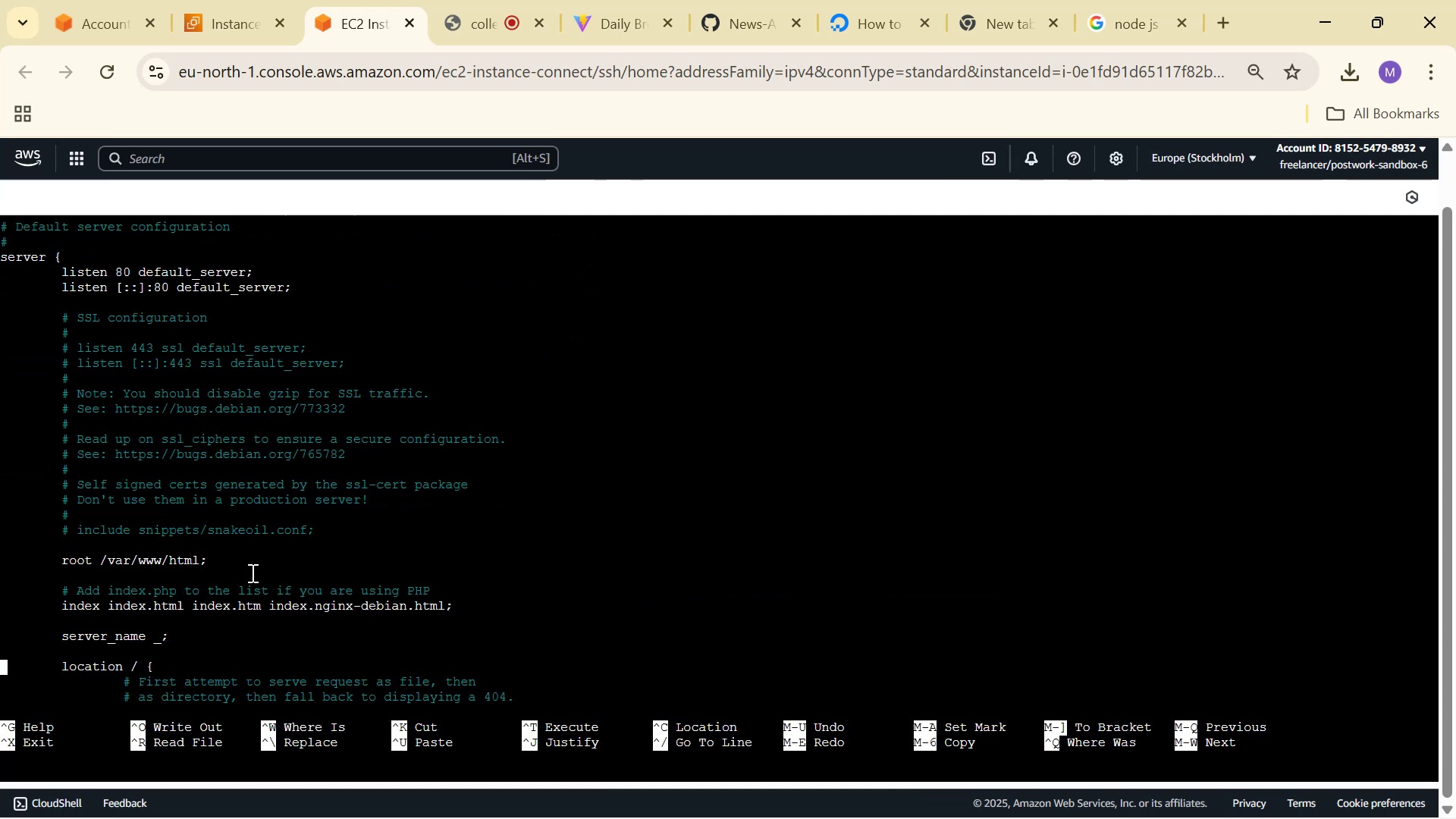 
key(ArrowUp)
 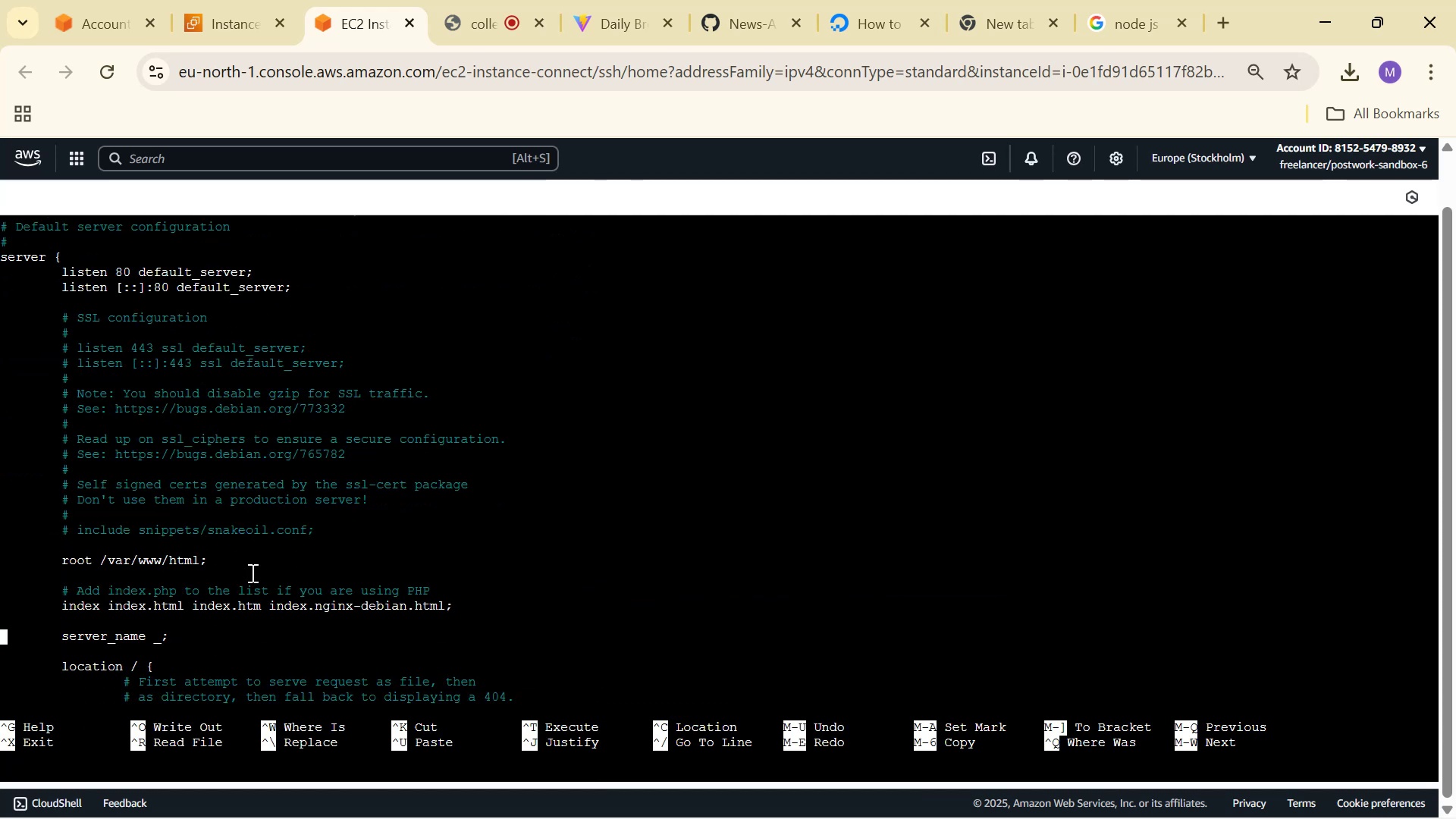 
key(ArrowUp)
 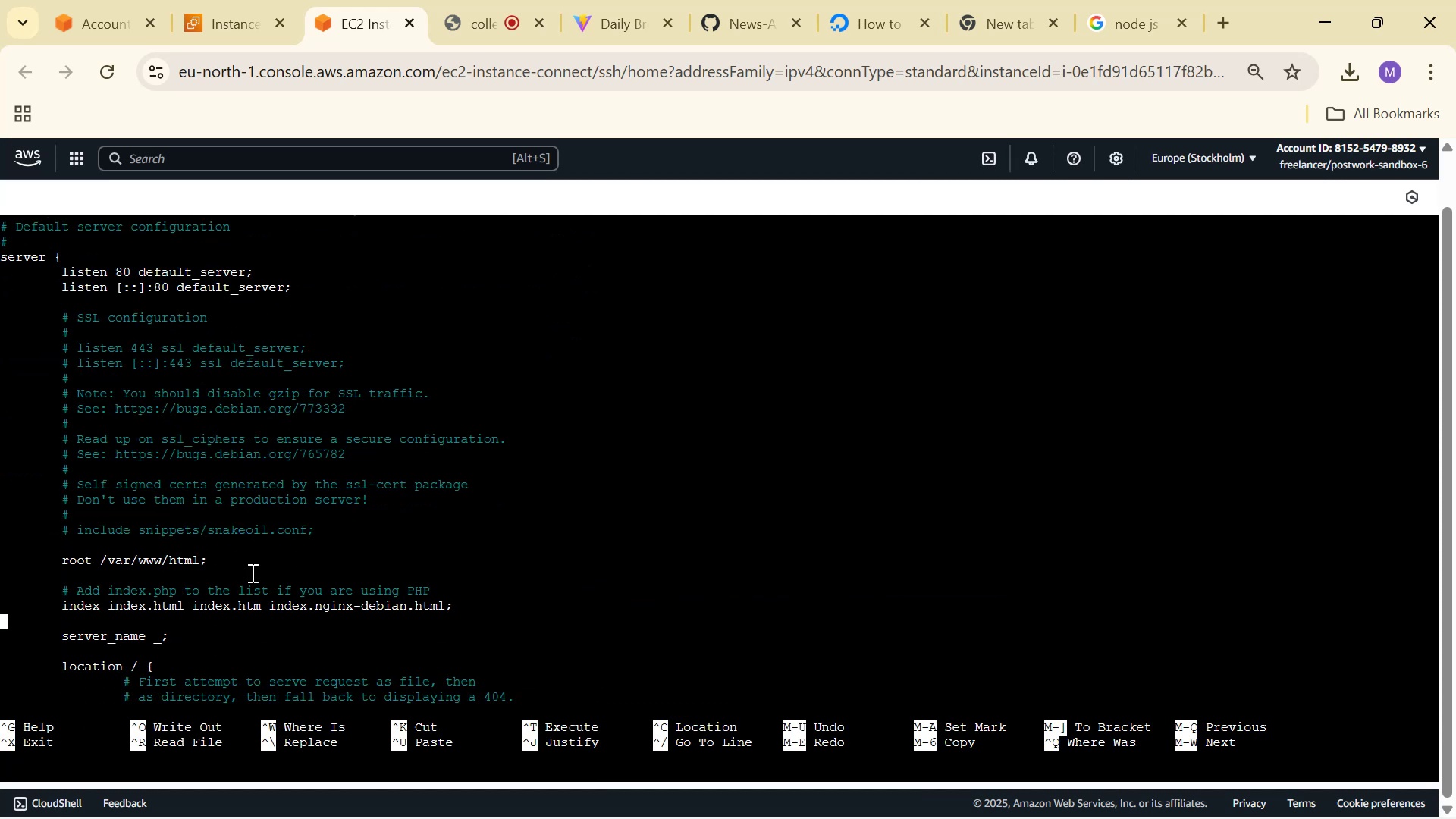 
key(ArrowUp)
 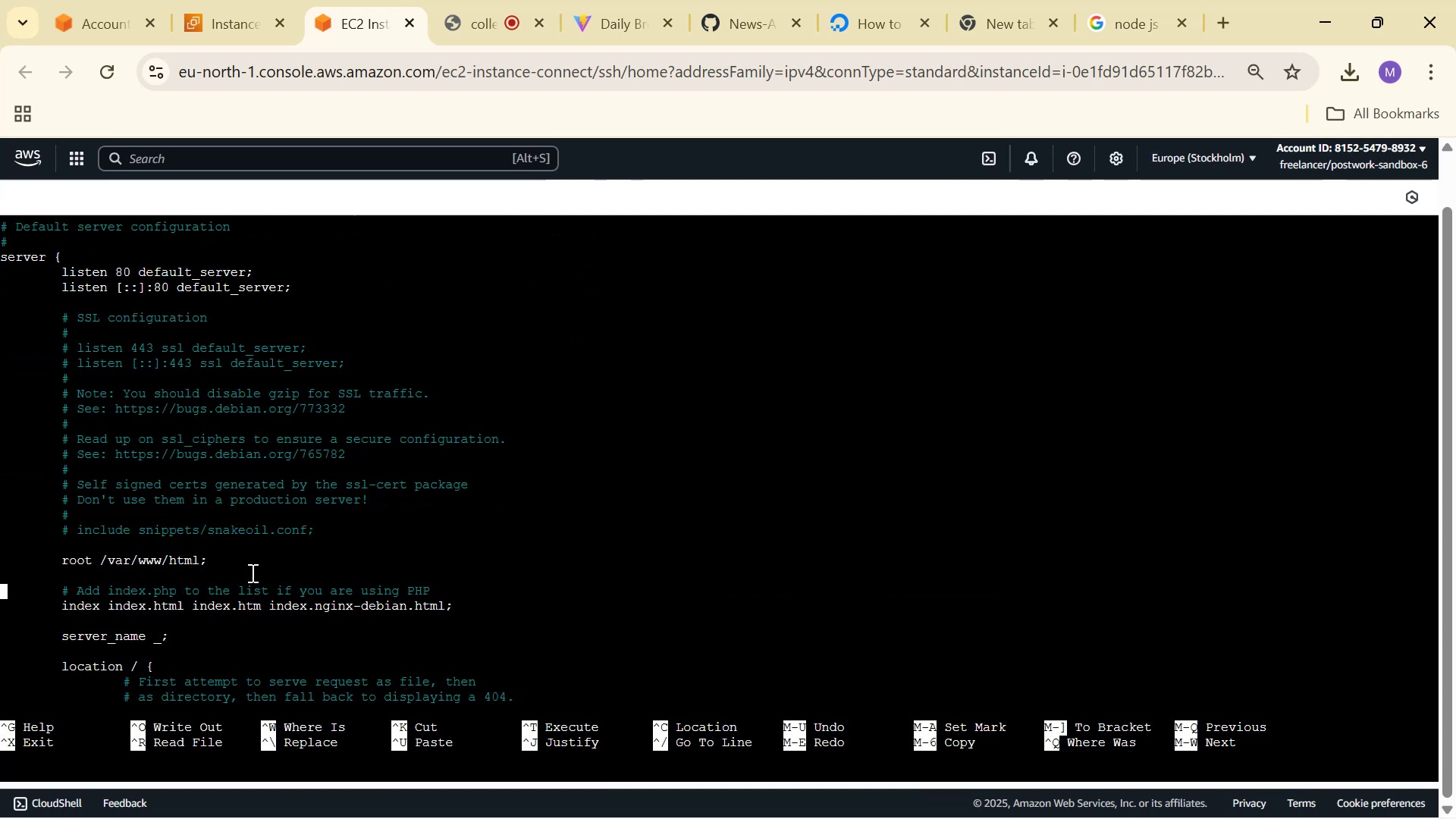 
hold_key(key=ArrowRight, duration=0.67)
 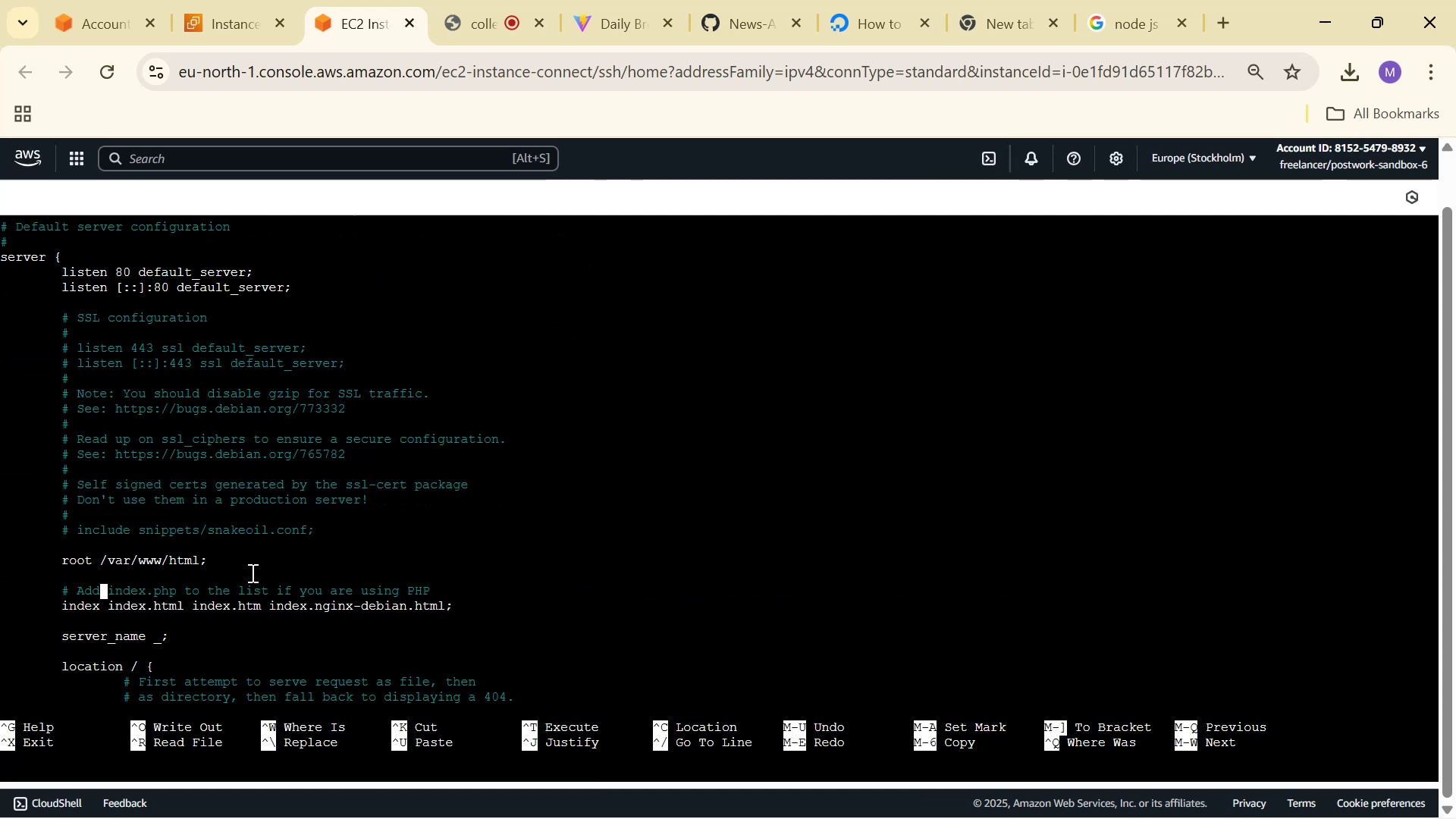 
key(ArrowUp)
 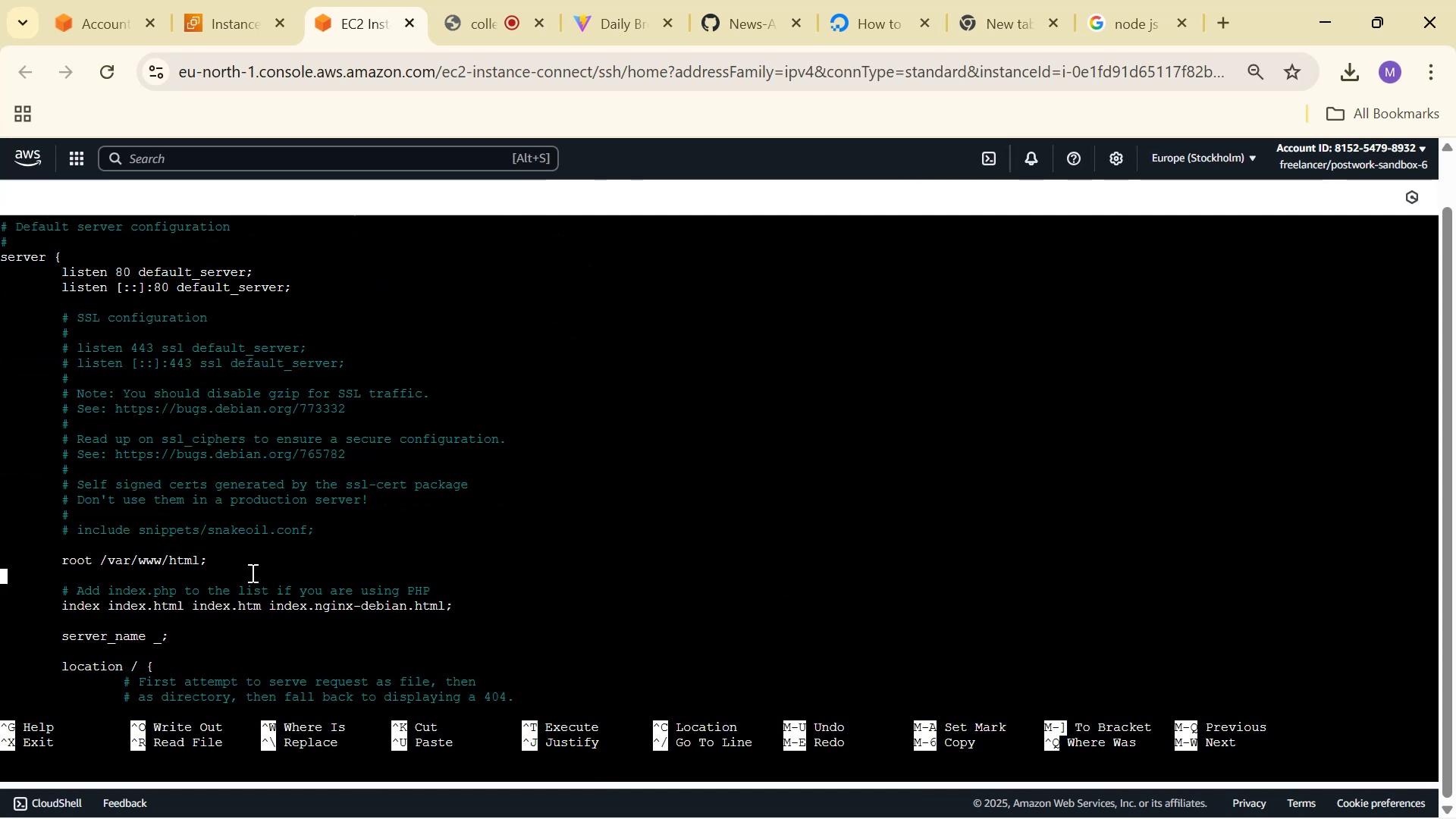 
key(ArrowUp)
 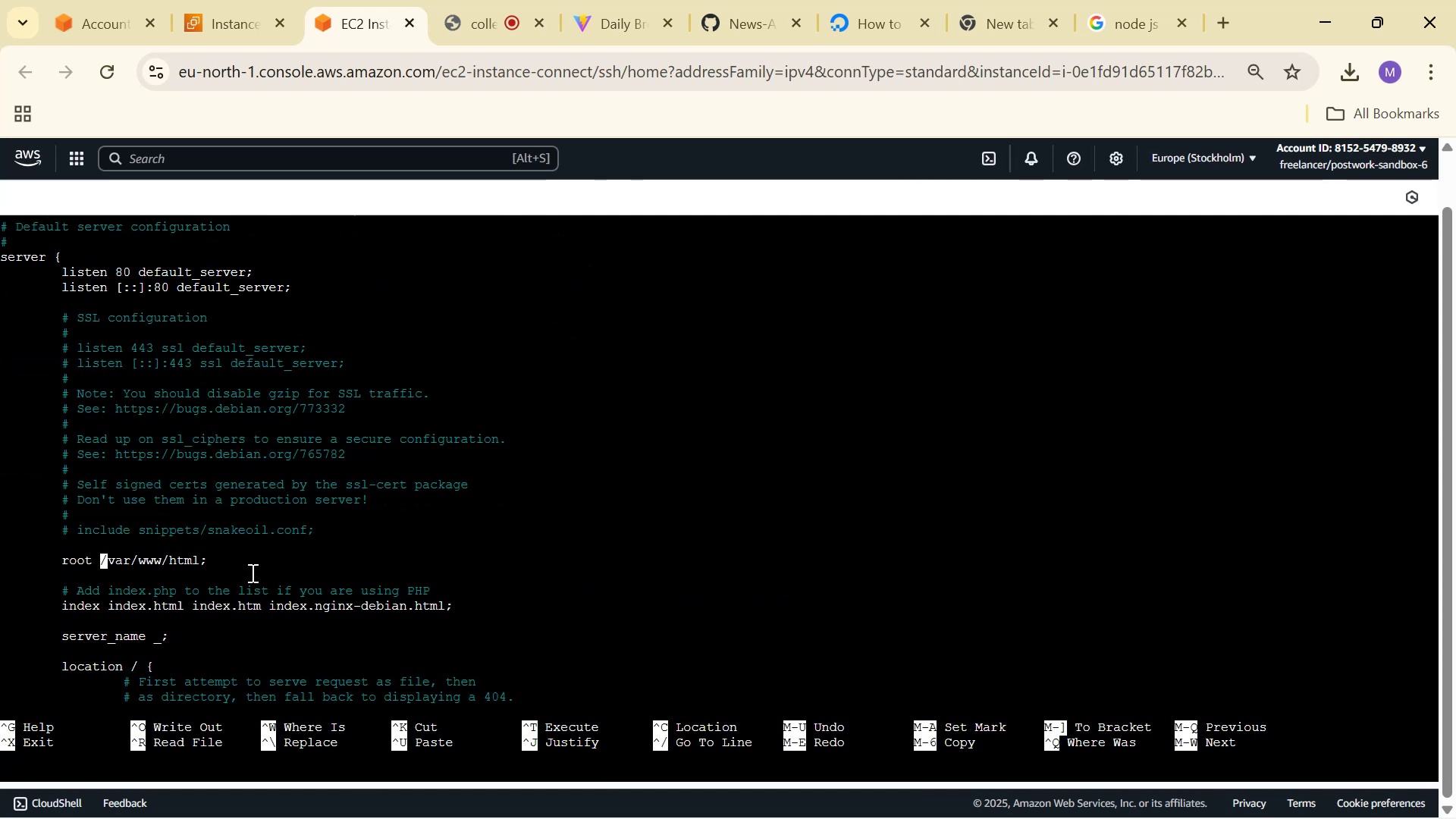 
hold_key(key=ArrowRight, duration=0.81)
 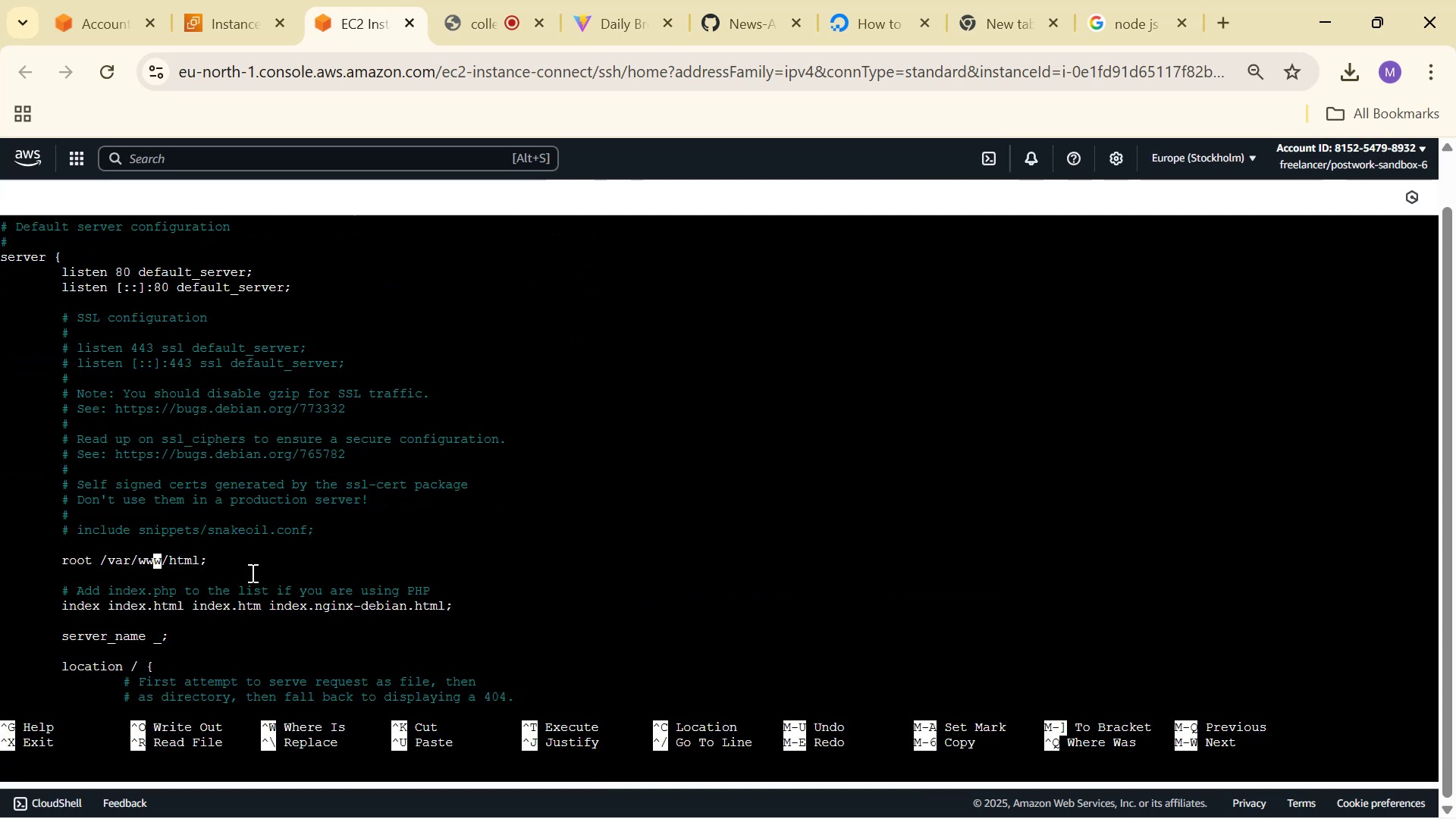 
key(ArrowRight)
 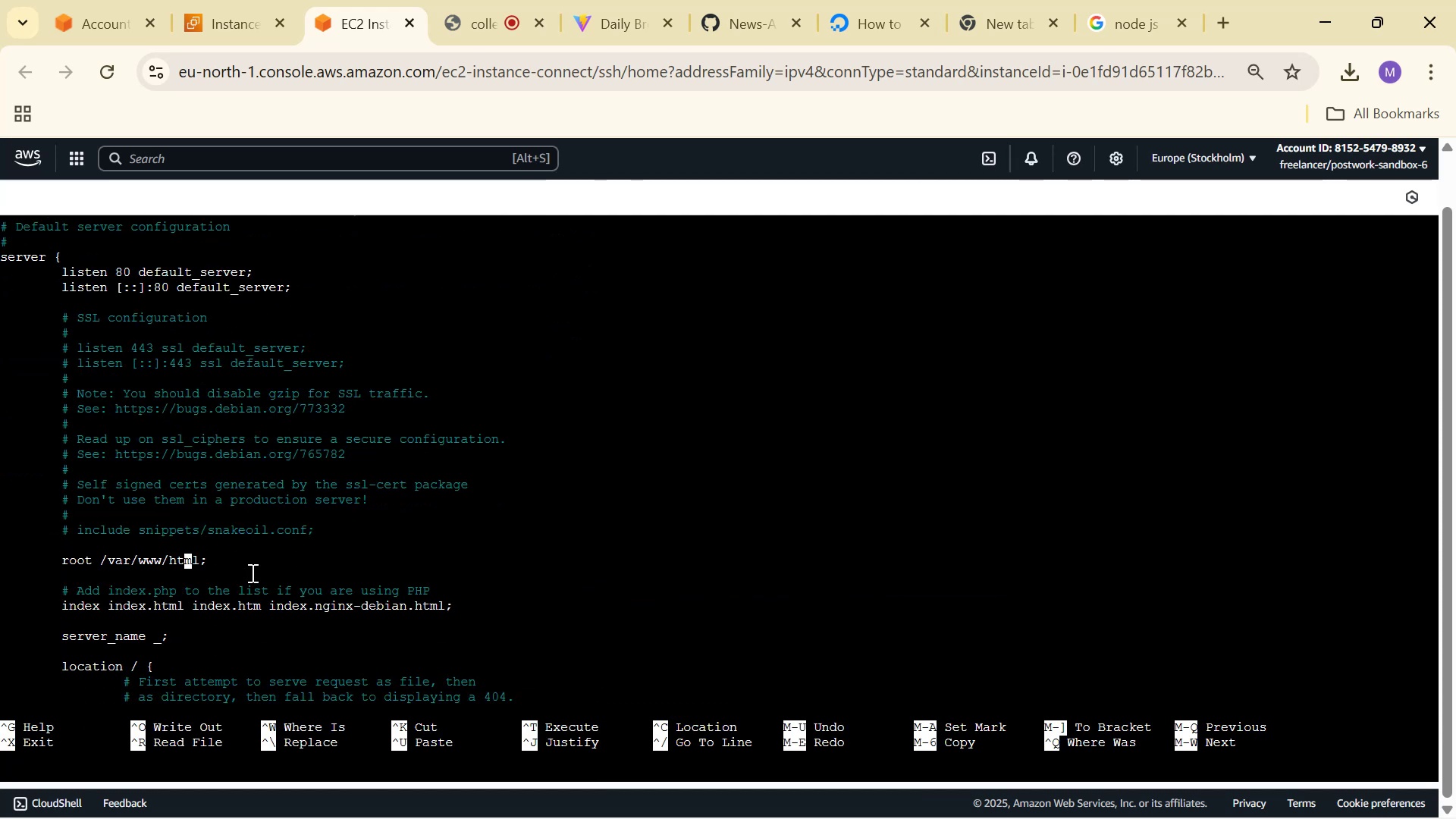 
key(ArrowRight)
 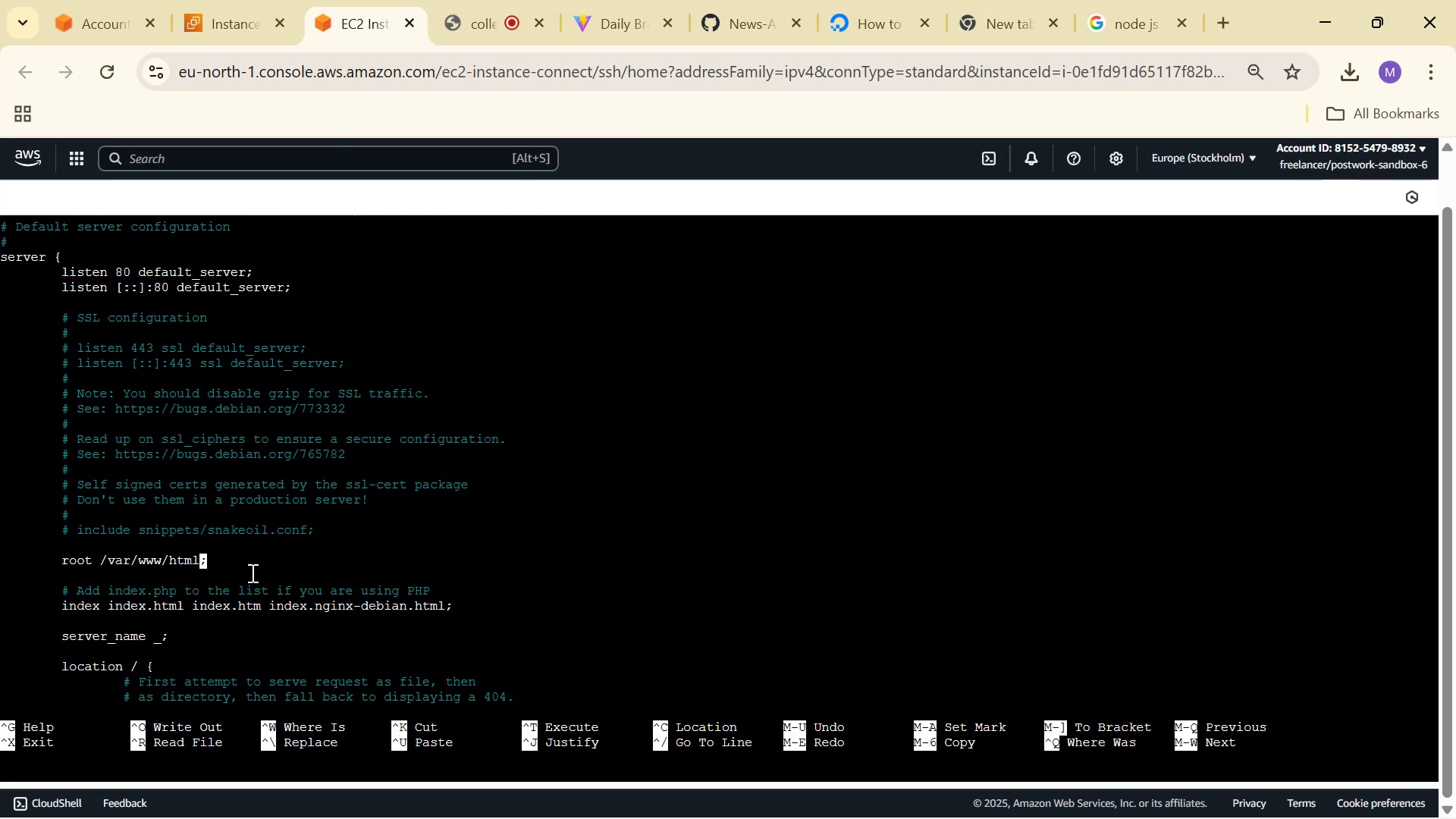 
key(Backslash)
 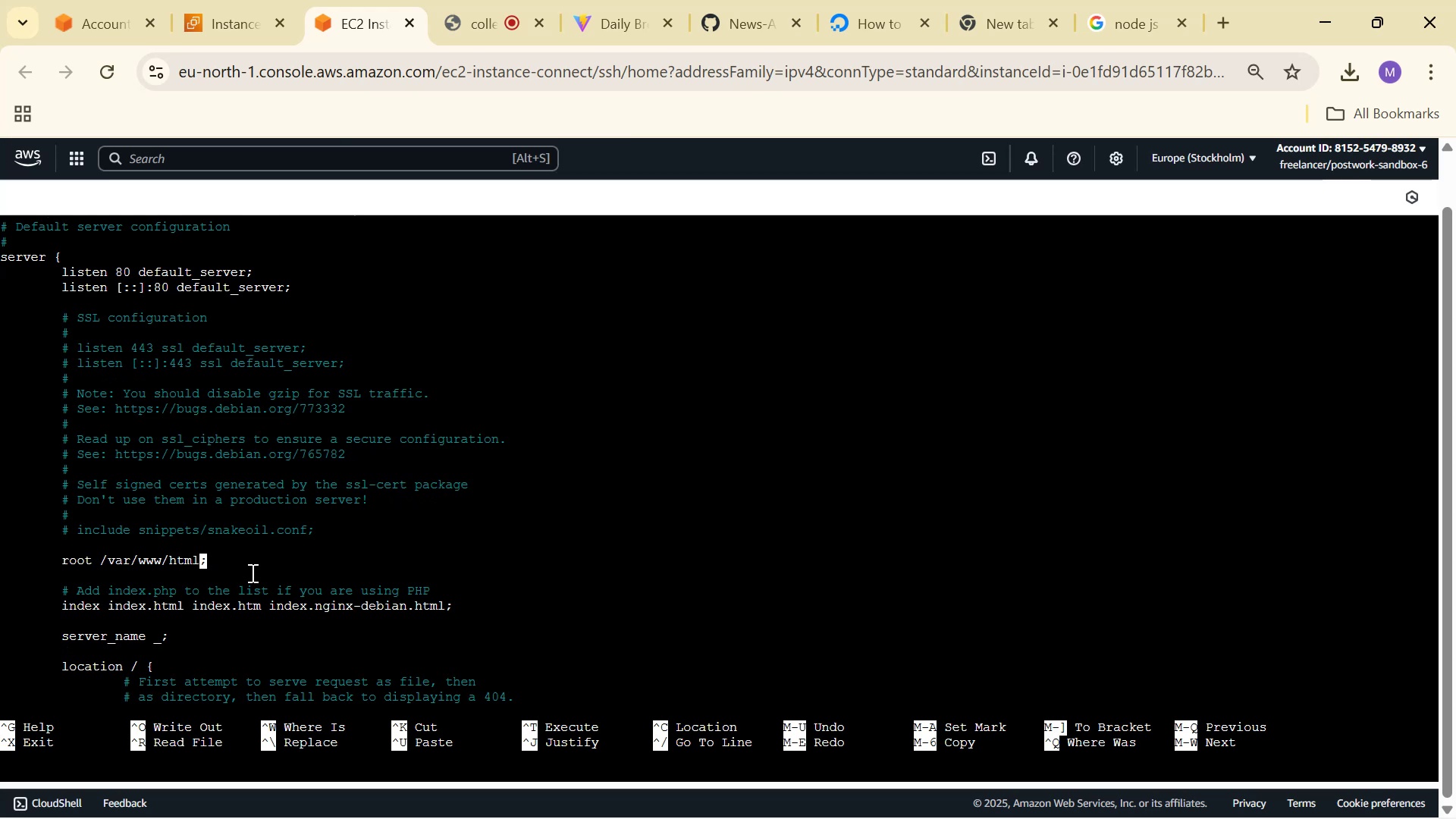 
key(Backspace)
 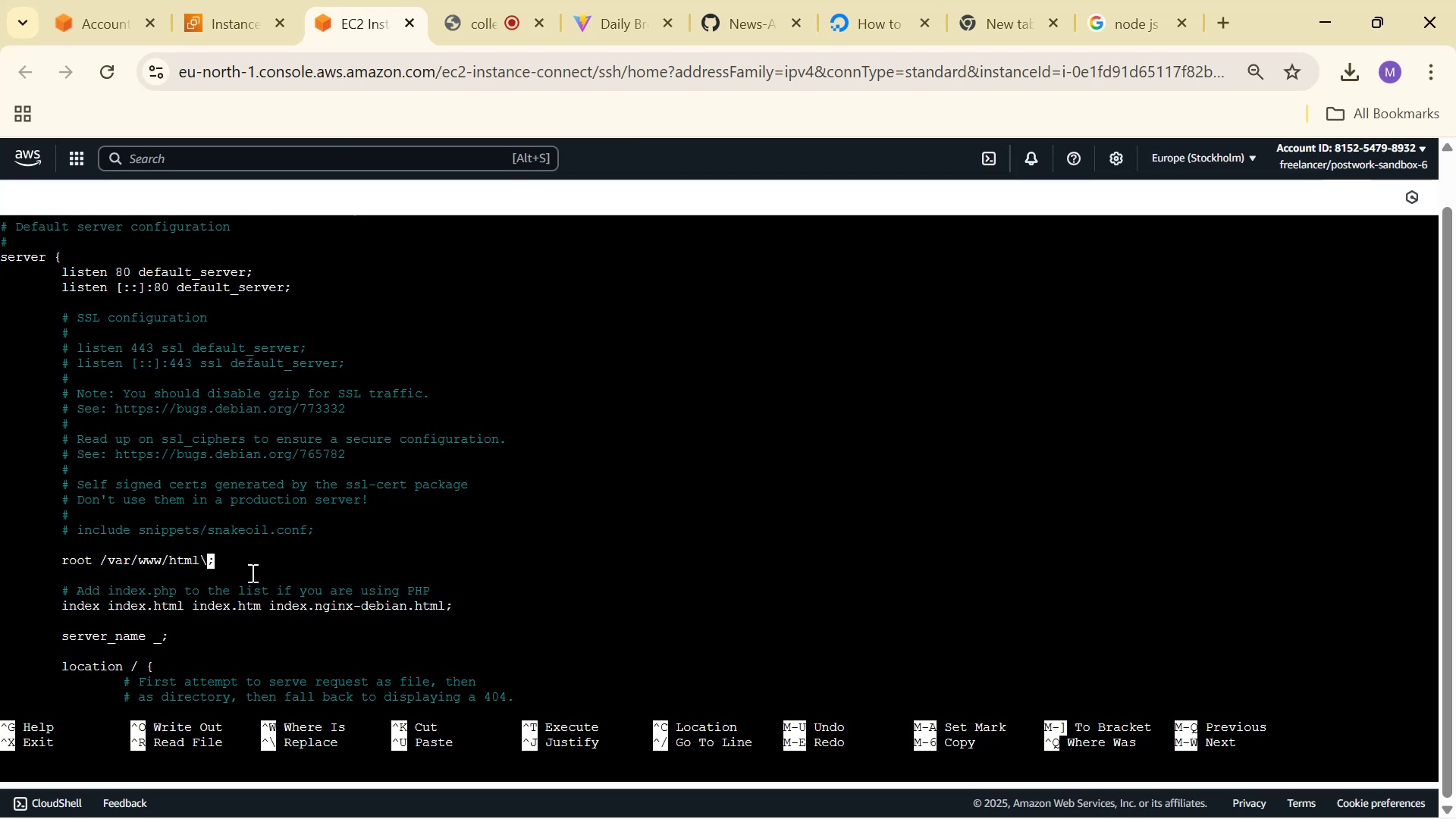 
key(Backspace)
 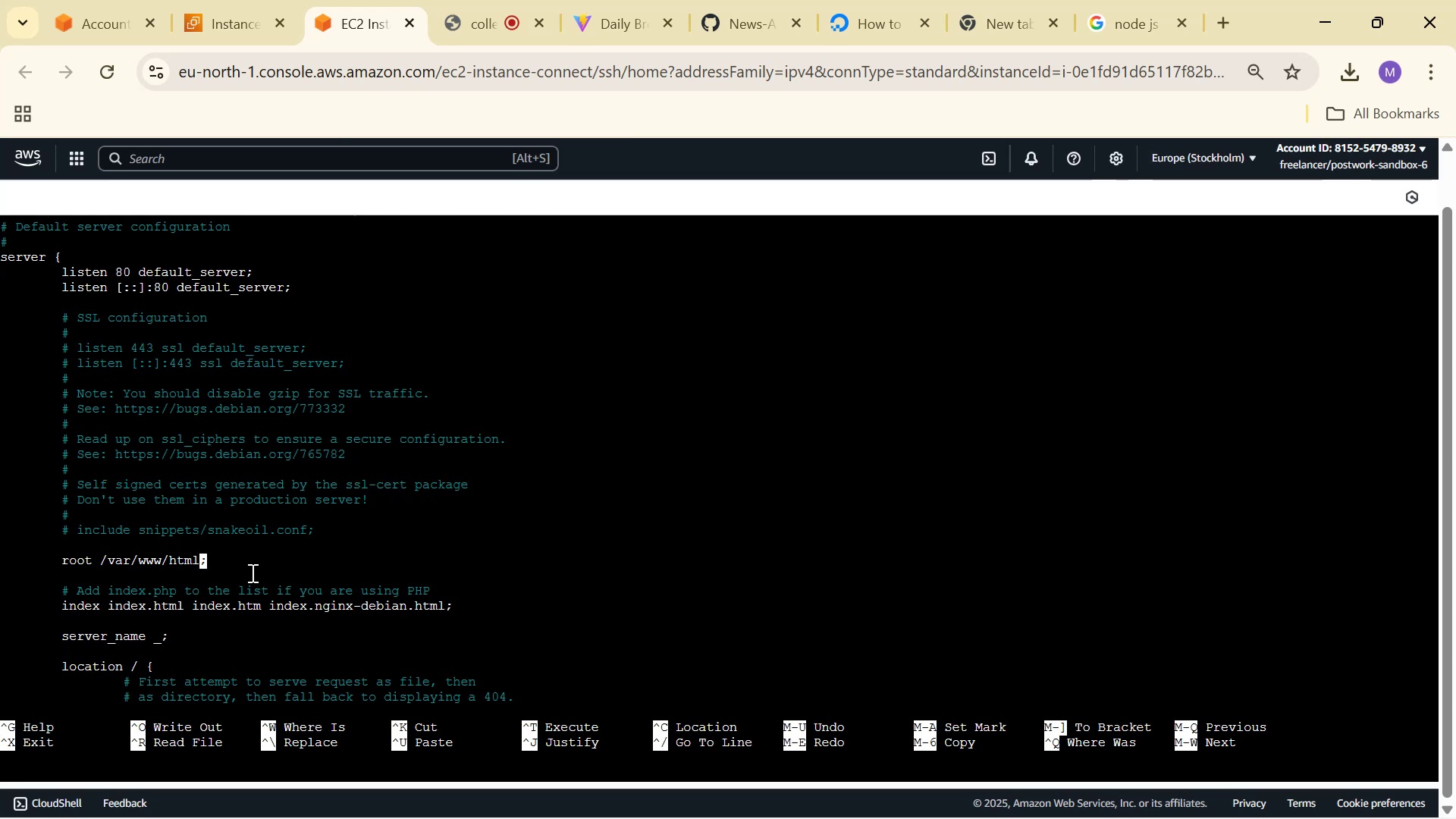 
key(Backspace)
 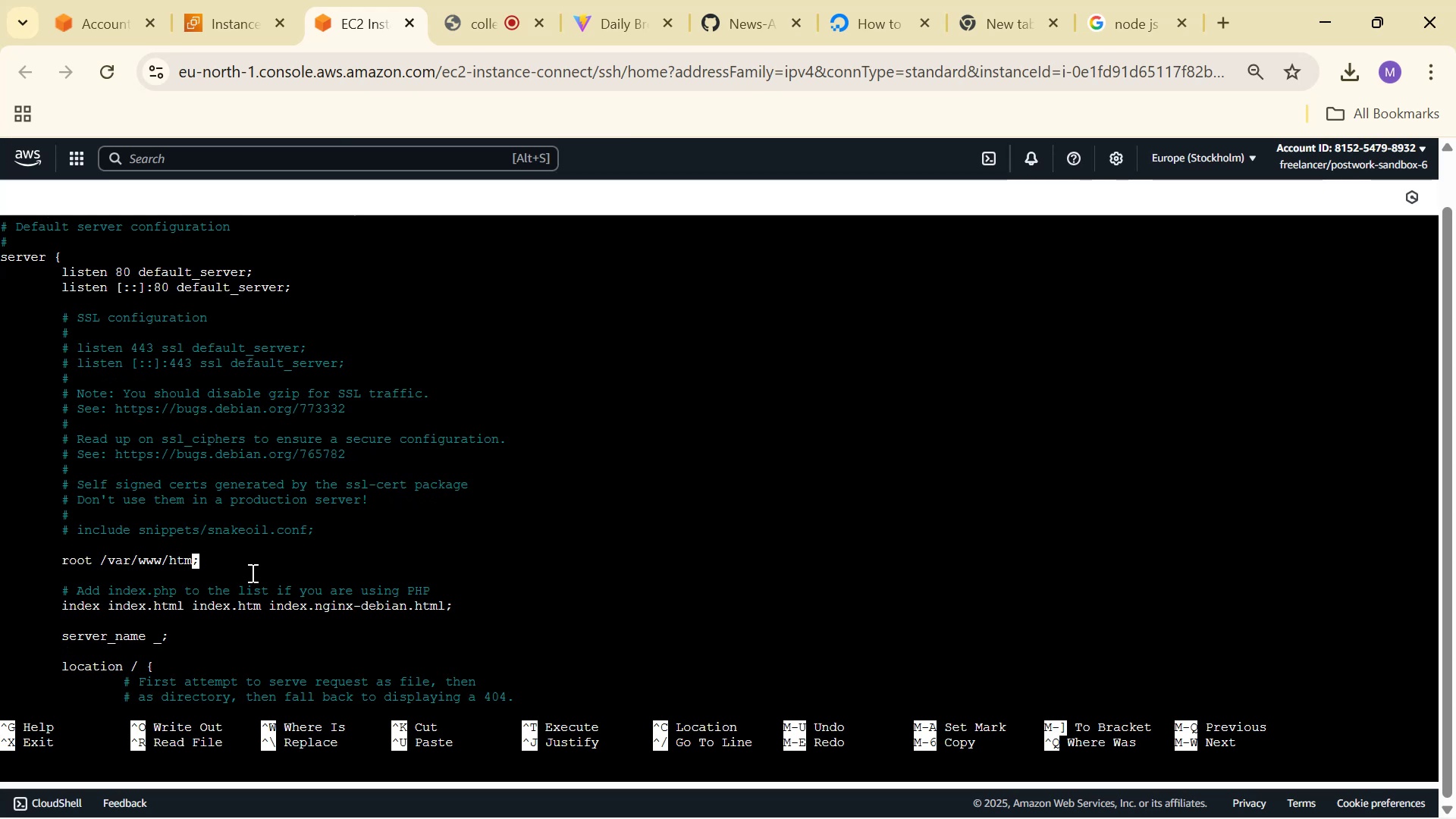 
key(Backspace)
 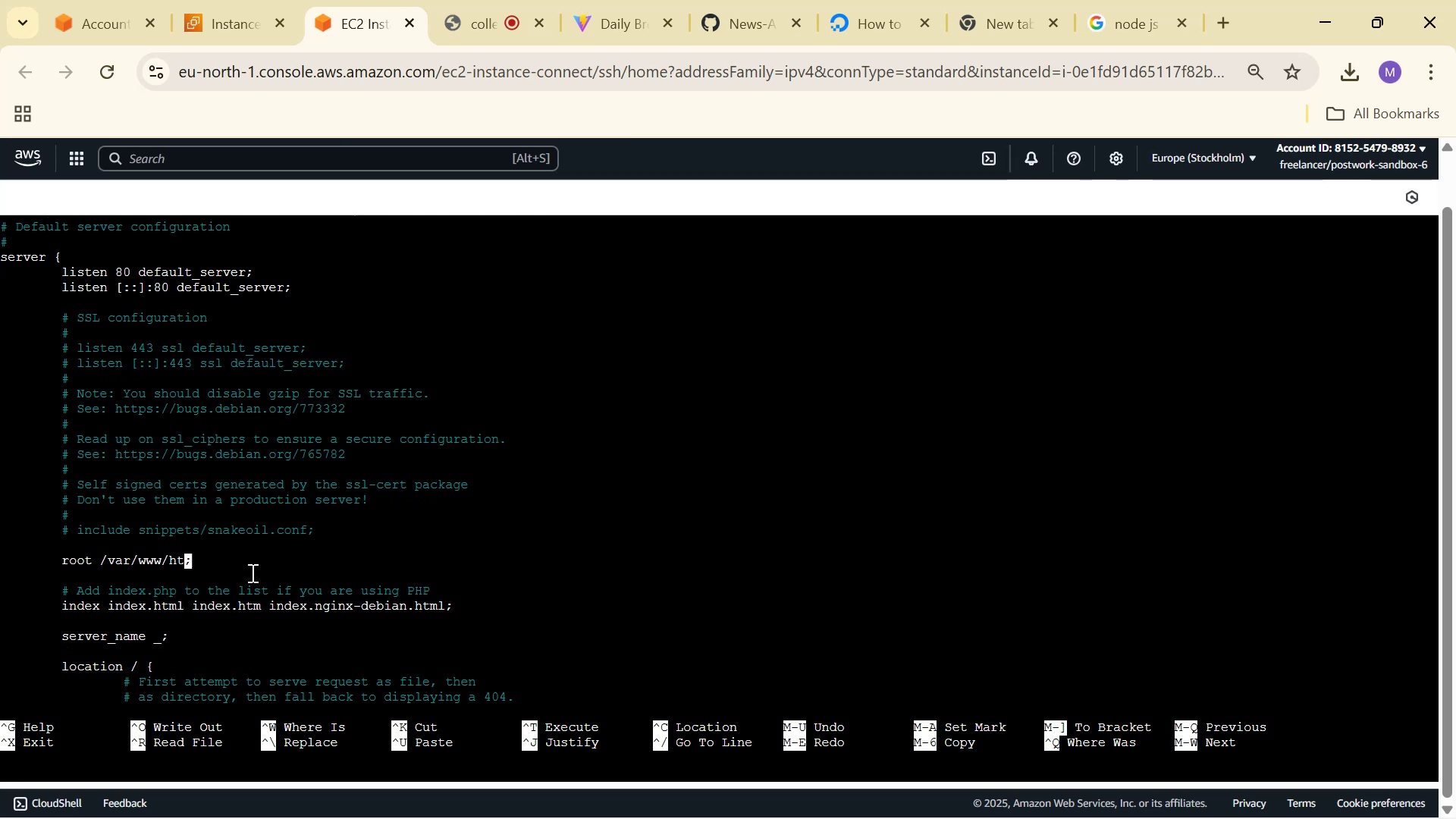 
key(Backspace)
 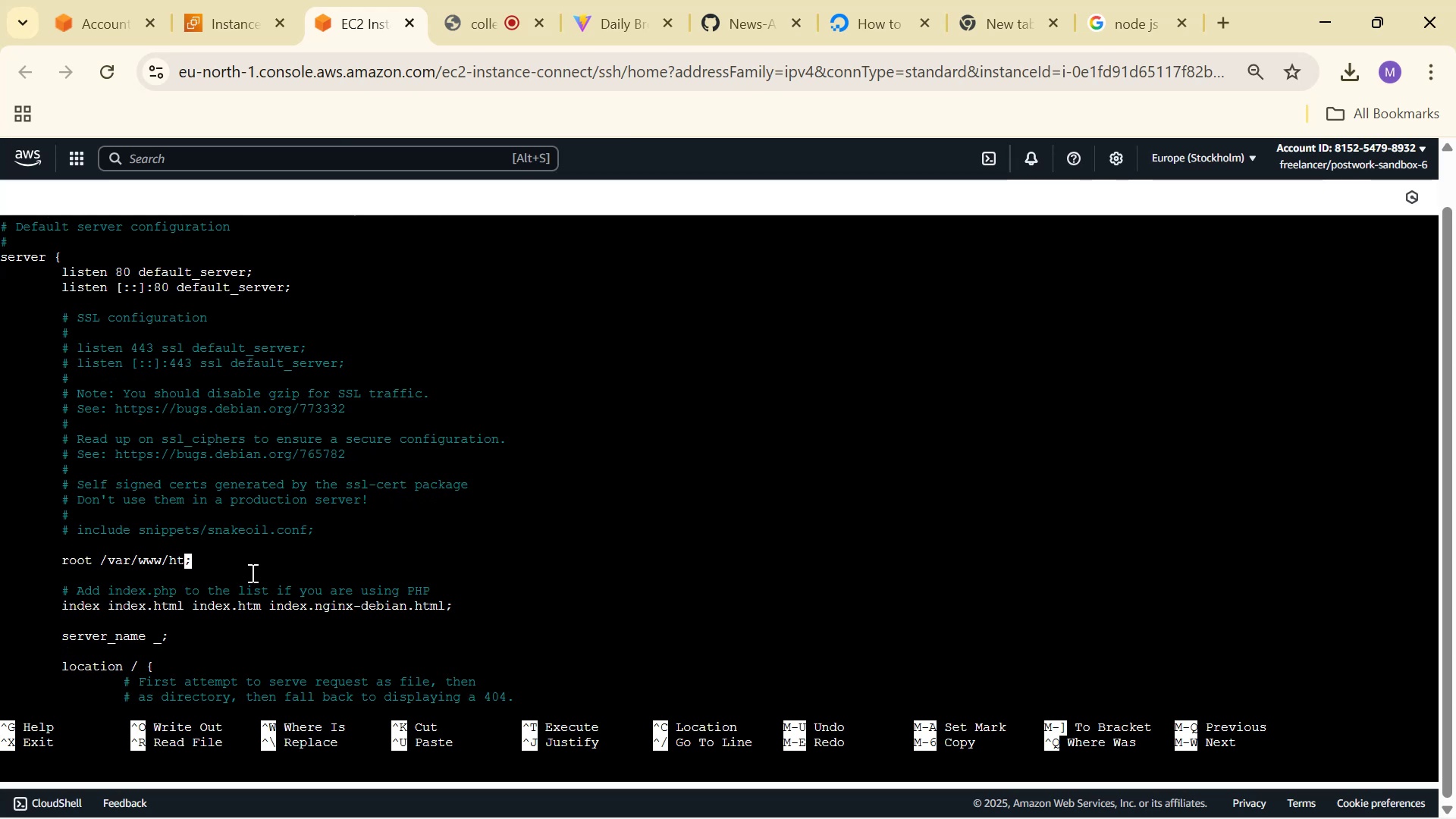 
key(Backspace)
 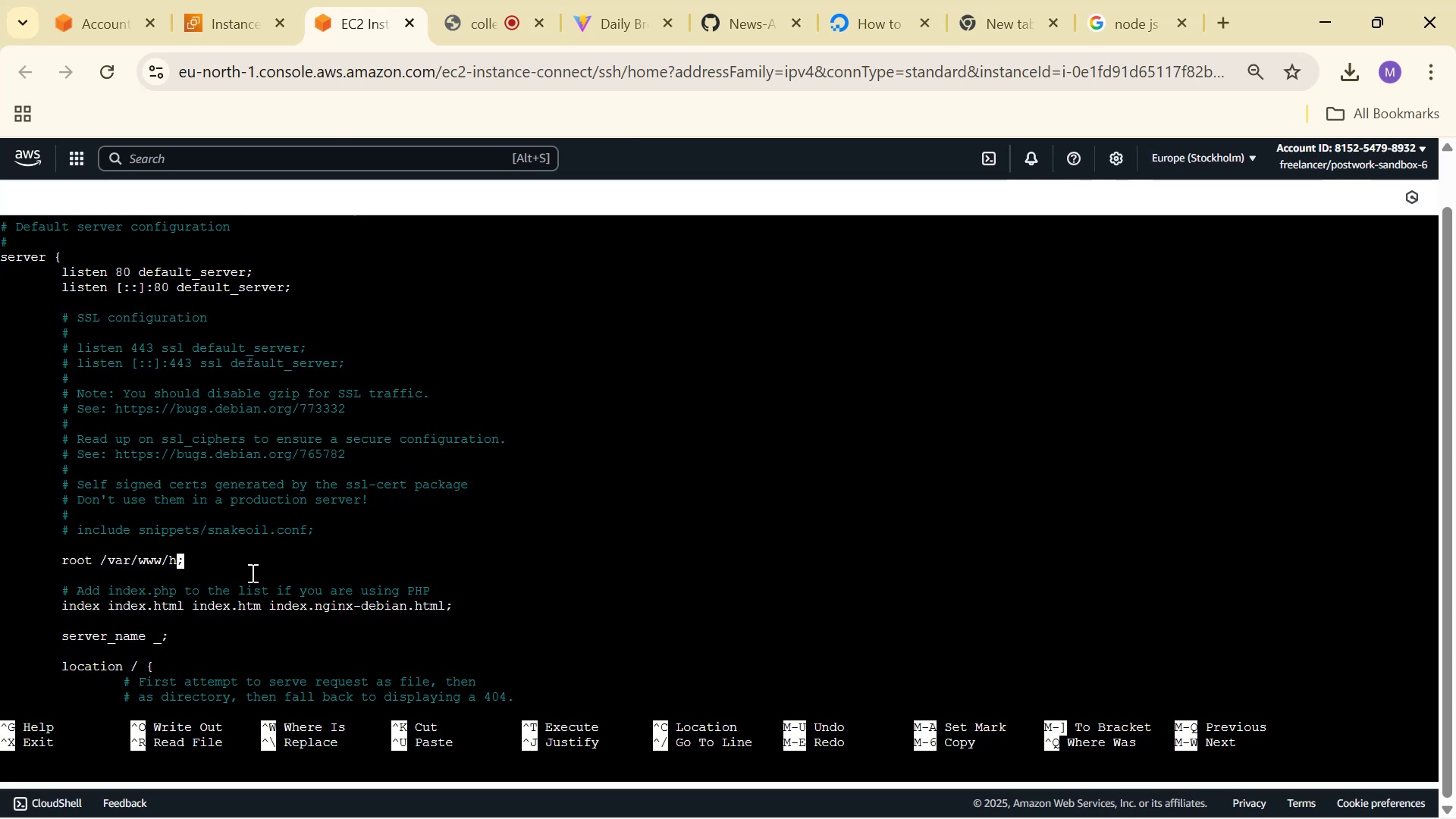 
key(Backspace)
 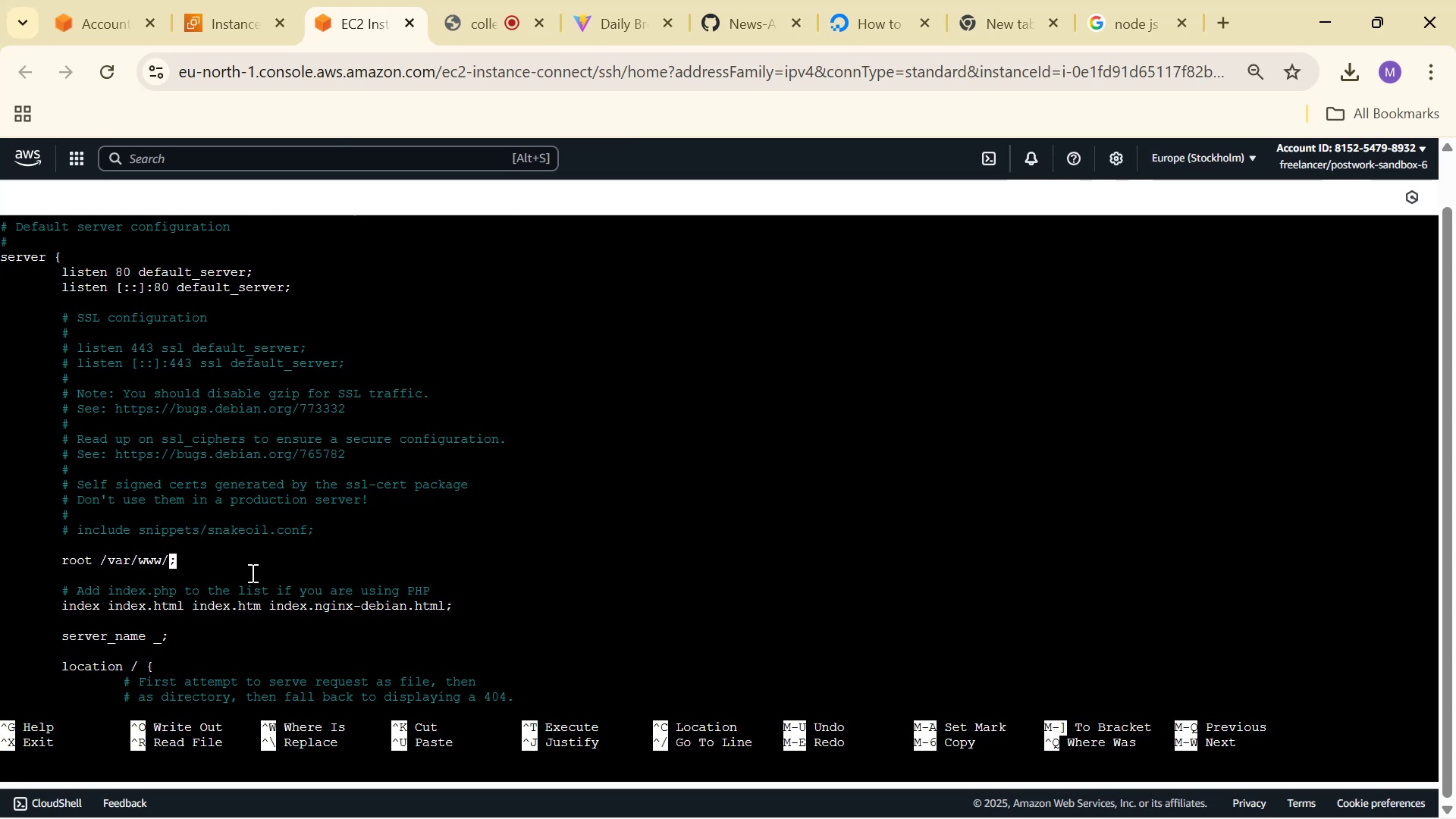 
key(Backspace)
 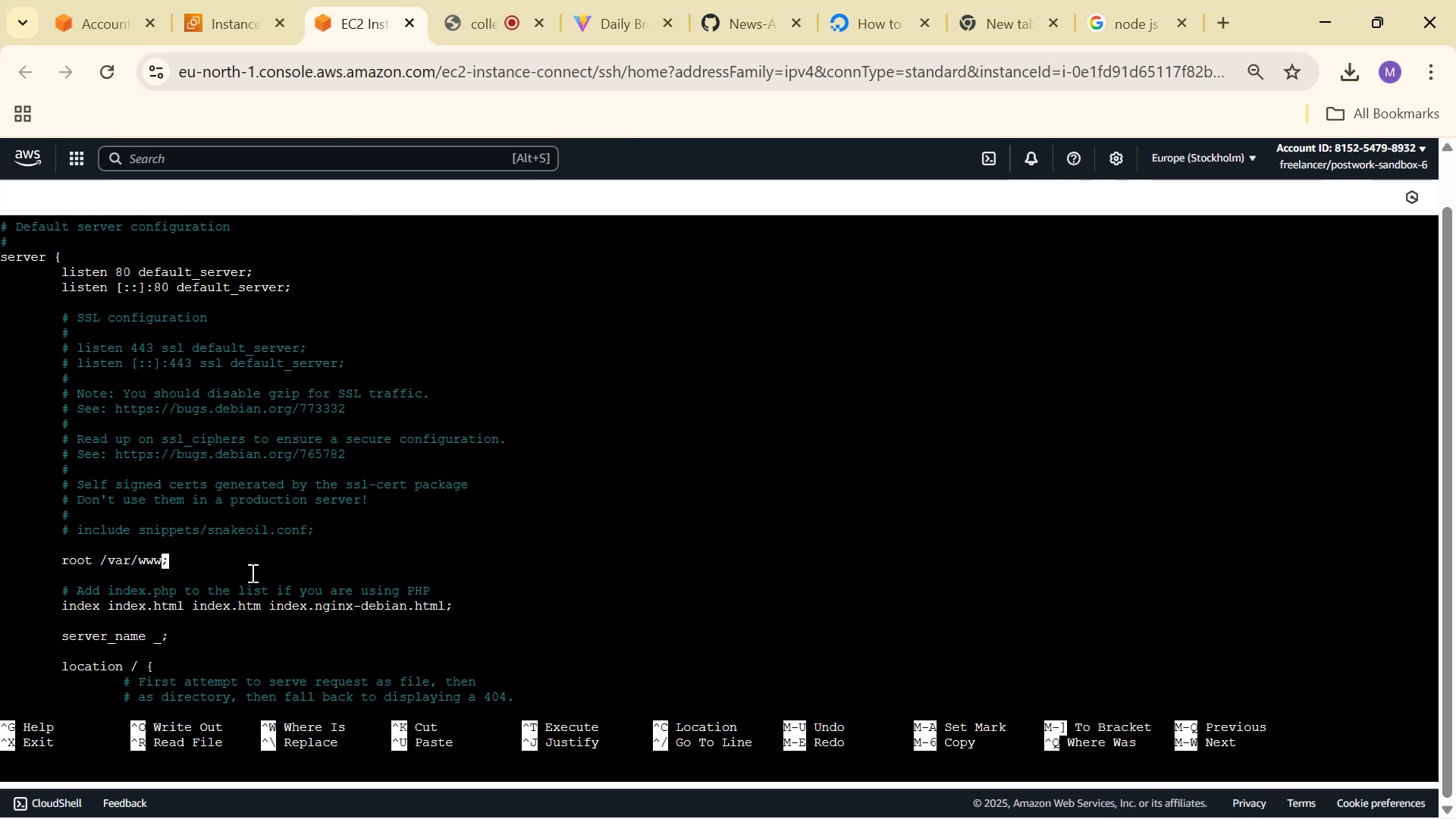 
key(Backspace)
 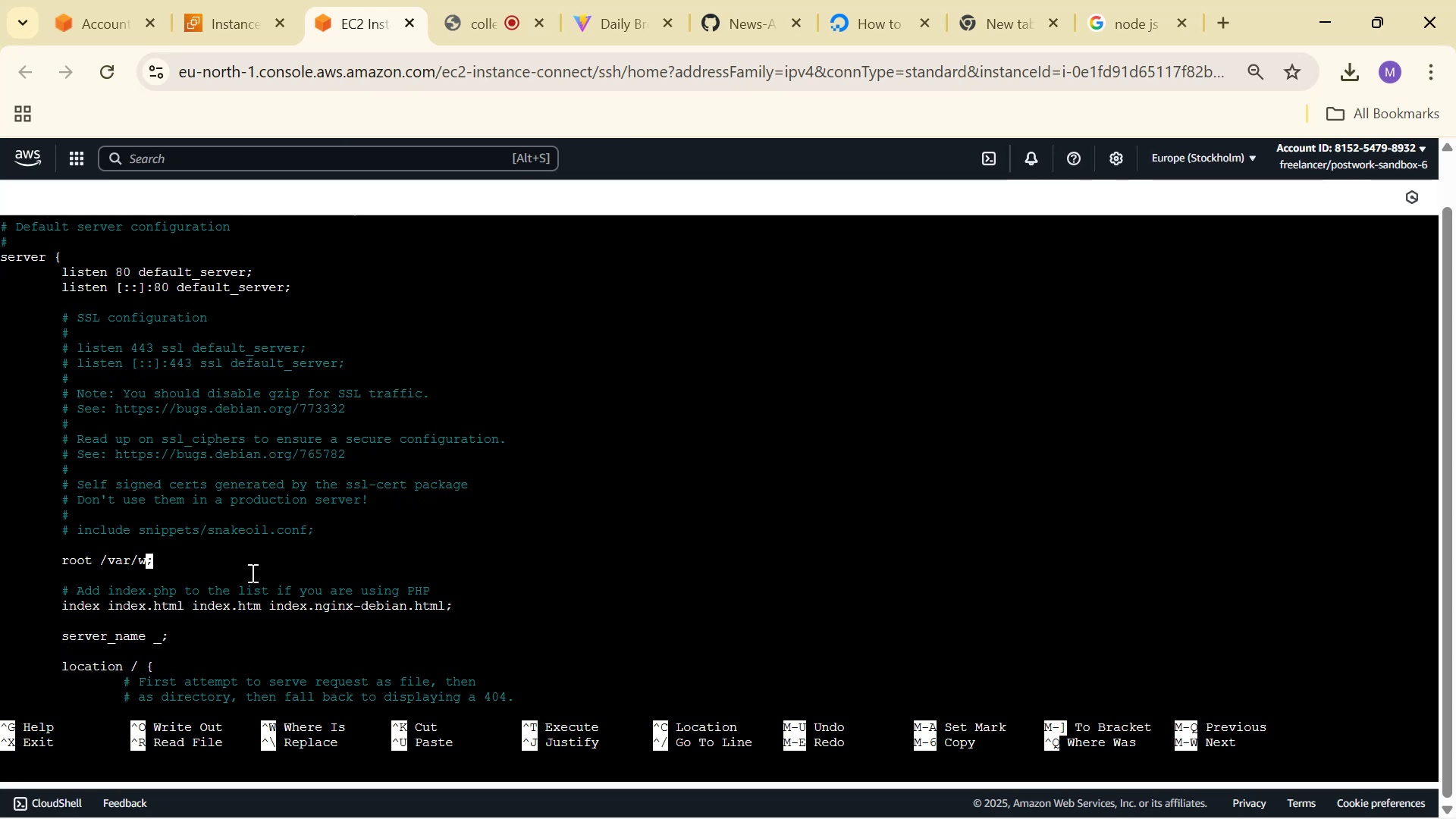 
key(Backspace)
 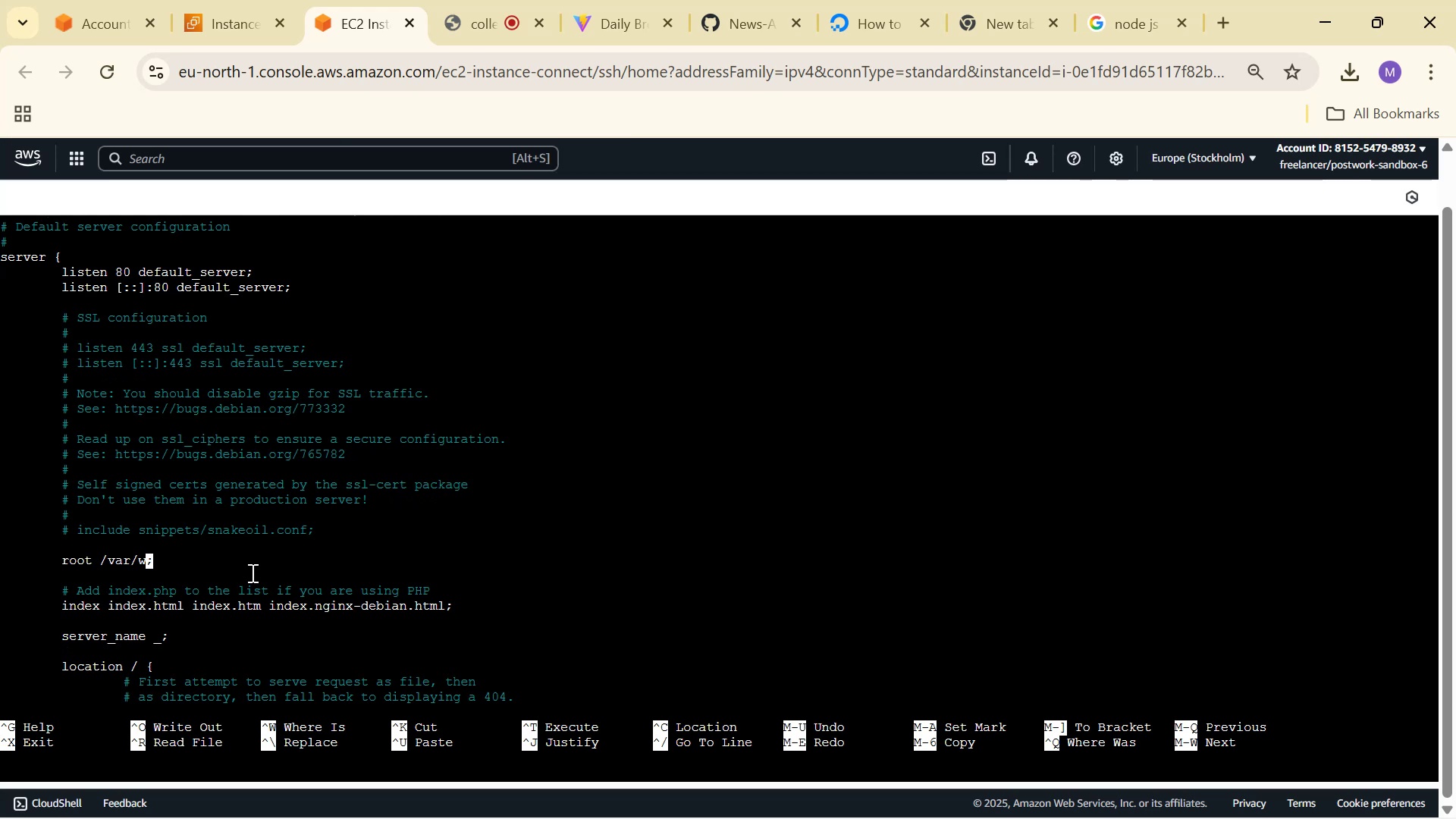 
key(Backspace)
 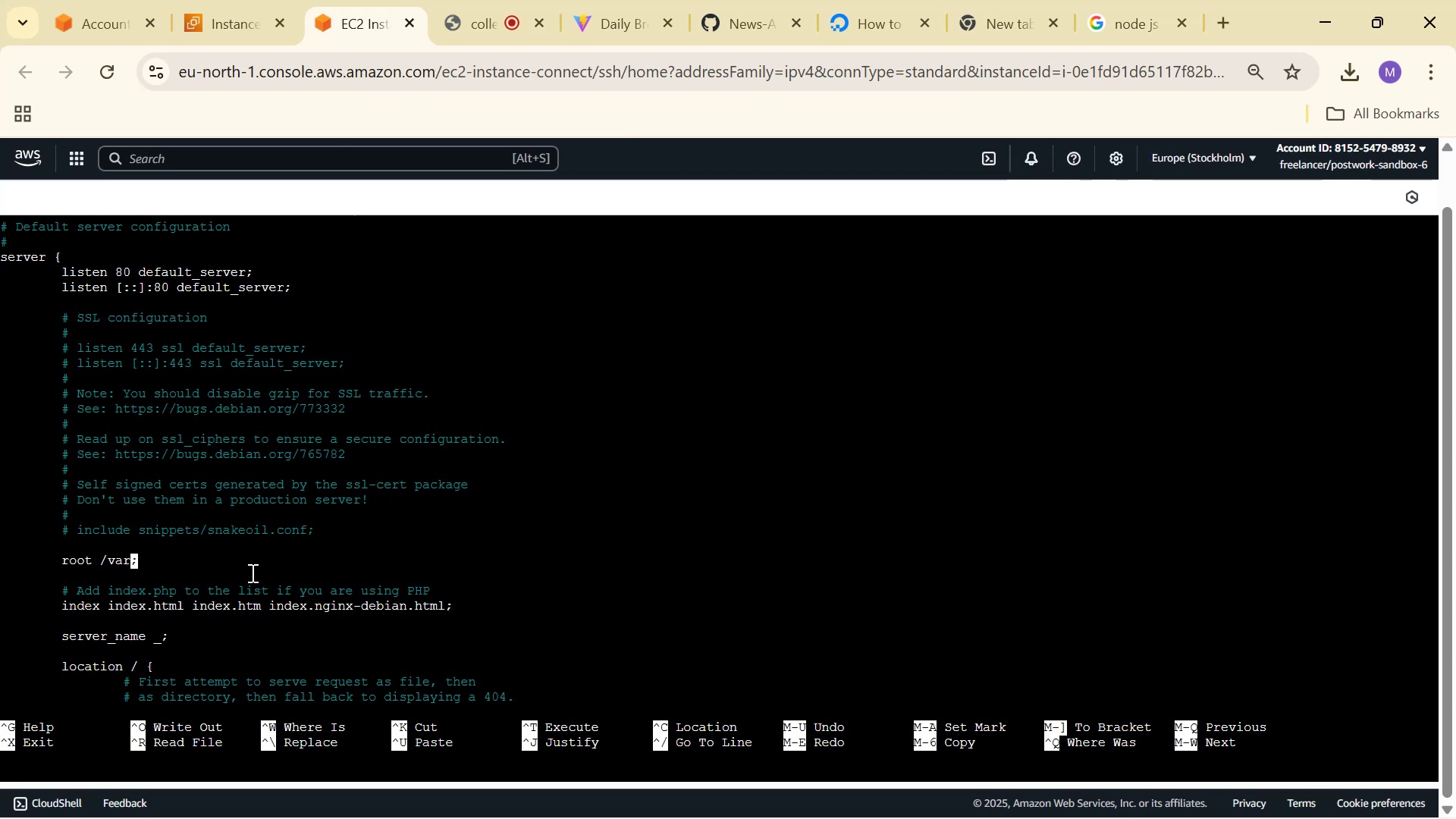 
key(Backspace)
 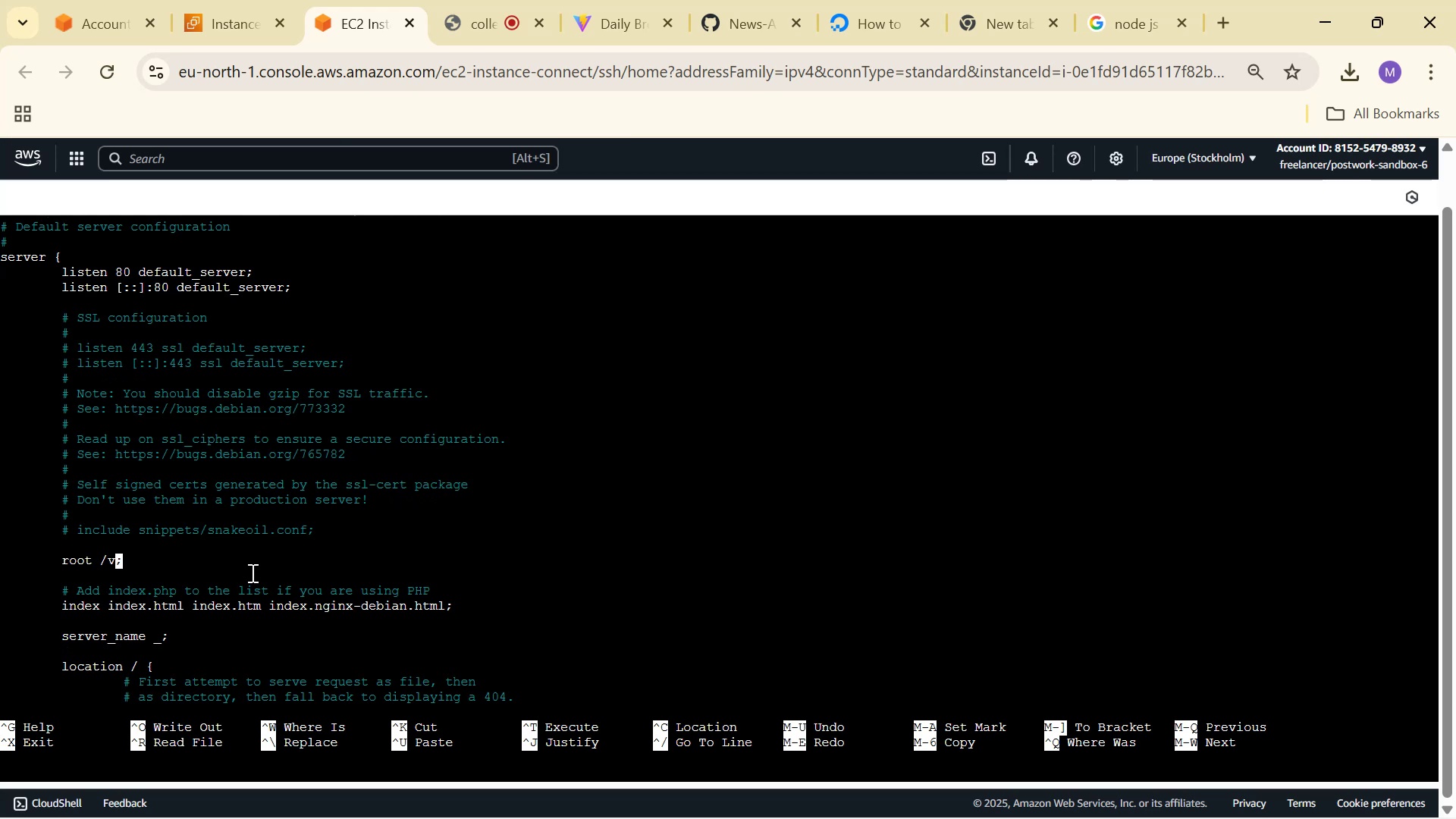 
key(Backspace)
 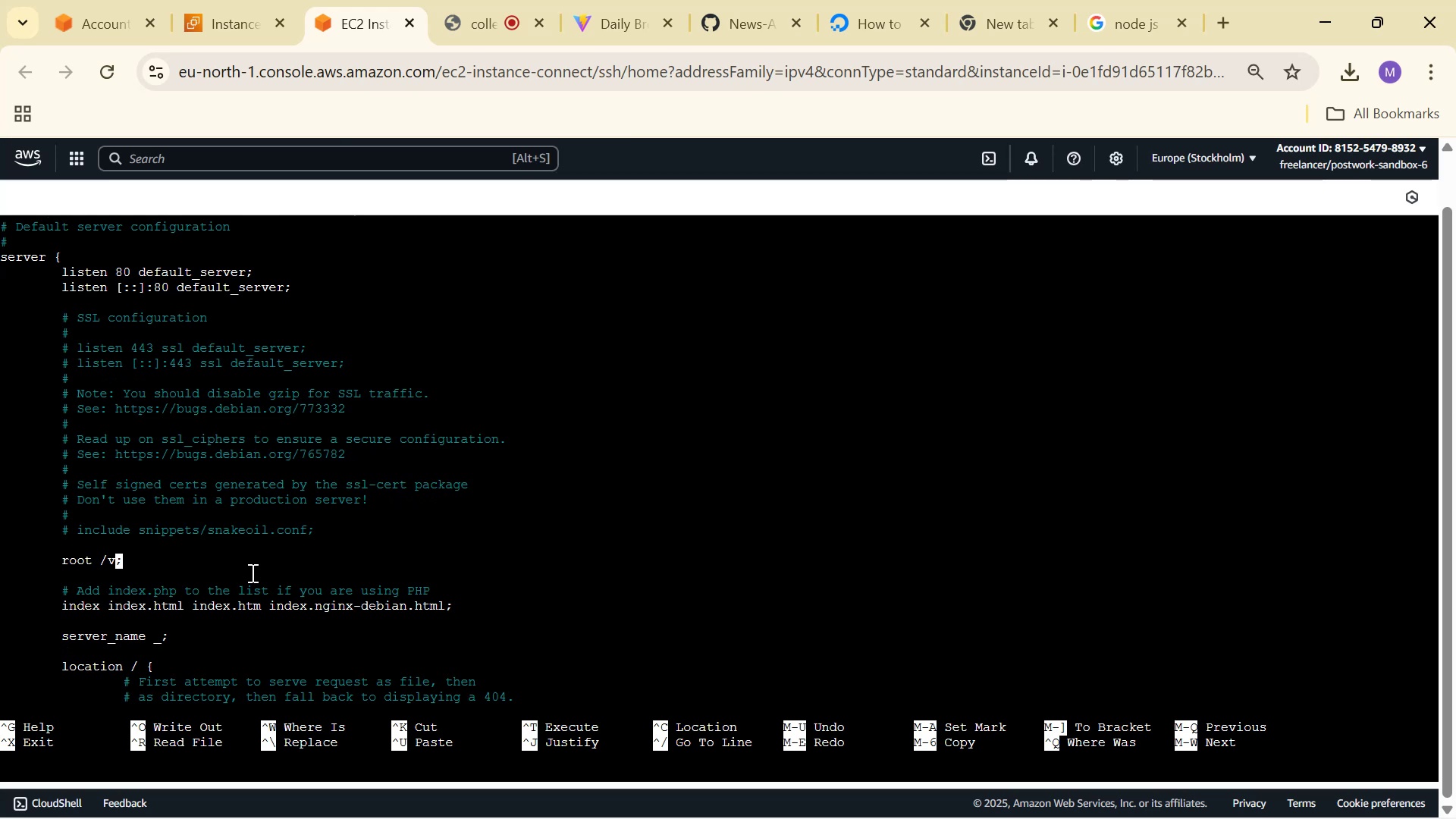 
key(Backspace)
 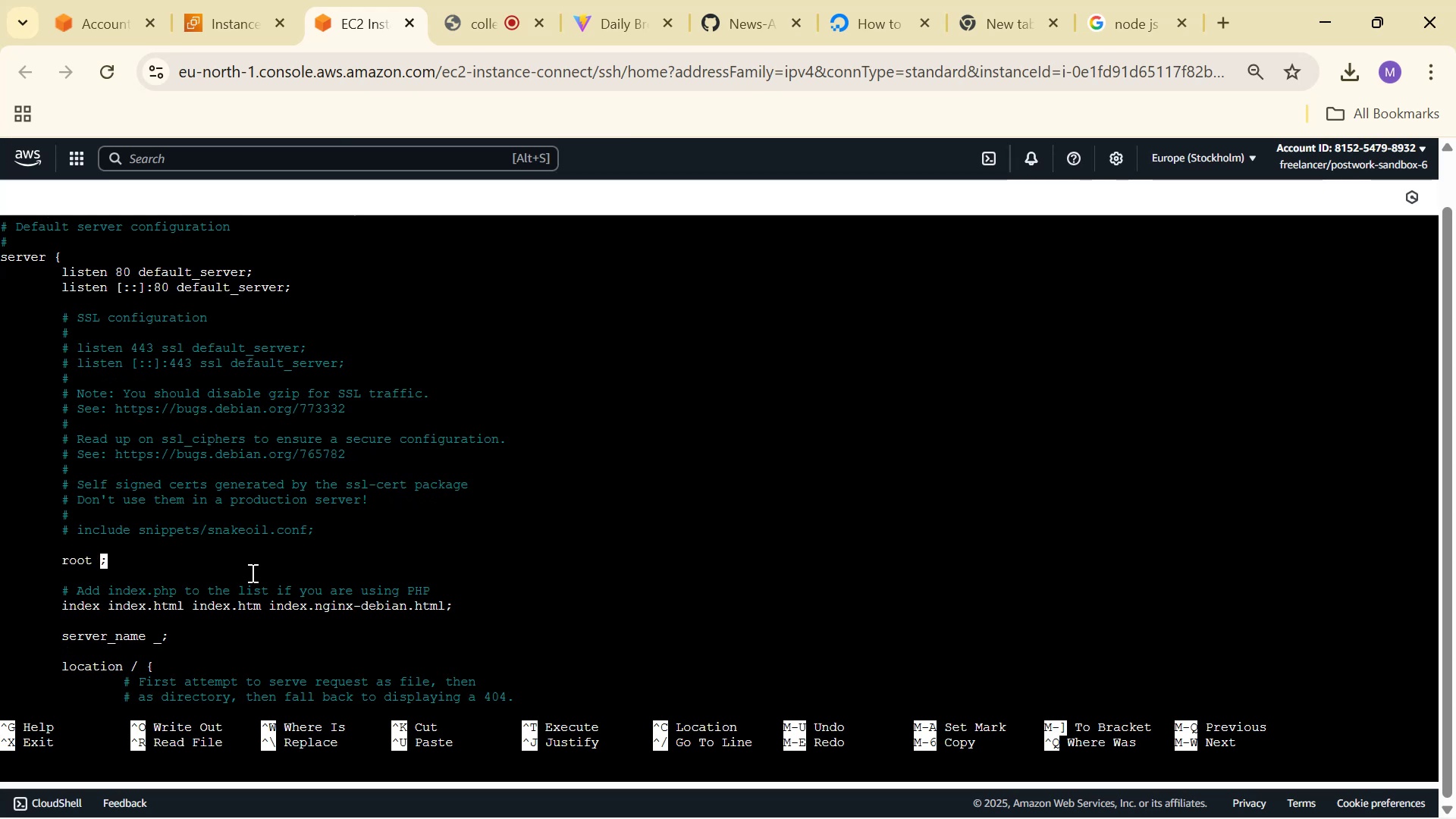 
right_click([251, 573])
 